 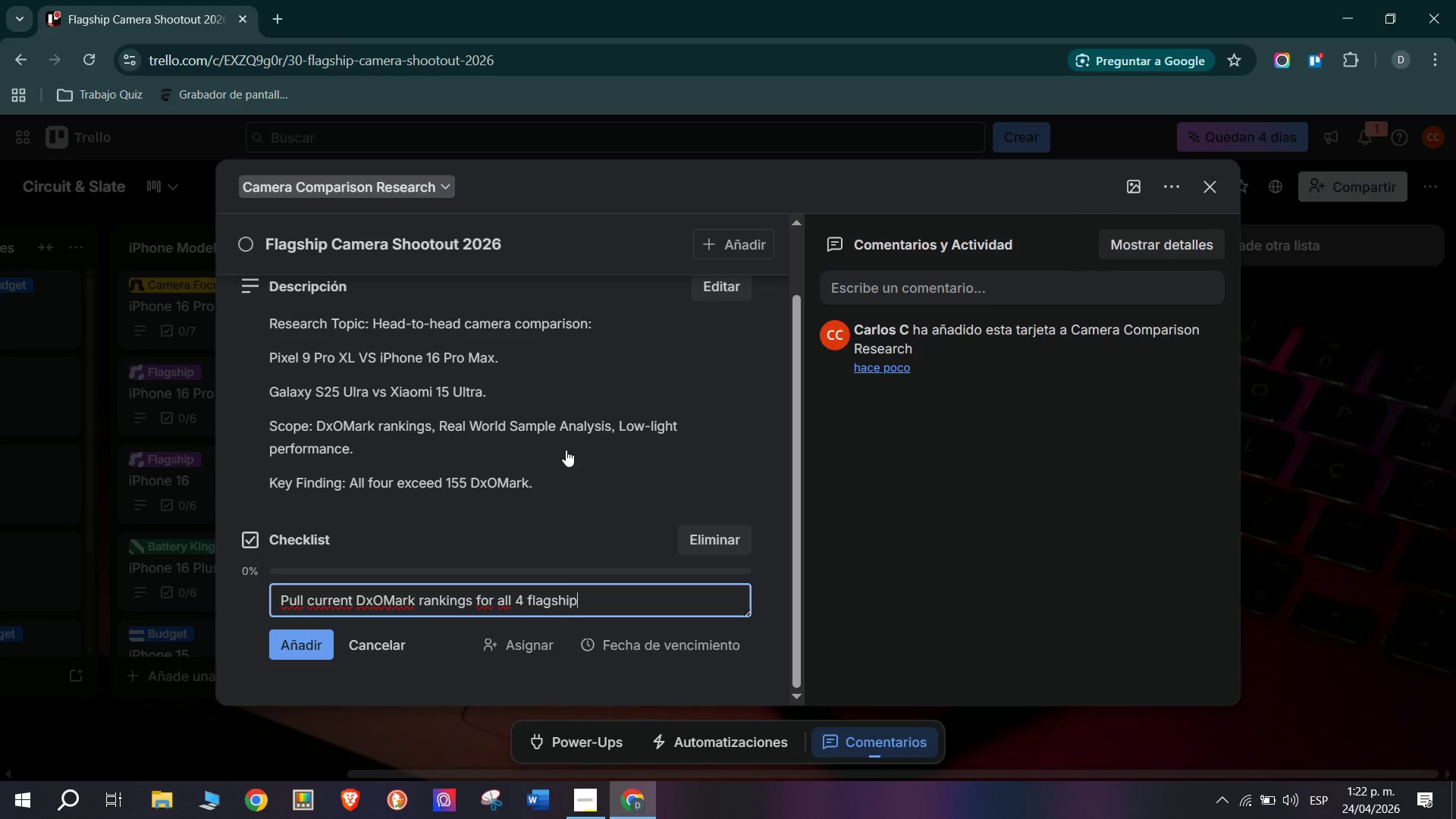 
type(p cameras)
 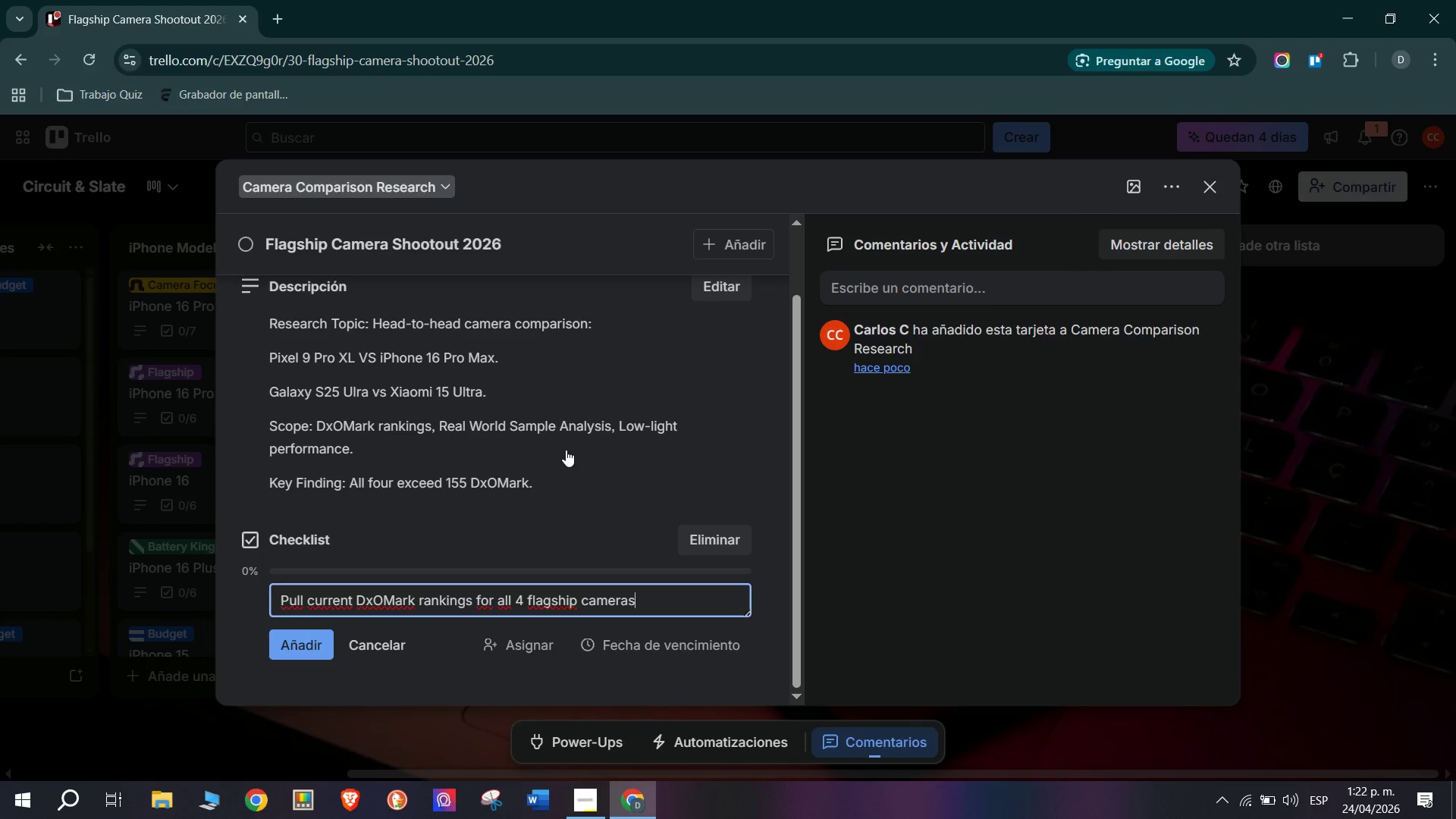 
type( - document scores)
 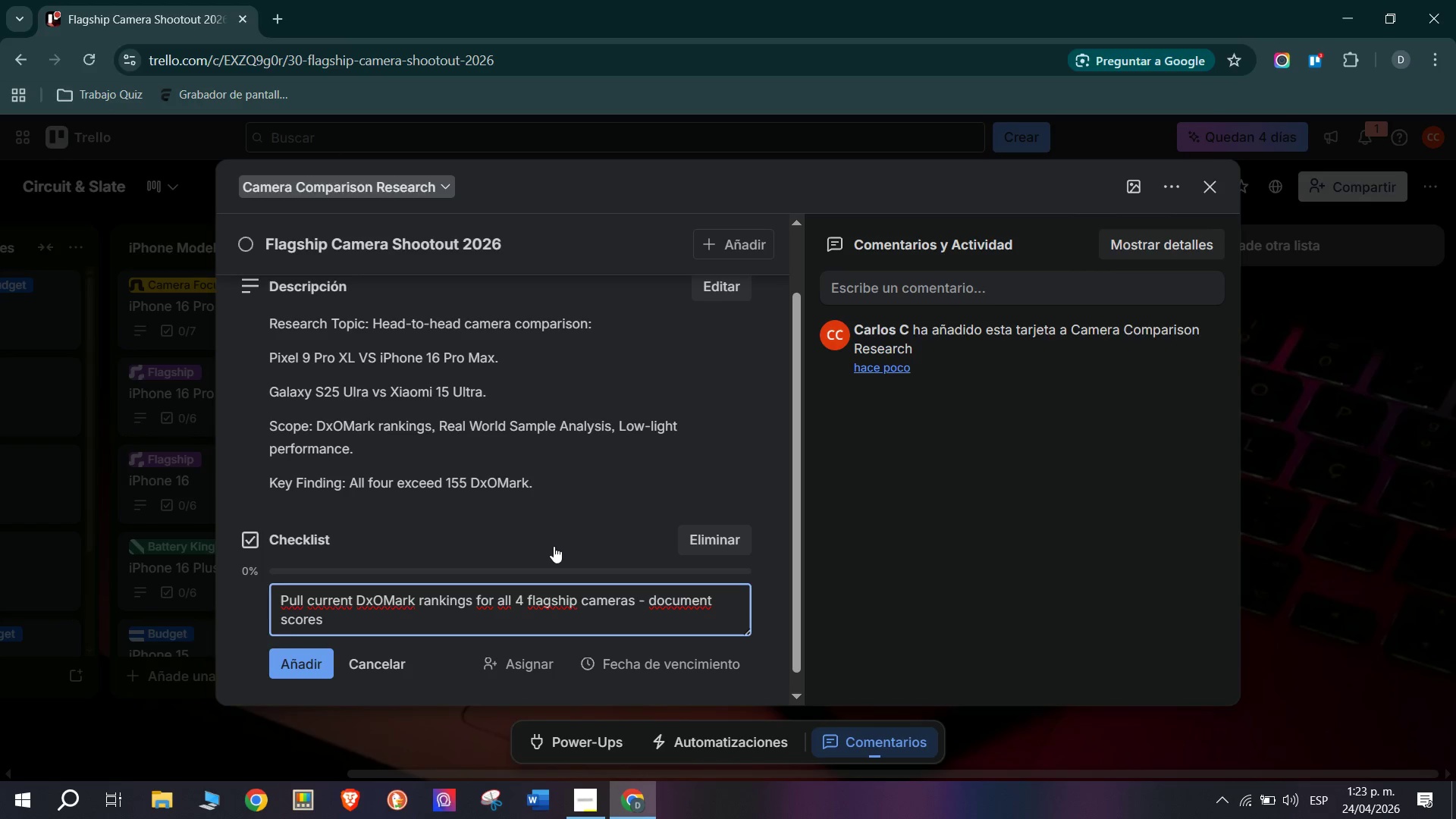 
key(Enter)
 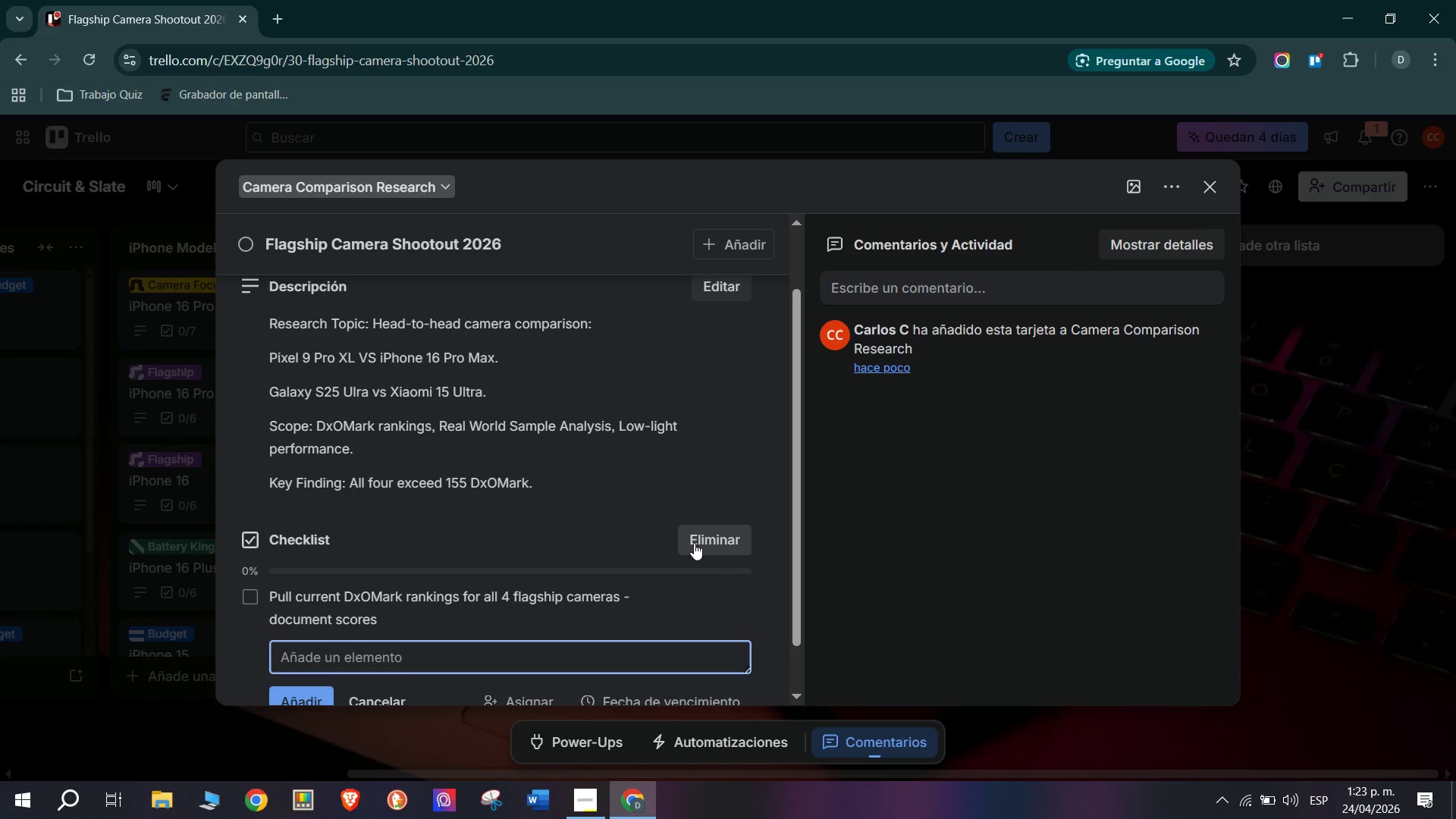 
wait(21.39)
 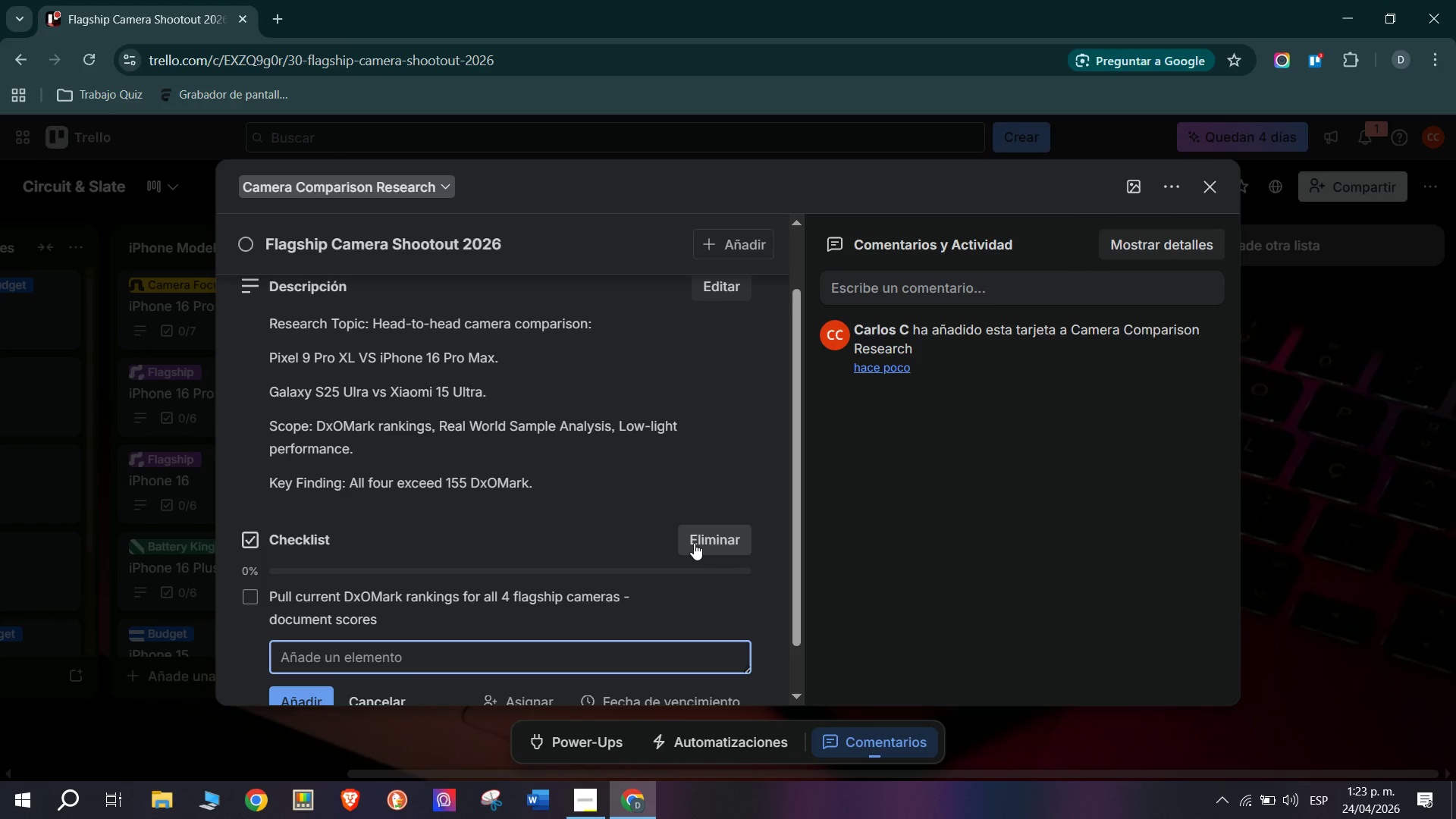 
type(Compare low-light &*)
key(Backspace)
 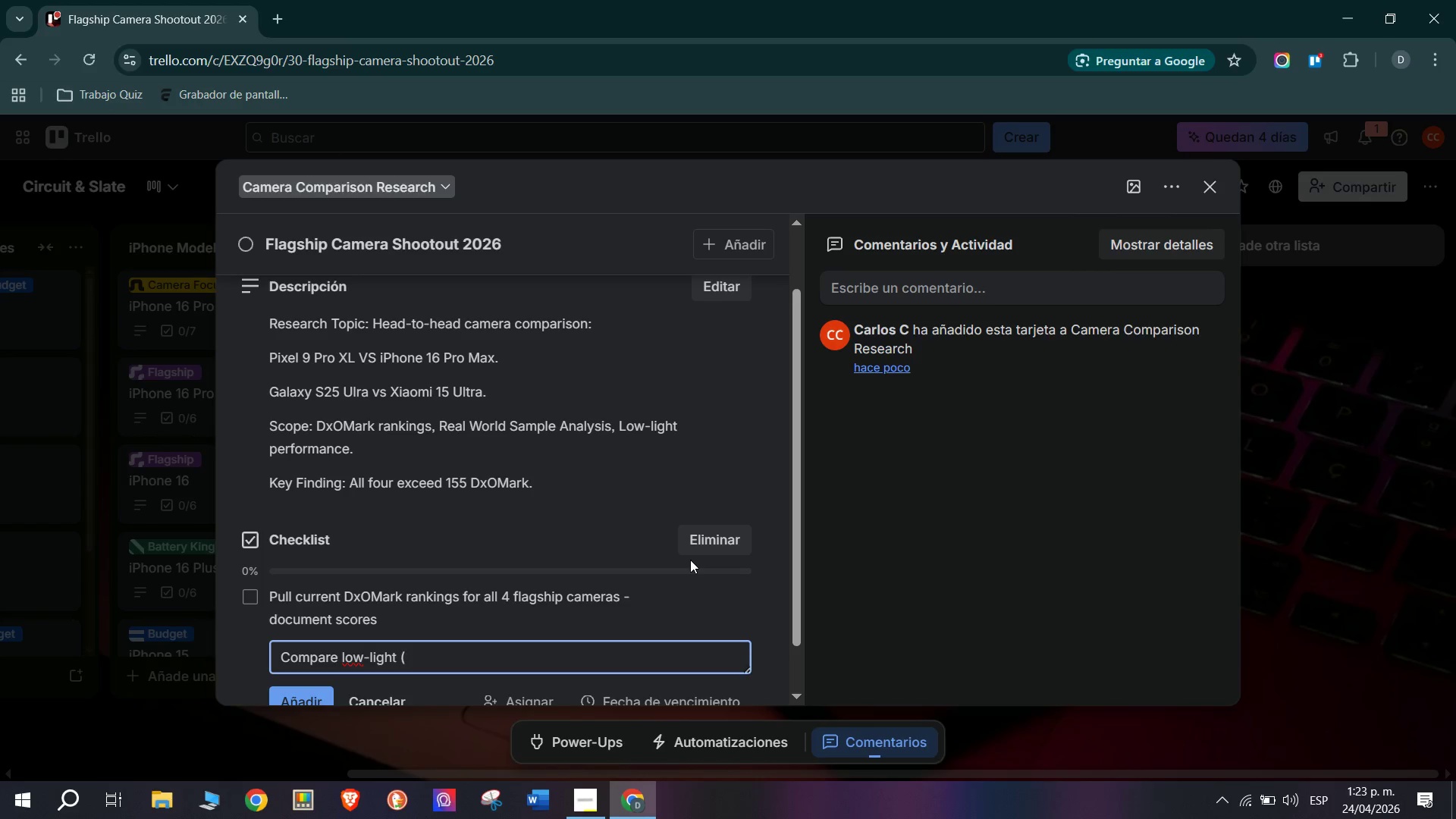 
type(Night - )
key(Backspace)
key(Backspace)
type(Mode( Samples)
key(Backspace)
type(s> piu)
key(Backspace)
type(xel )
 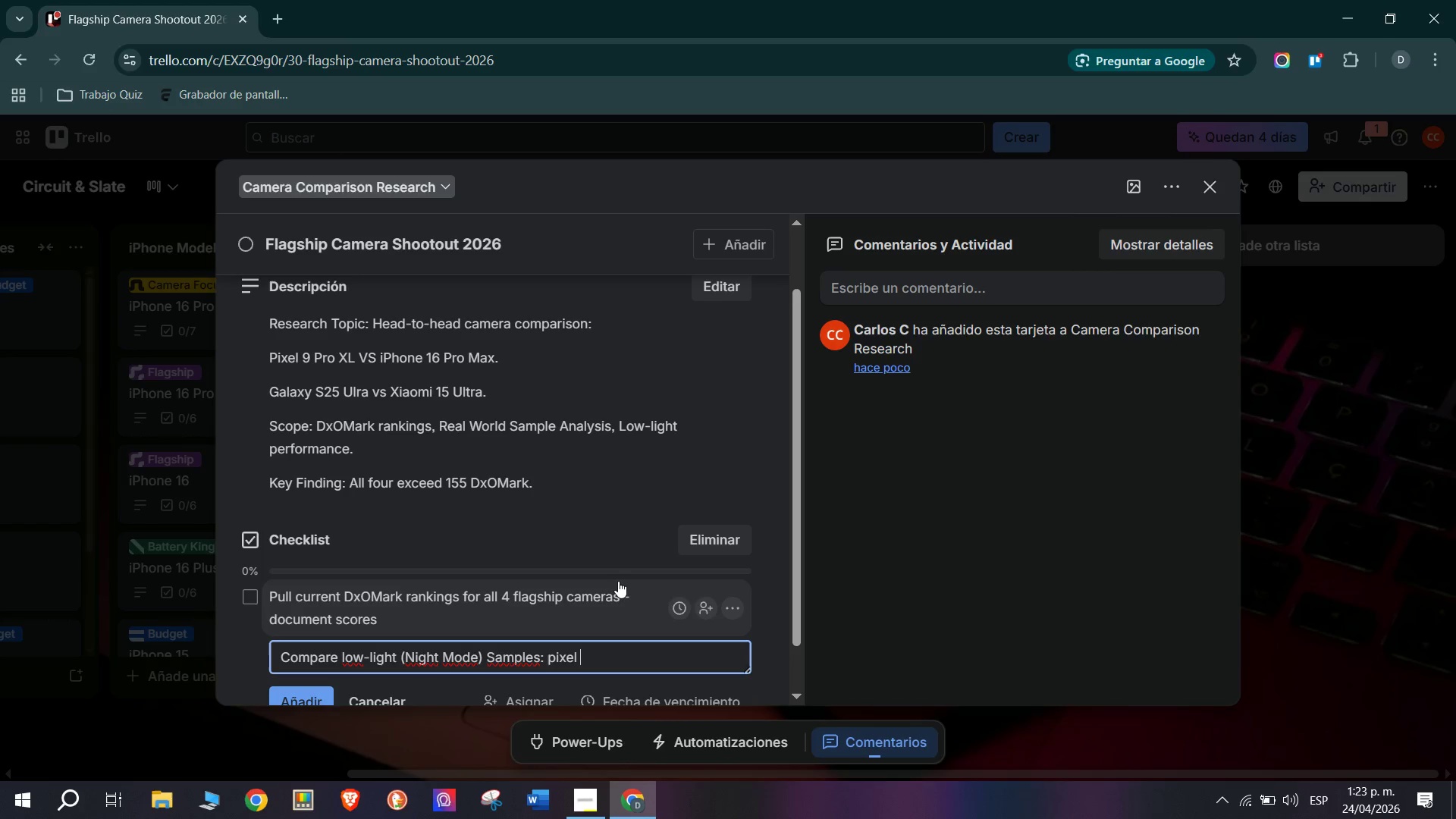 
key(Backspace)
type(-peed)
key(Backspace)
type(p fpor)
key(Backspace)
key(Backspace)
key(Backspace)
type(or nise and detail )
 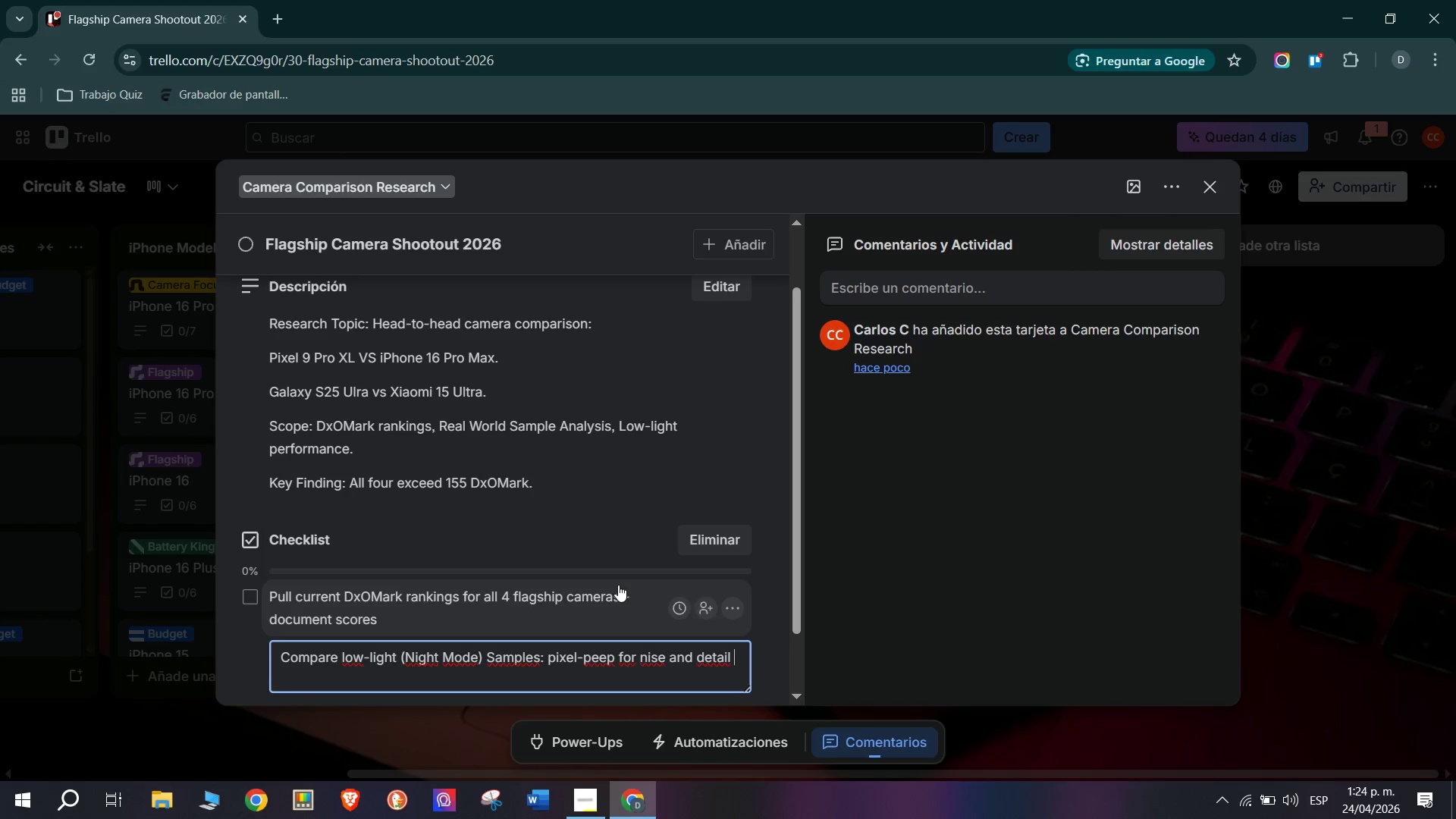 
type(rete)
 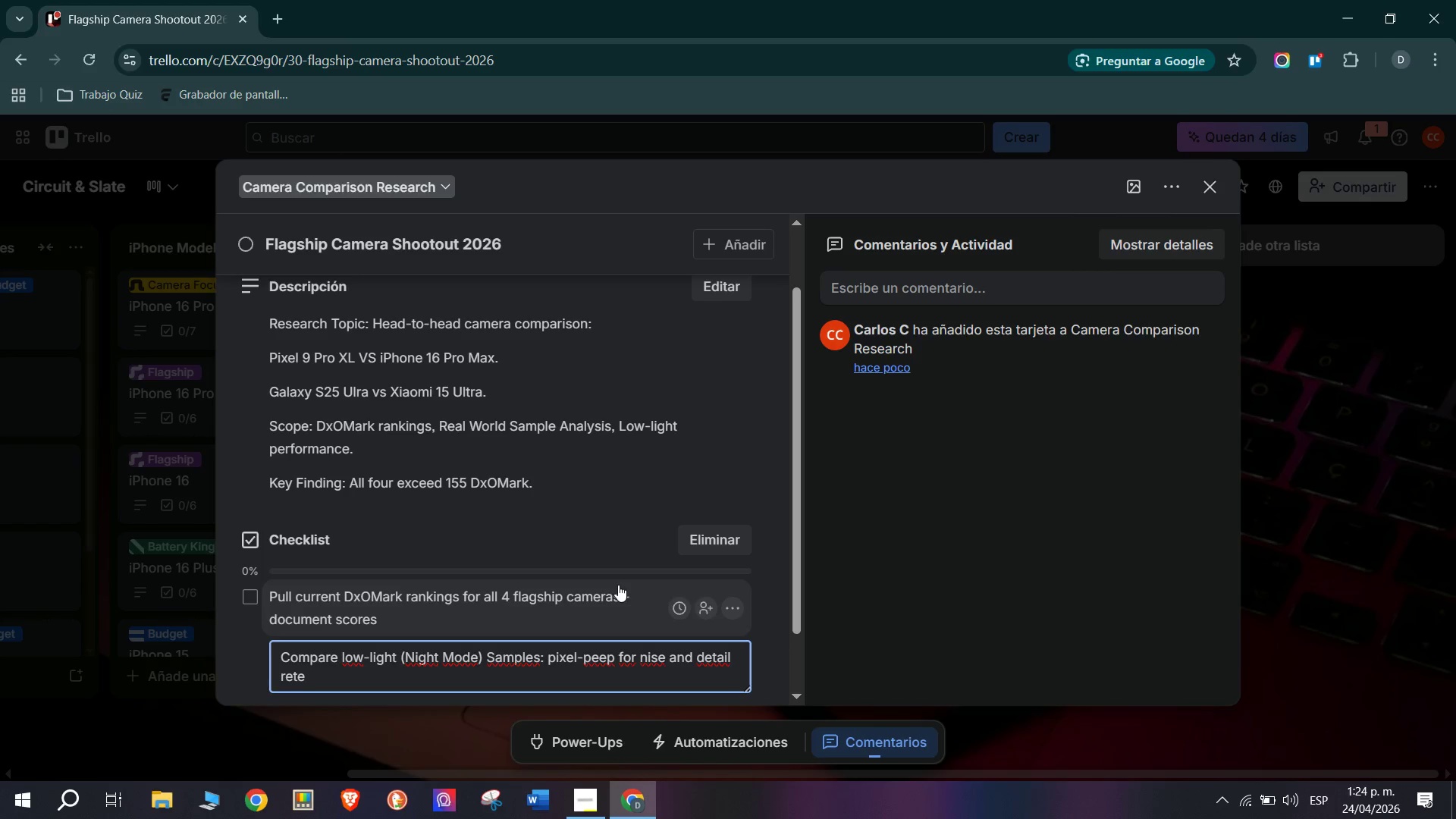 
type(ntion)
 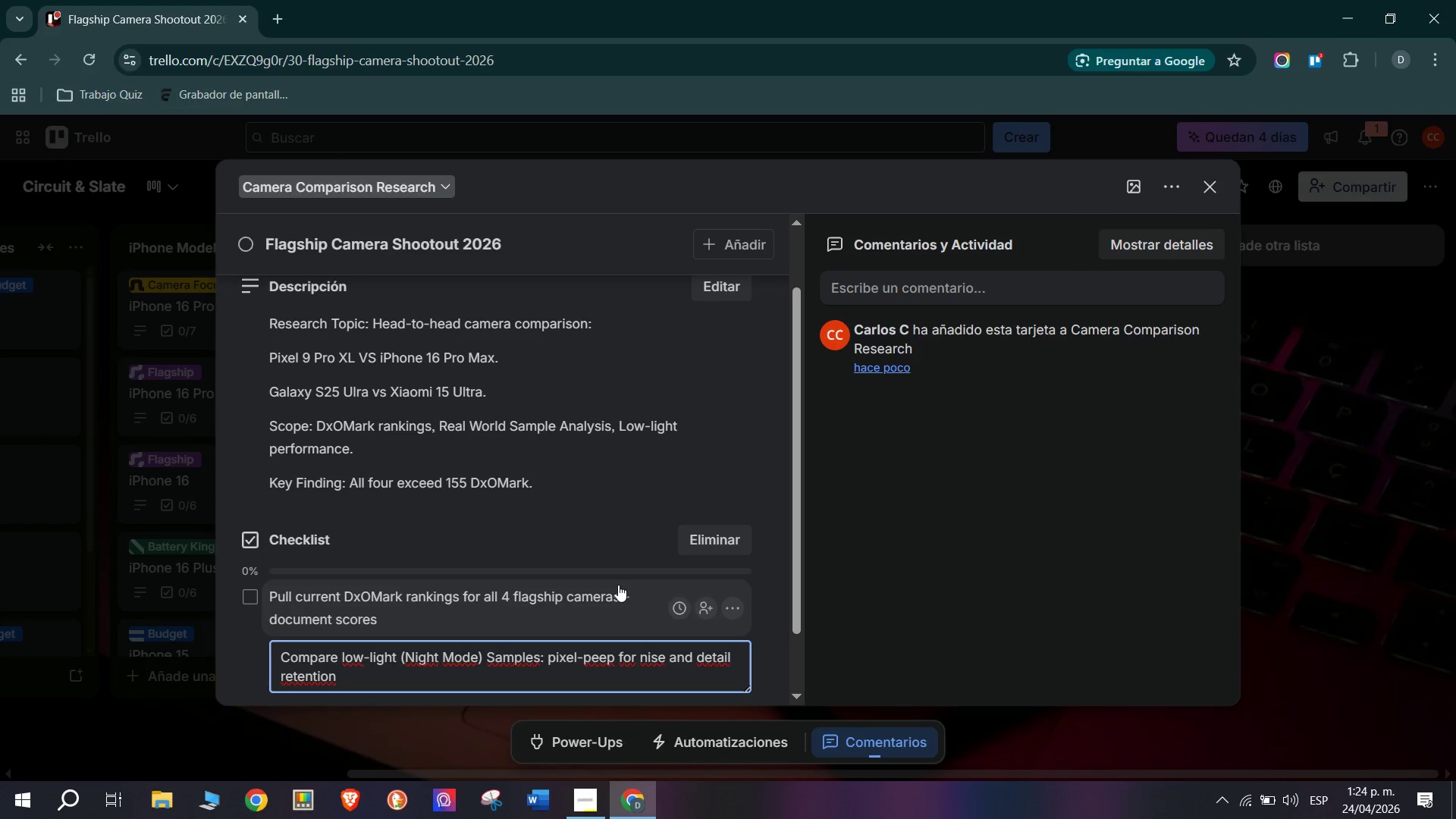 
wait(5.26)
 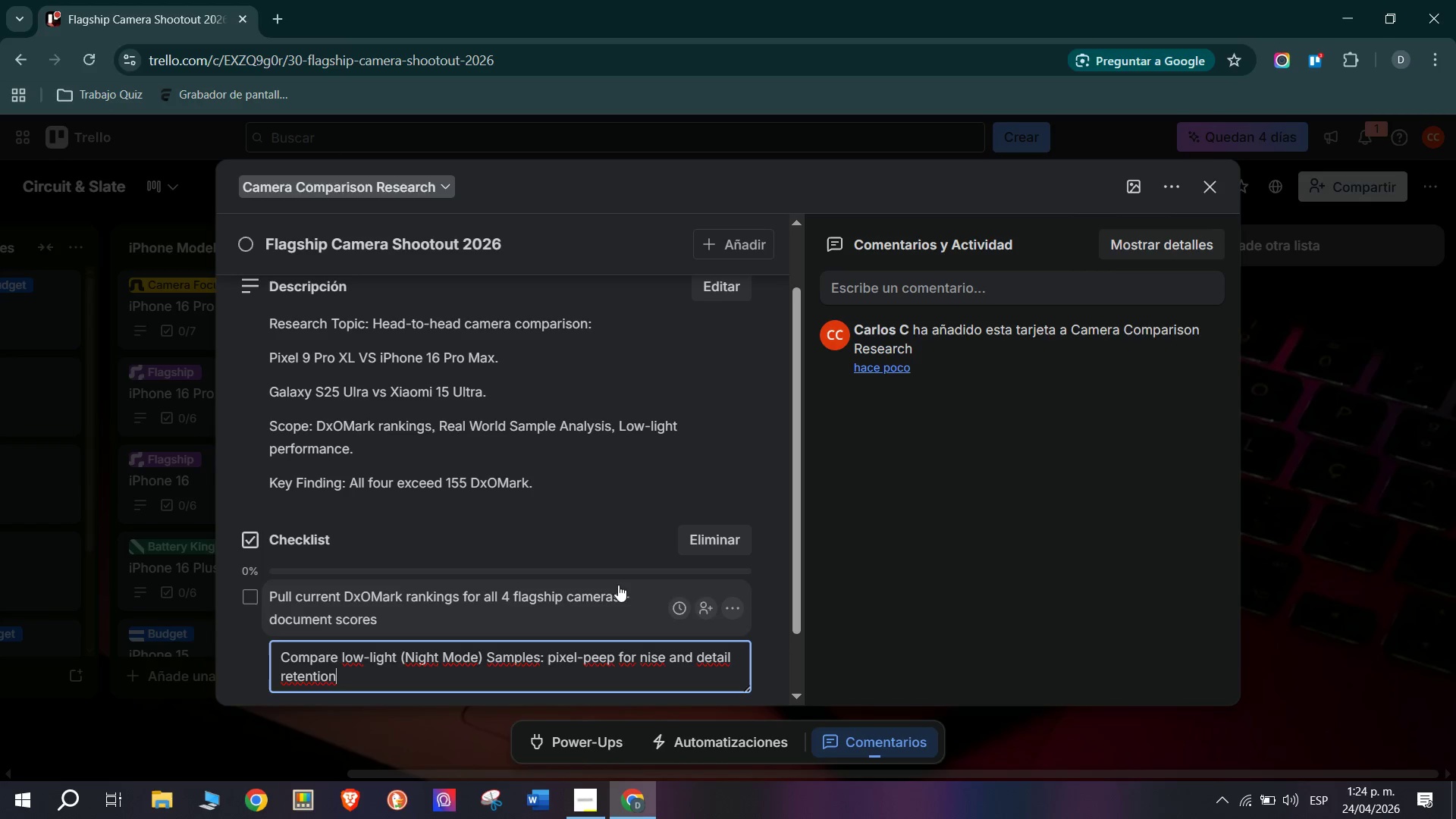 
key(Enter)
 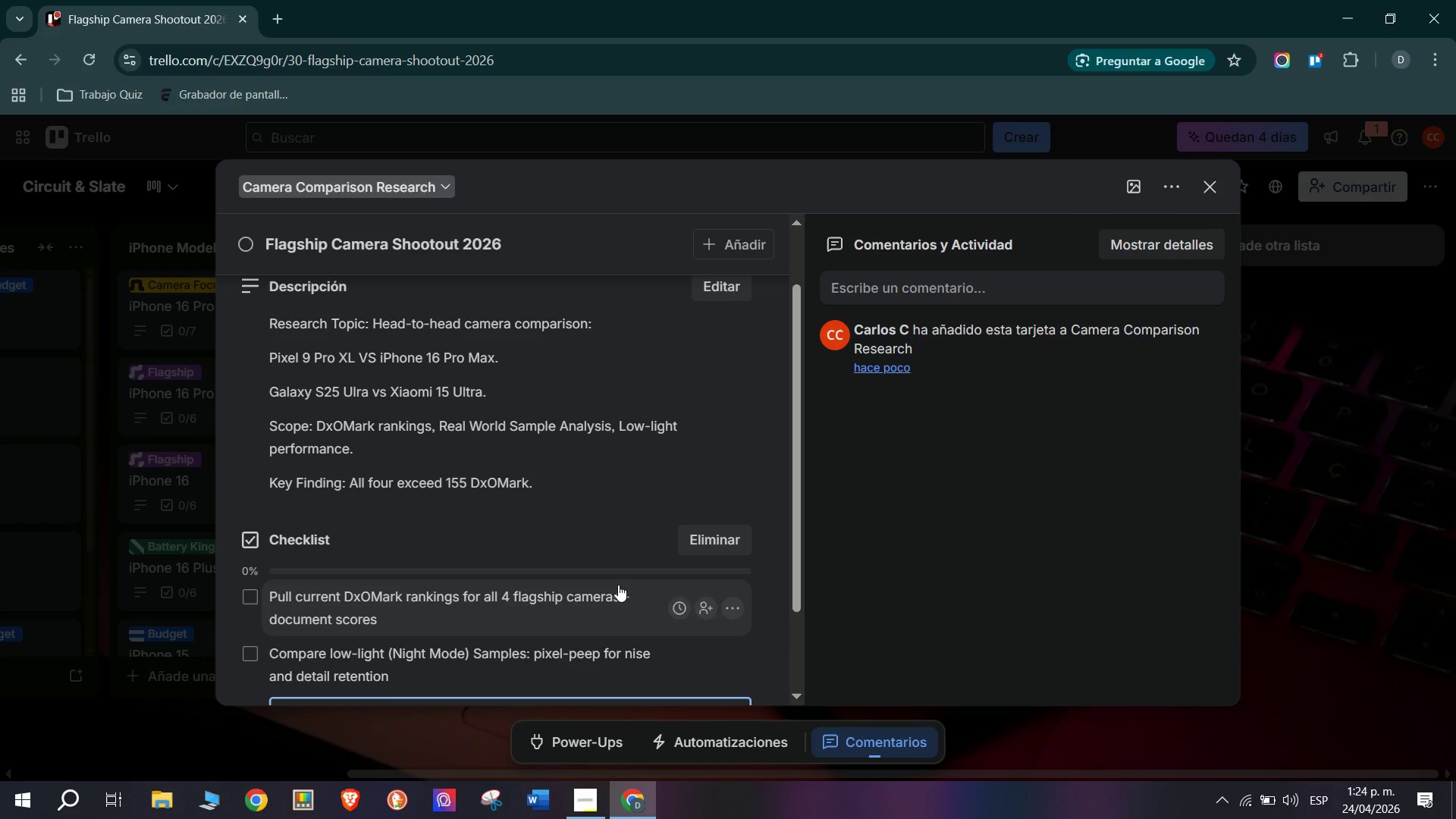 
type(Assess video> iPhone Prores 4K vs Sams)
 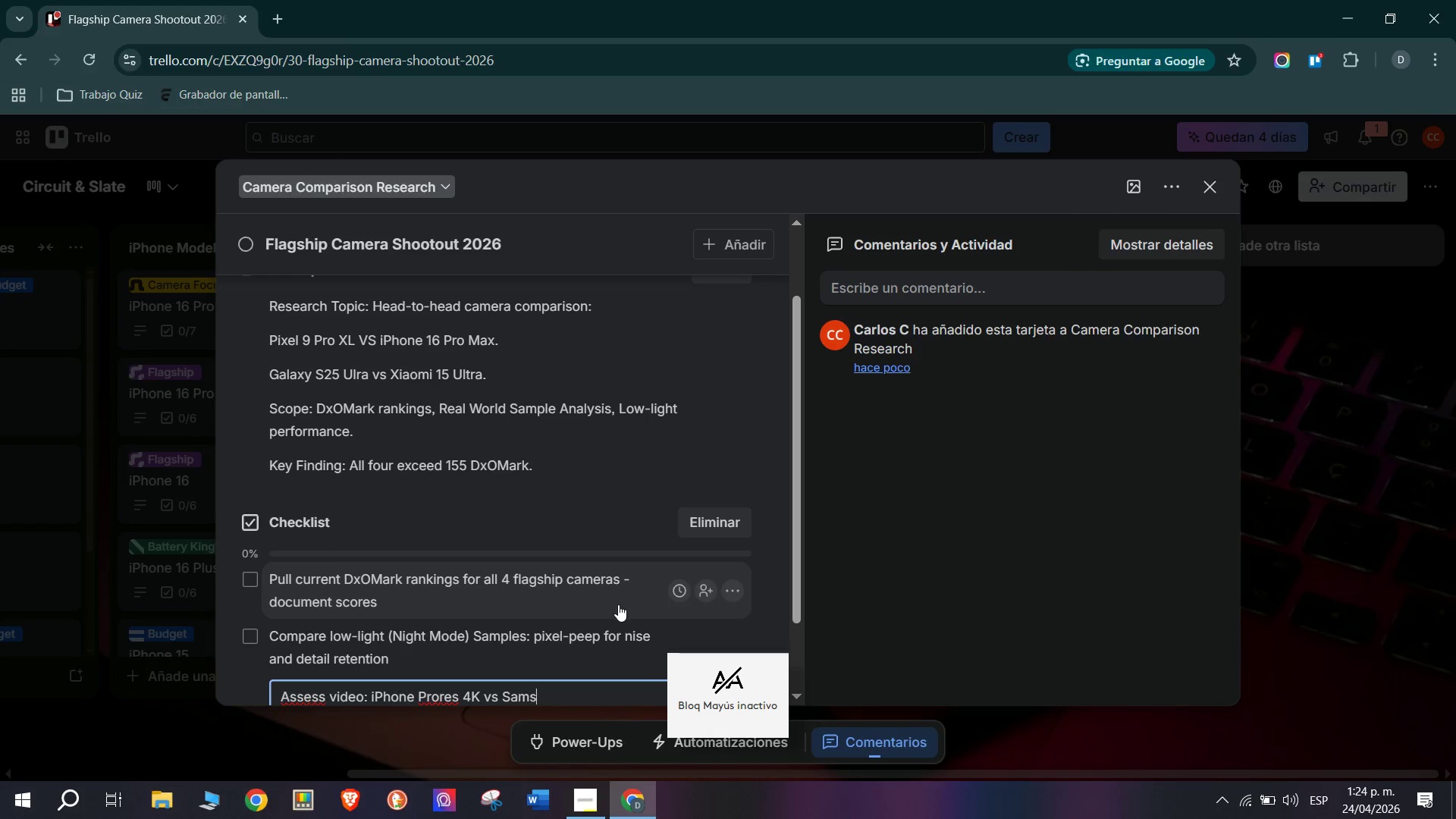 
type(ung )
 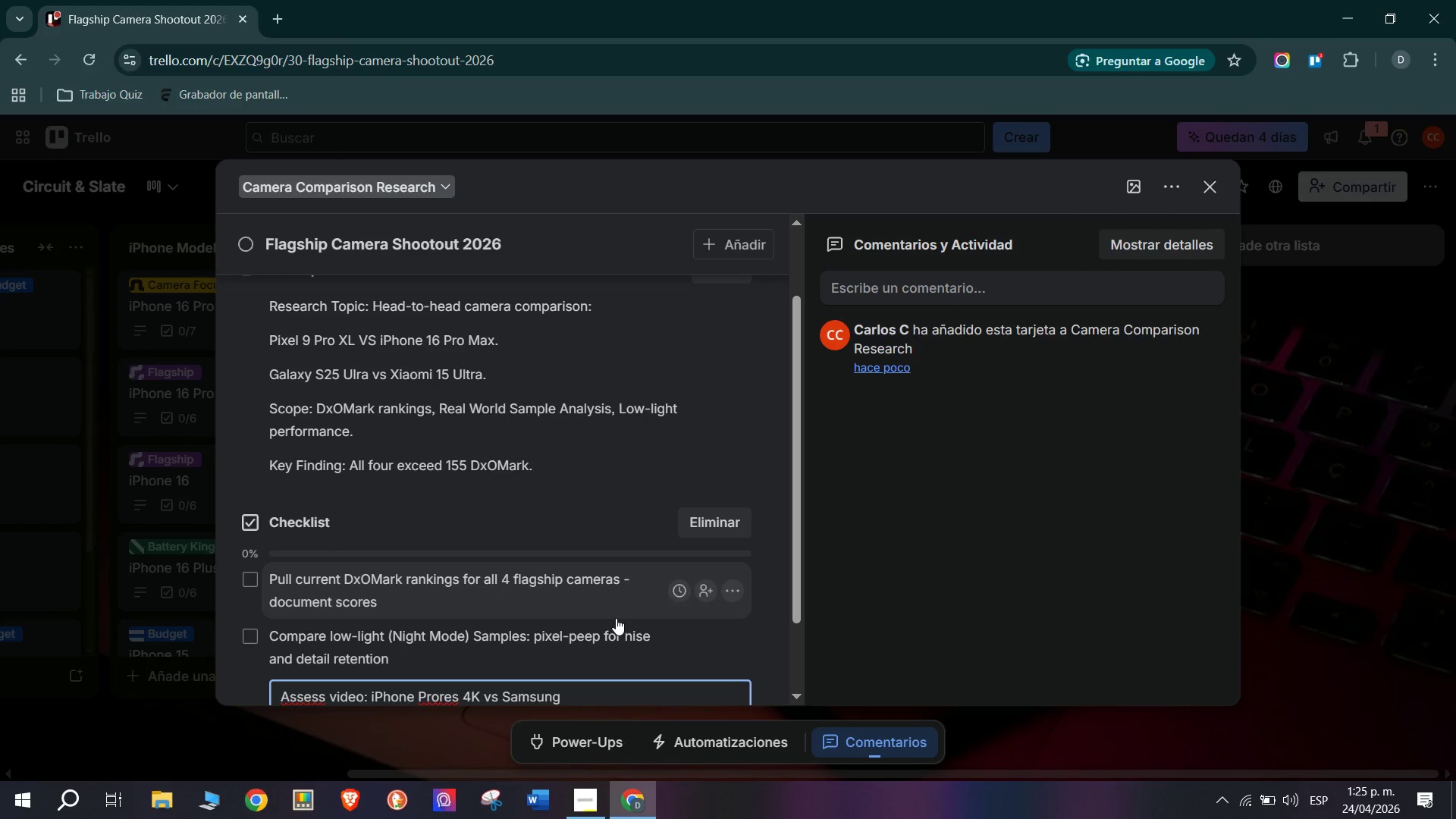 
type(8K vs Pixel)
 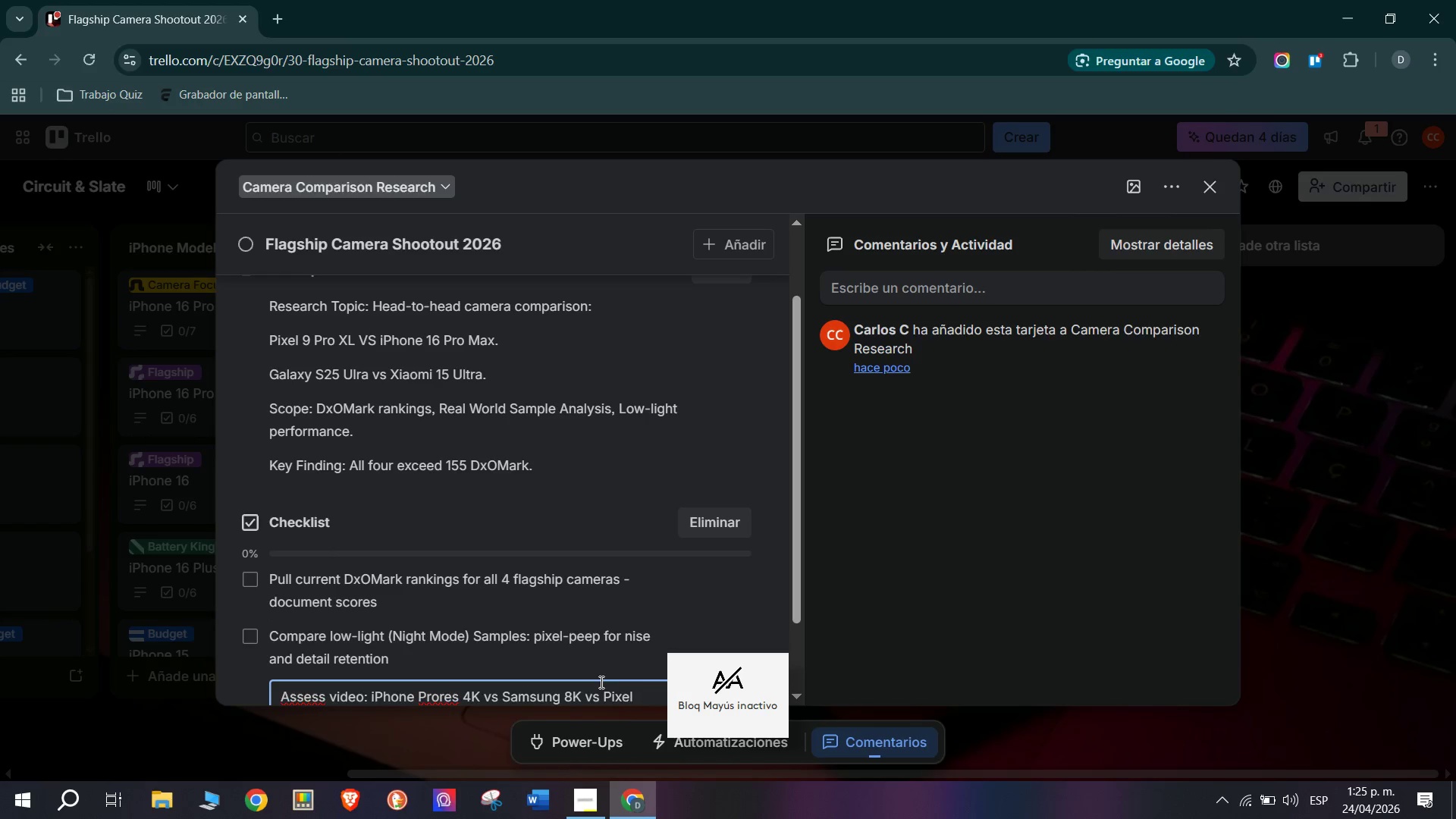 
type( Videl)
 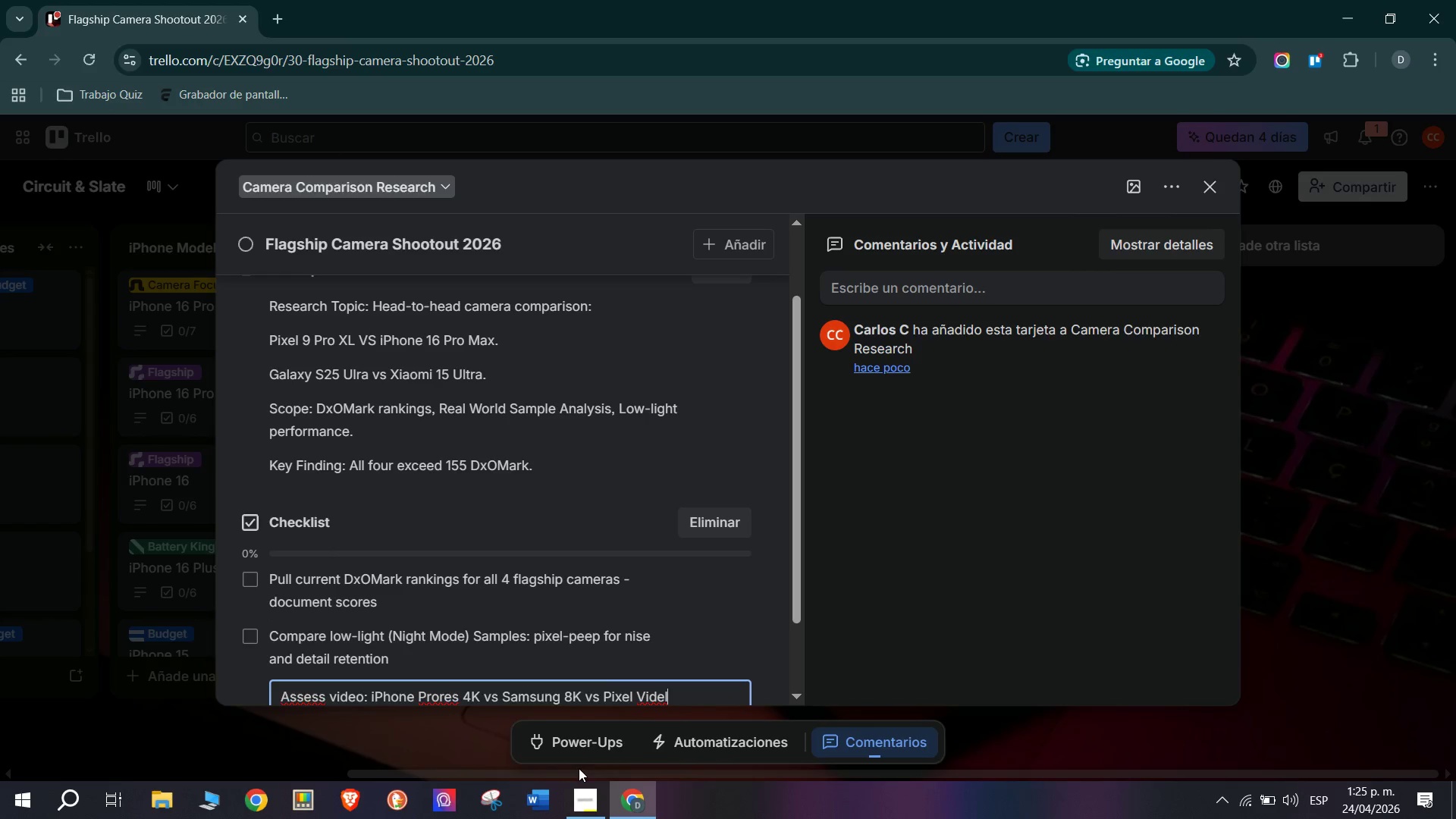 
mouse_move([30, 811])
 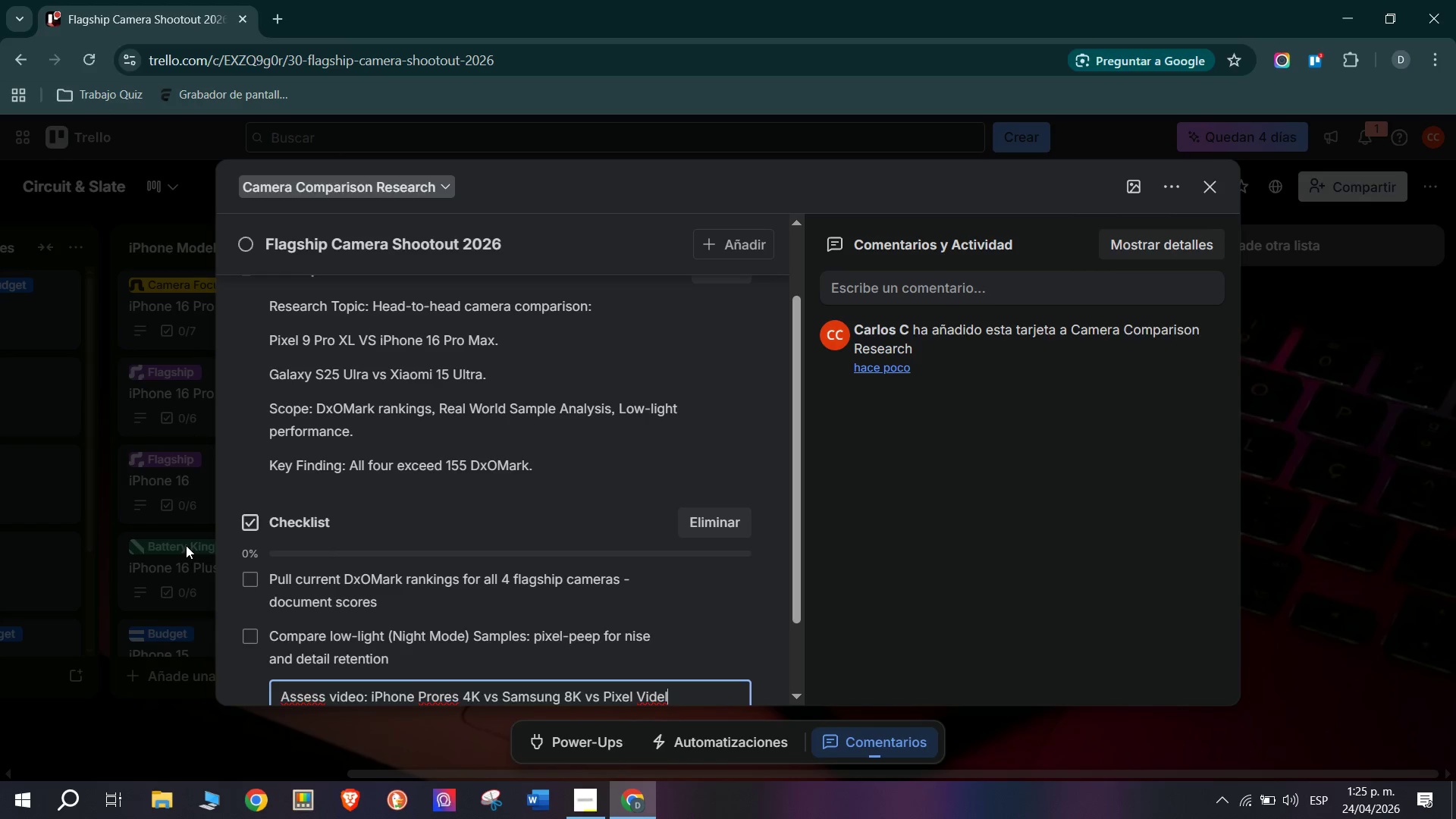 
wait(6.05)
 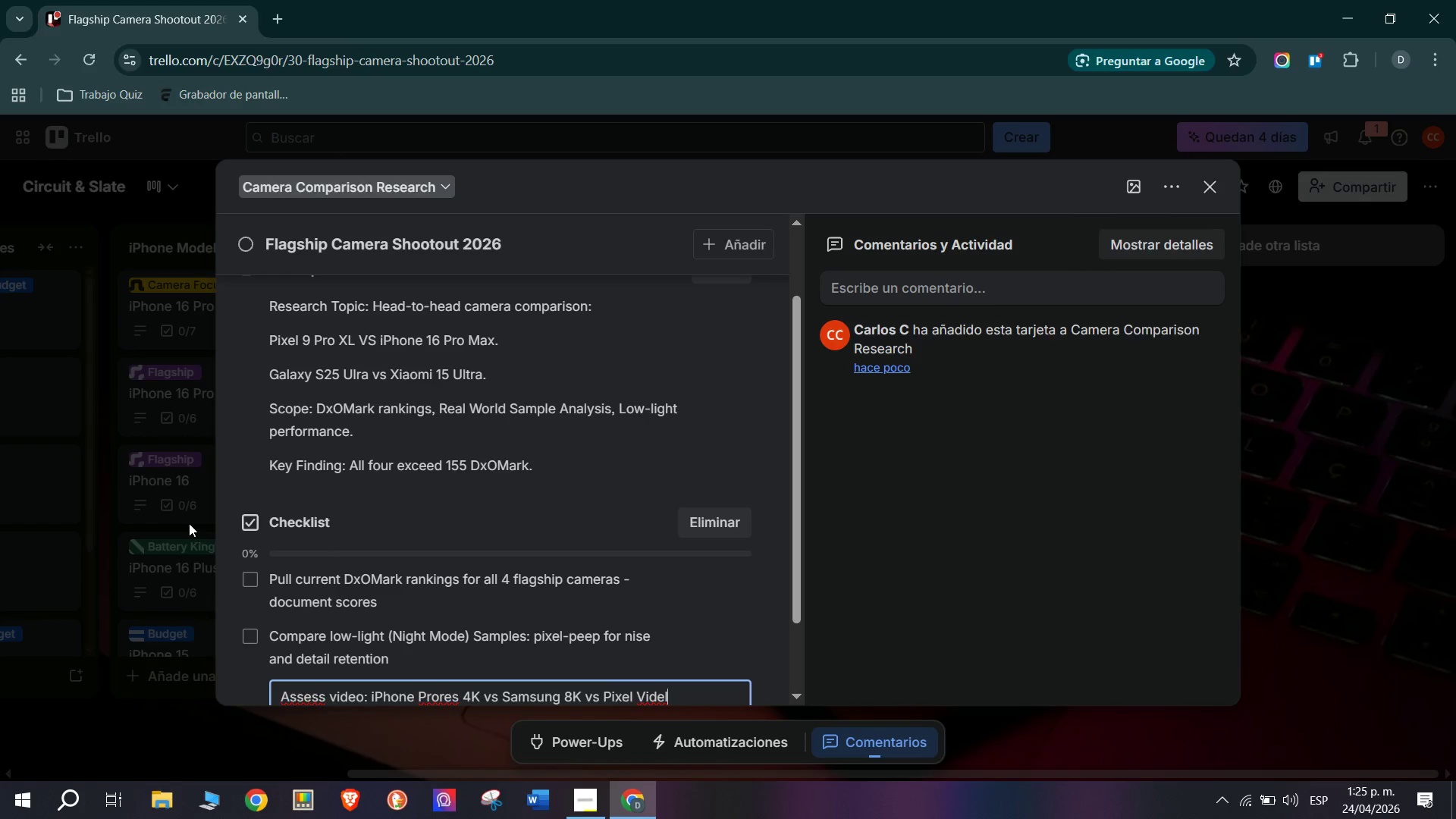 
key(Backspace)
 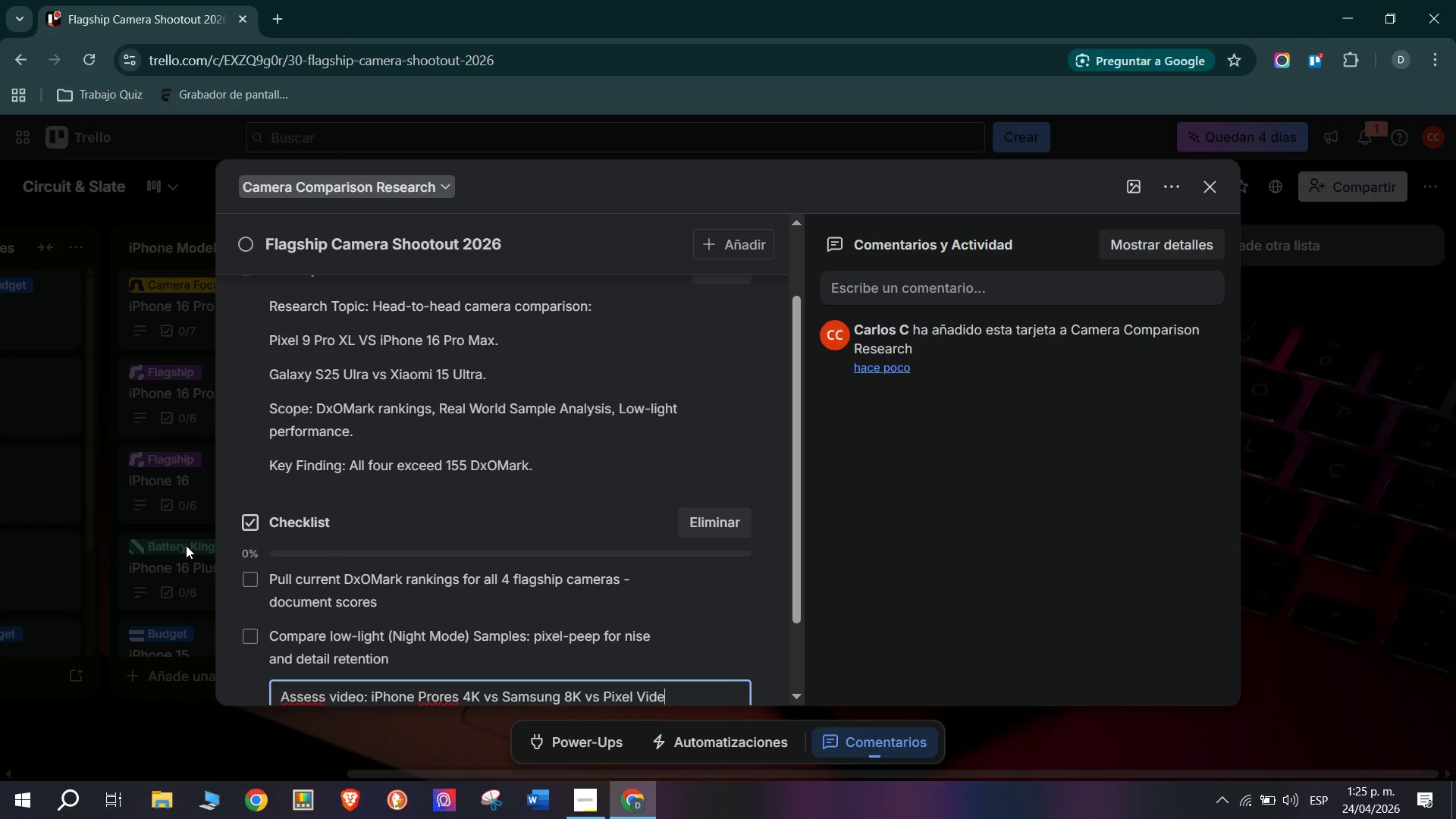 
key(O)
 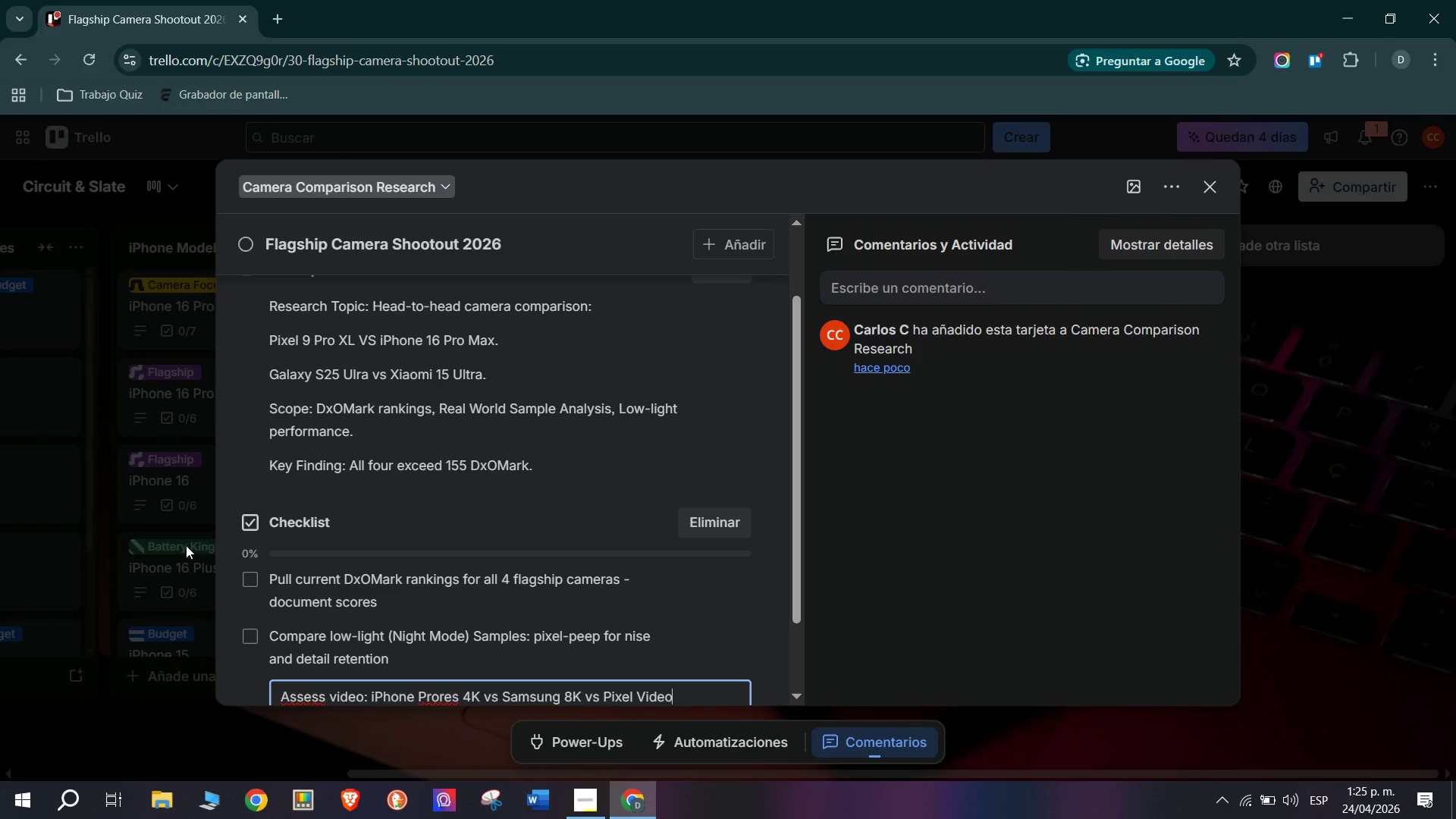 
type( boost)
 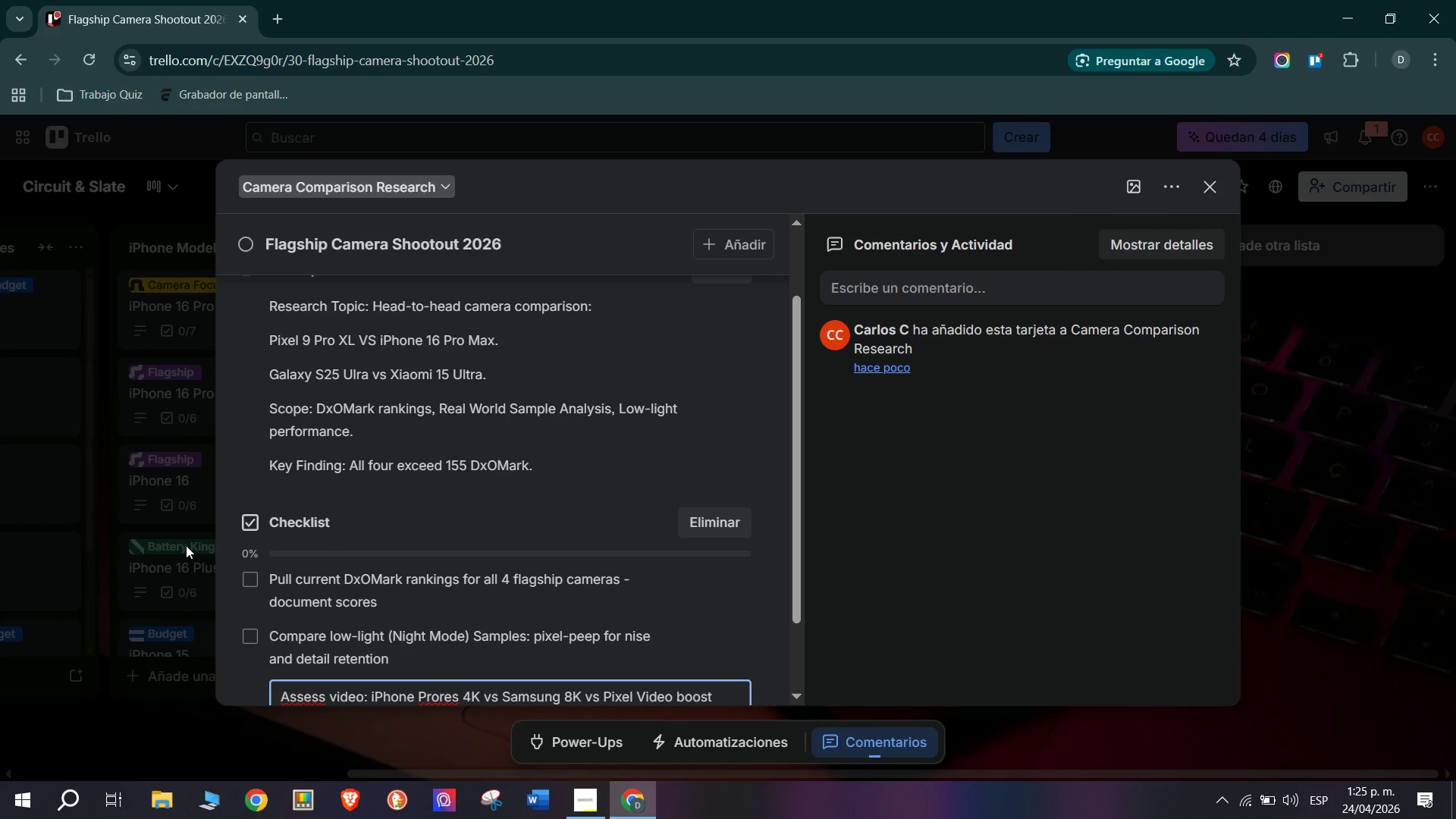 
key(Enter)
 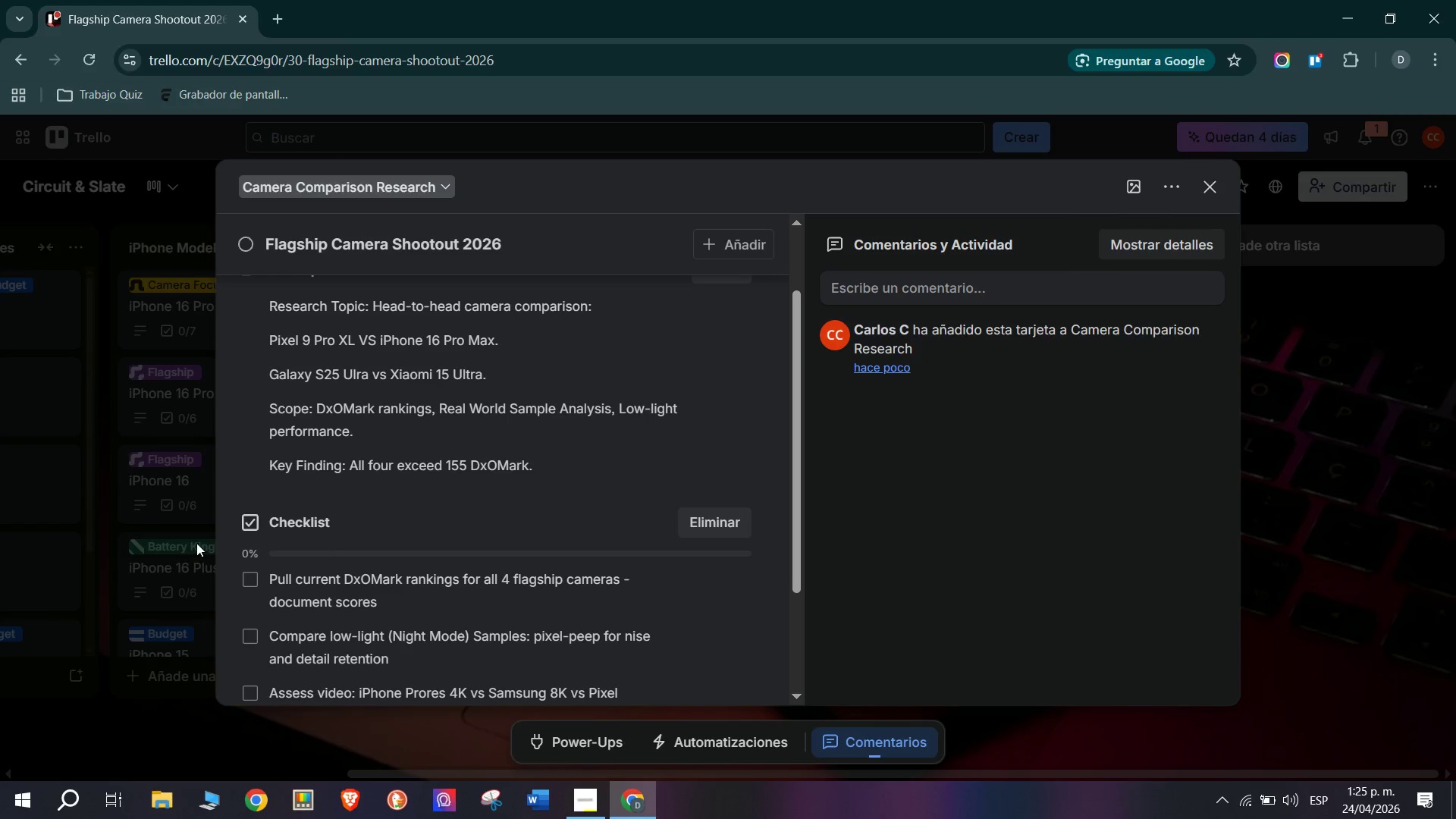 
scroll: coordinate [557, 312], scroll_direction: down, amount: 6.0
 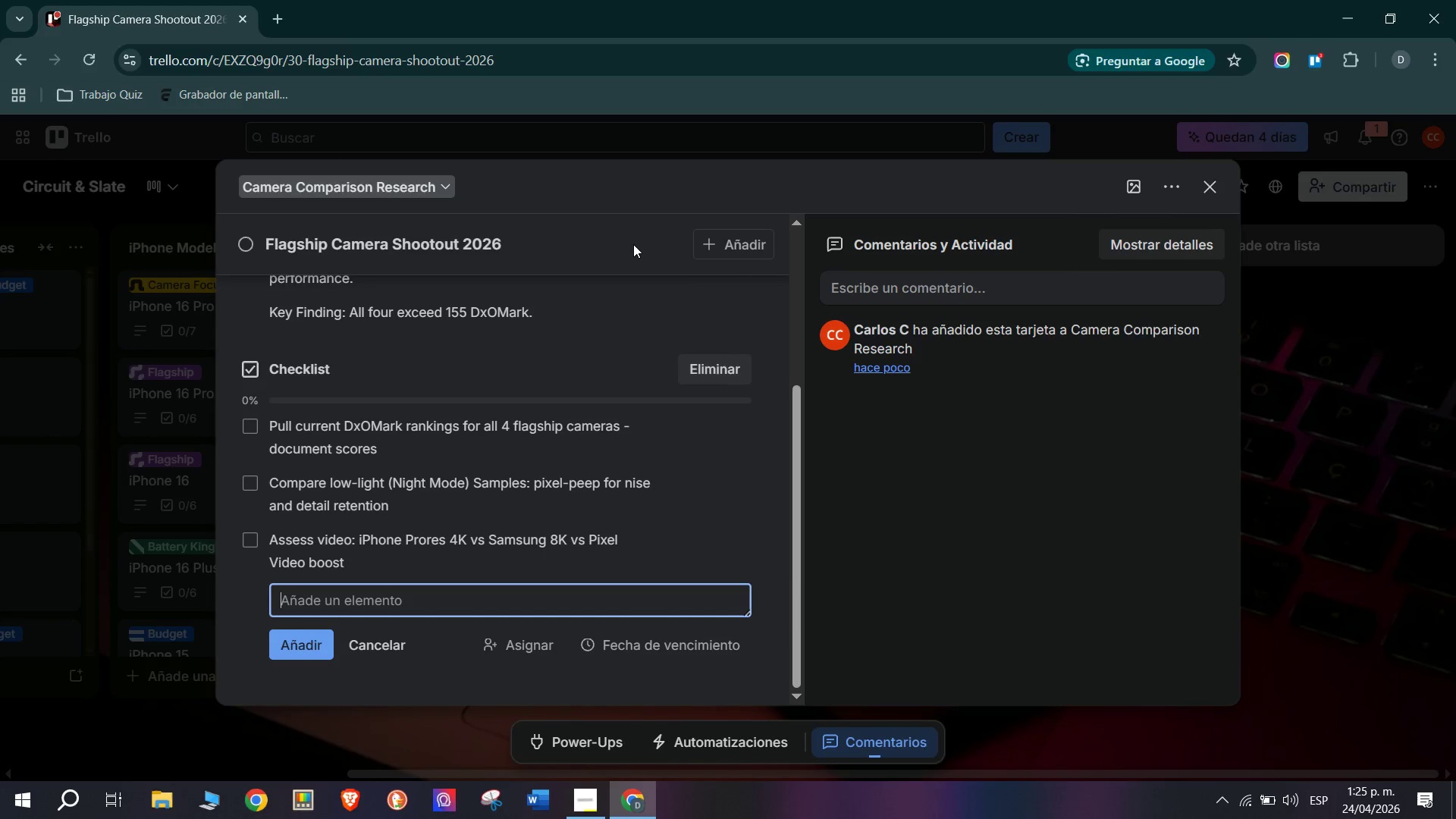 
type(Document AI camera)
 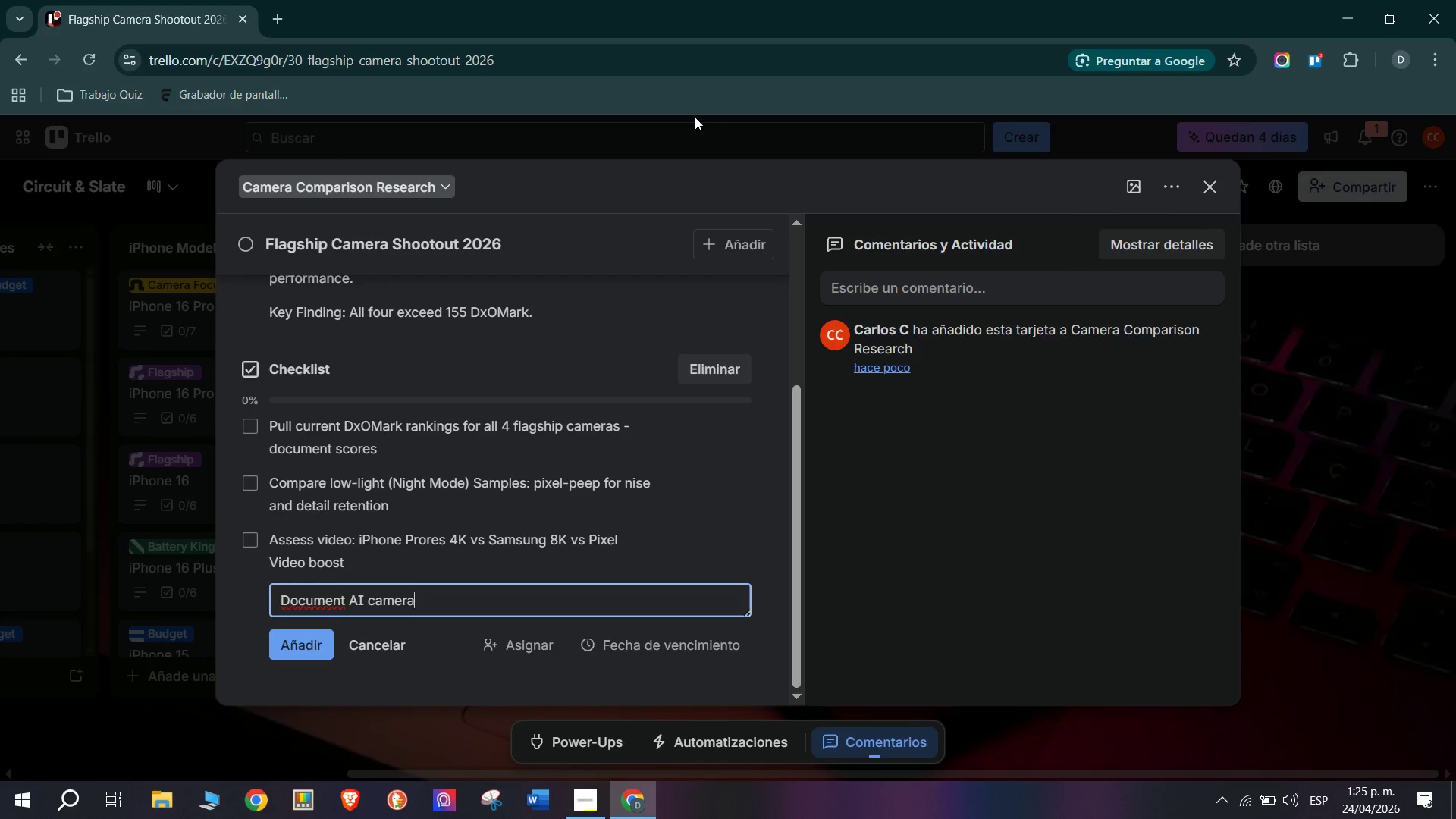 
wait(17.03)
 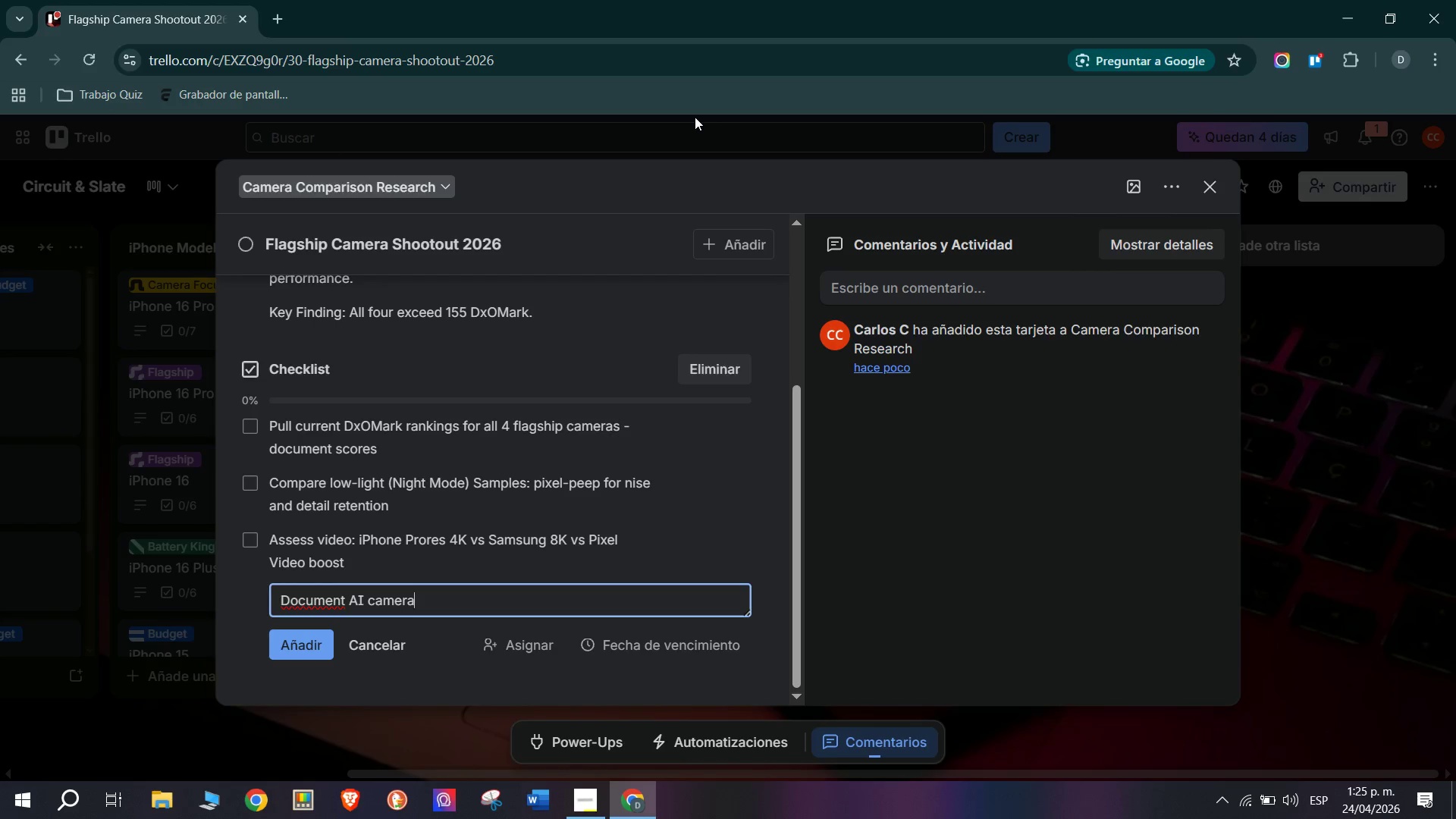 
type( features> )
 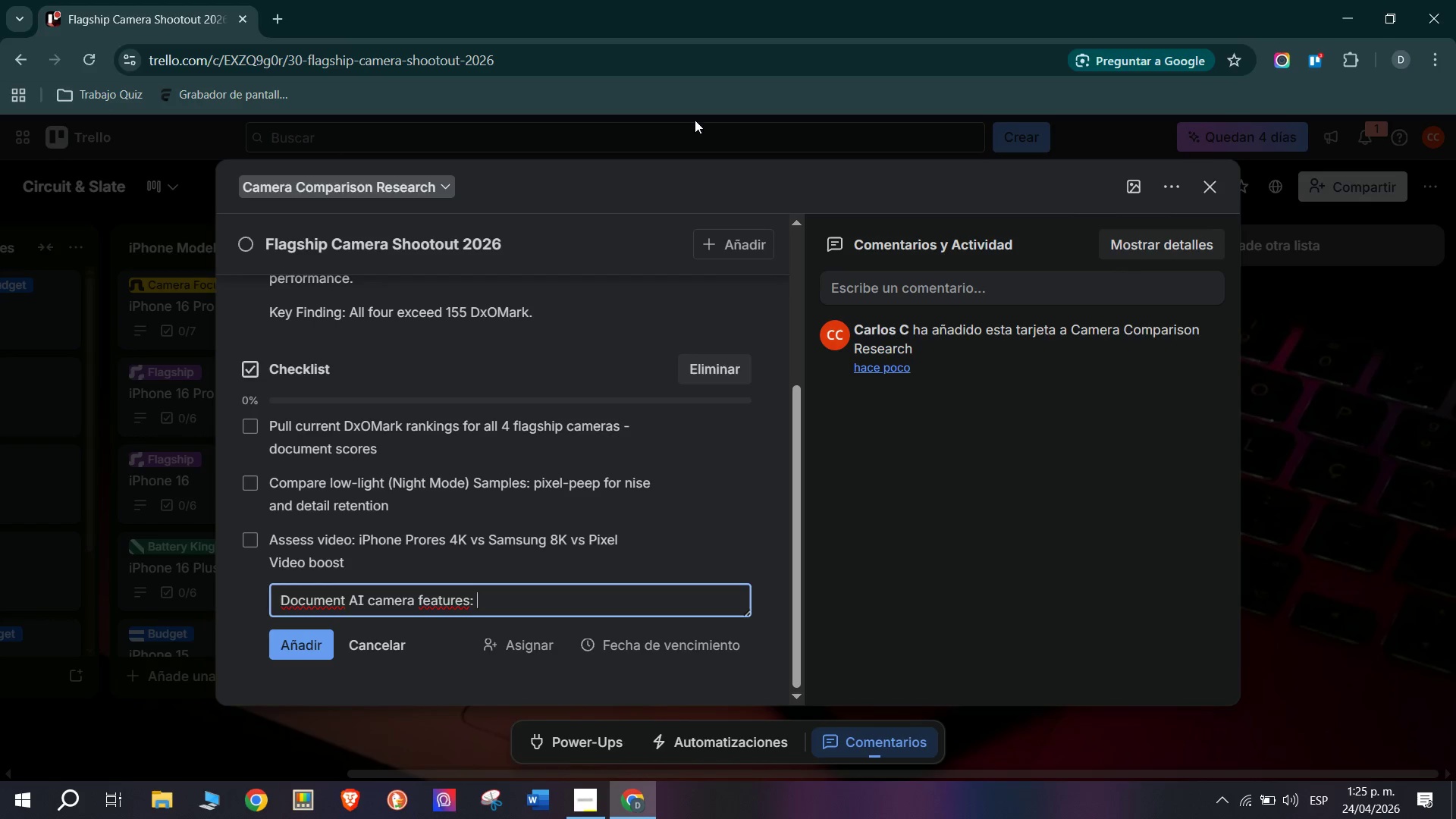 
type(Google Best take )
key(Backspace)
type(, )
 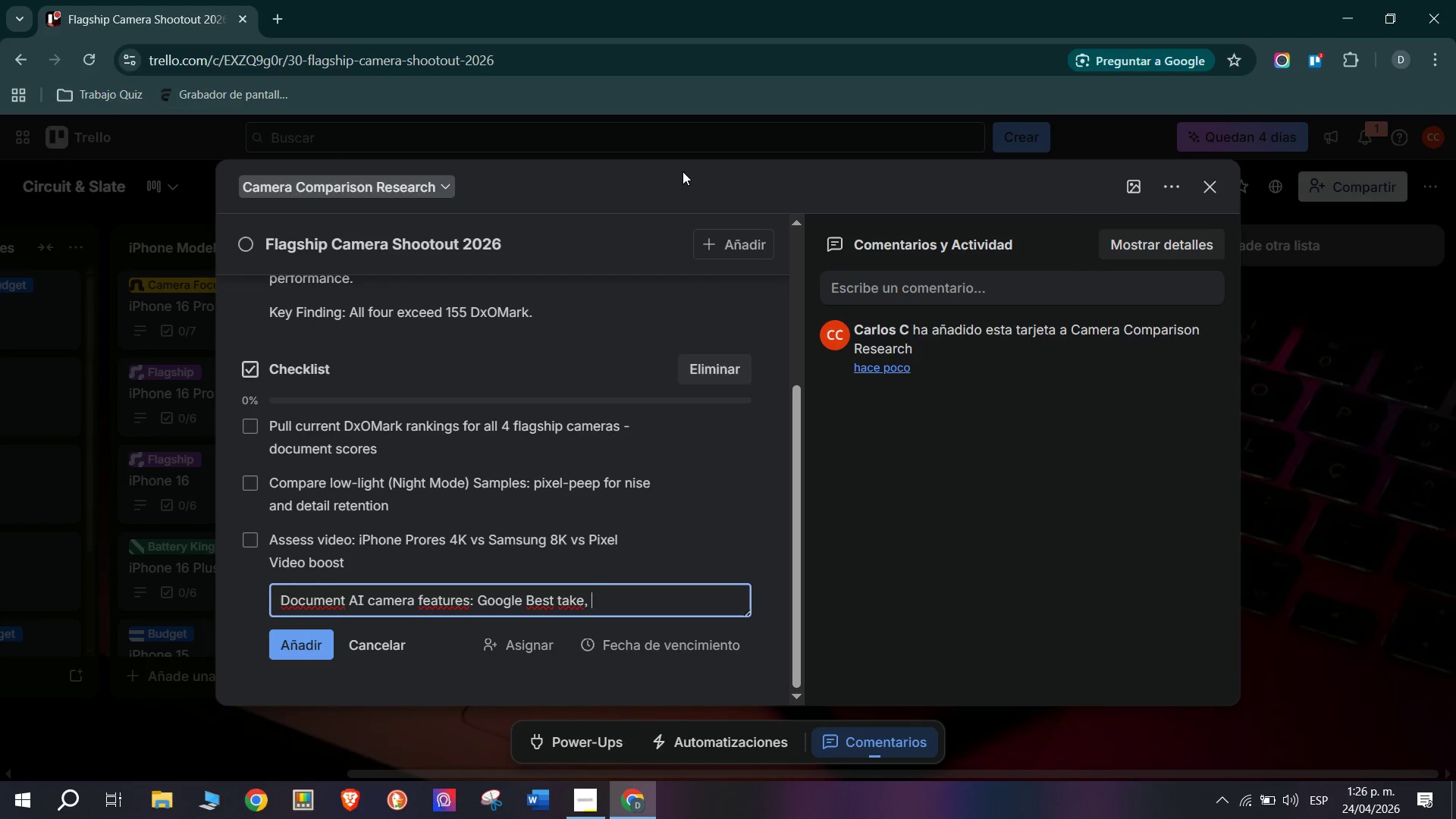 
wait(24.11)
 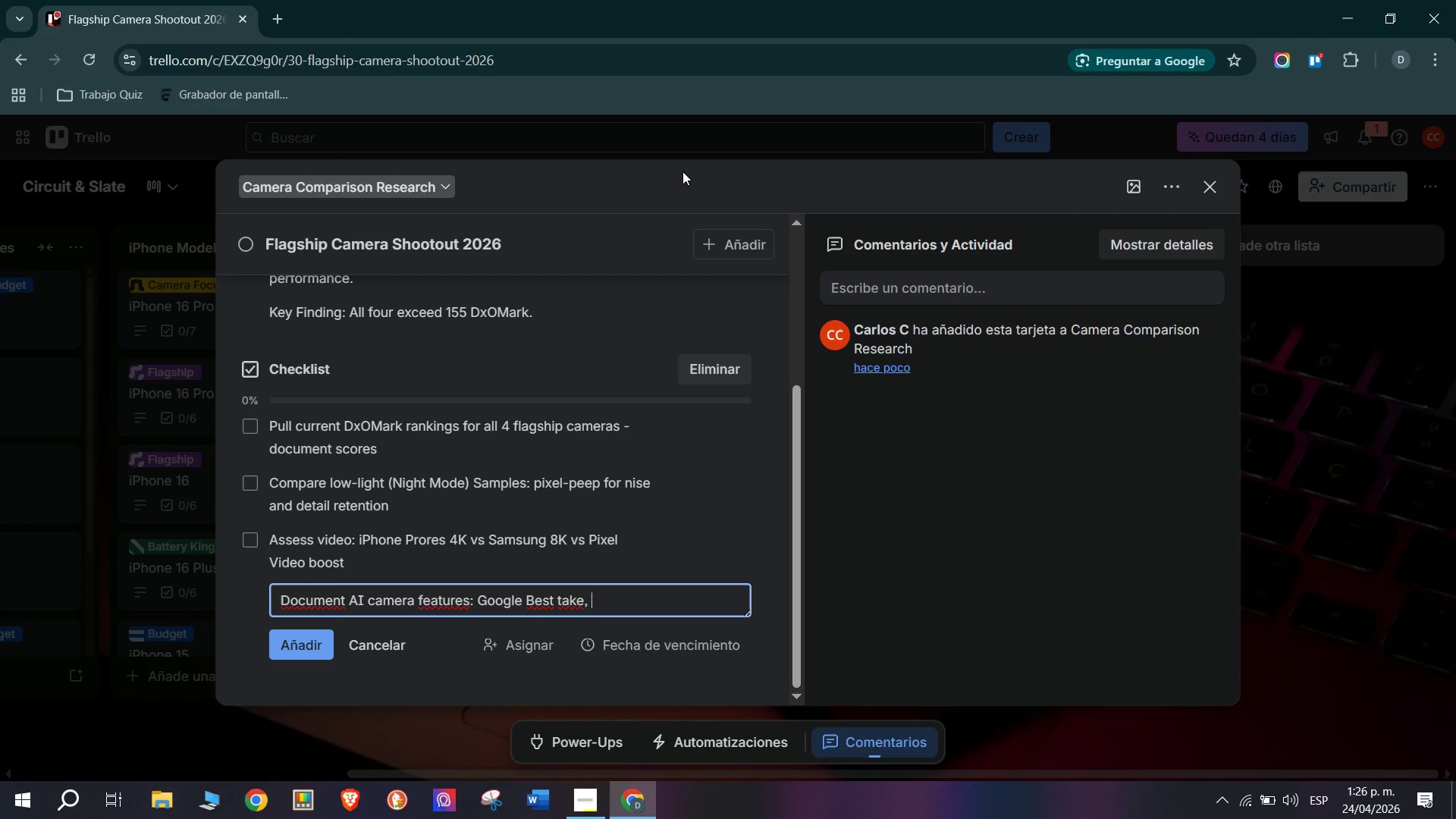 
type(Samsung AI Edit, Apple Phoy)
key(Backspace)
type(tographic)
 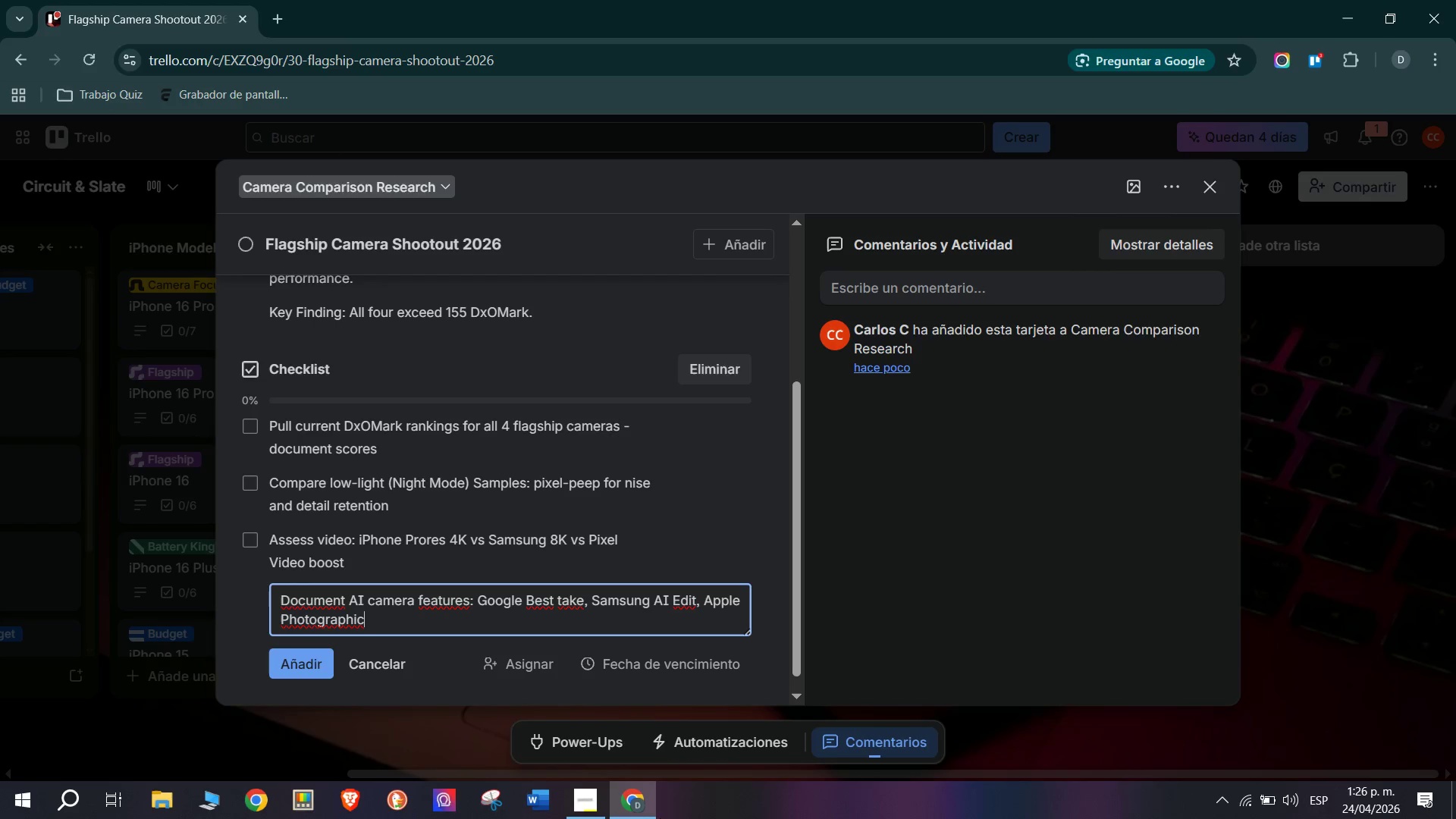 
key(Space)
 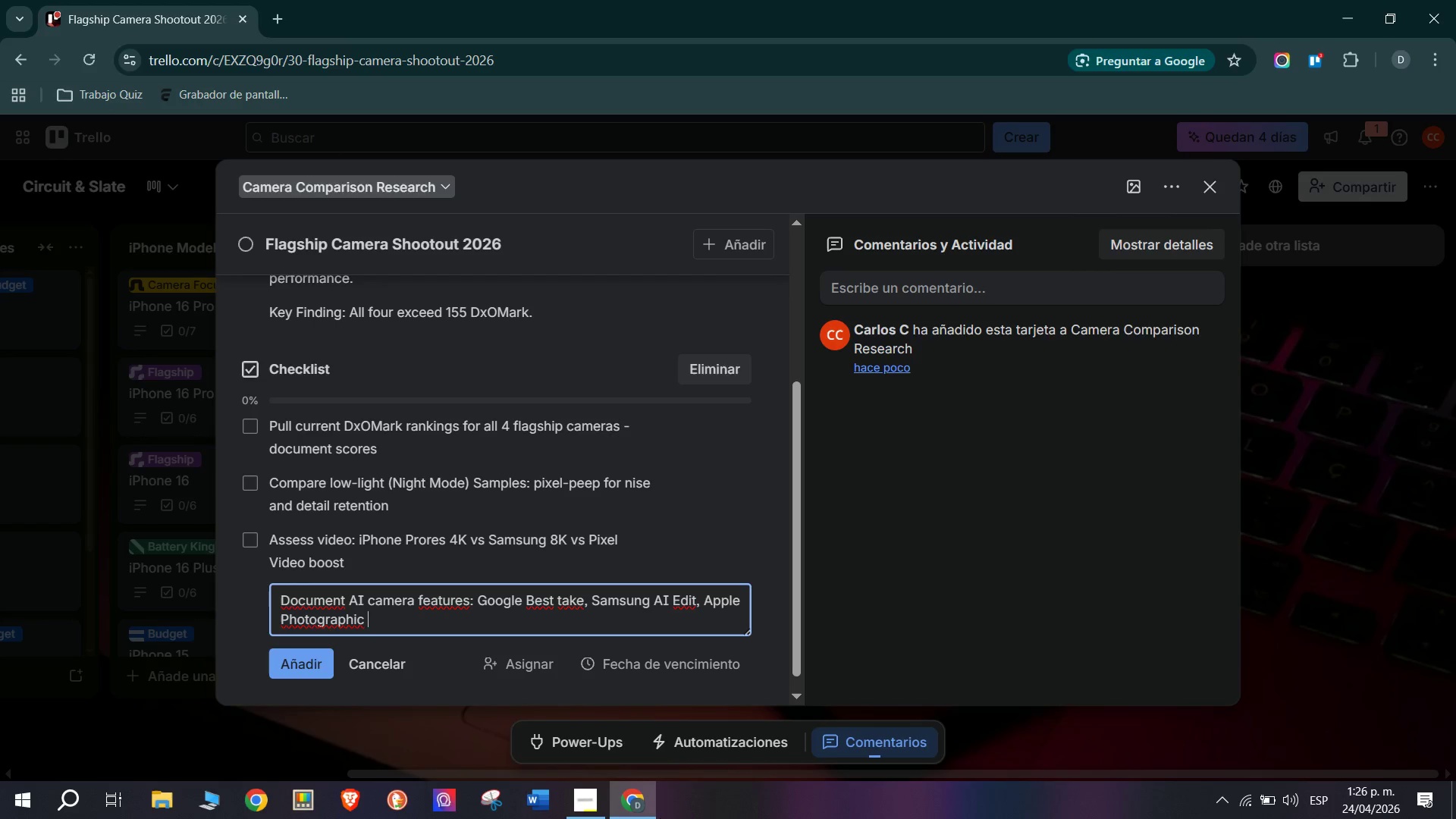 
key(CapsLock)
 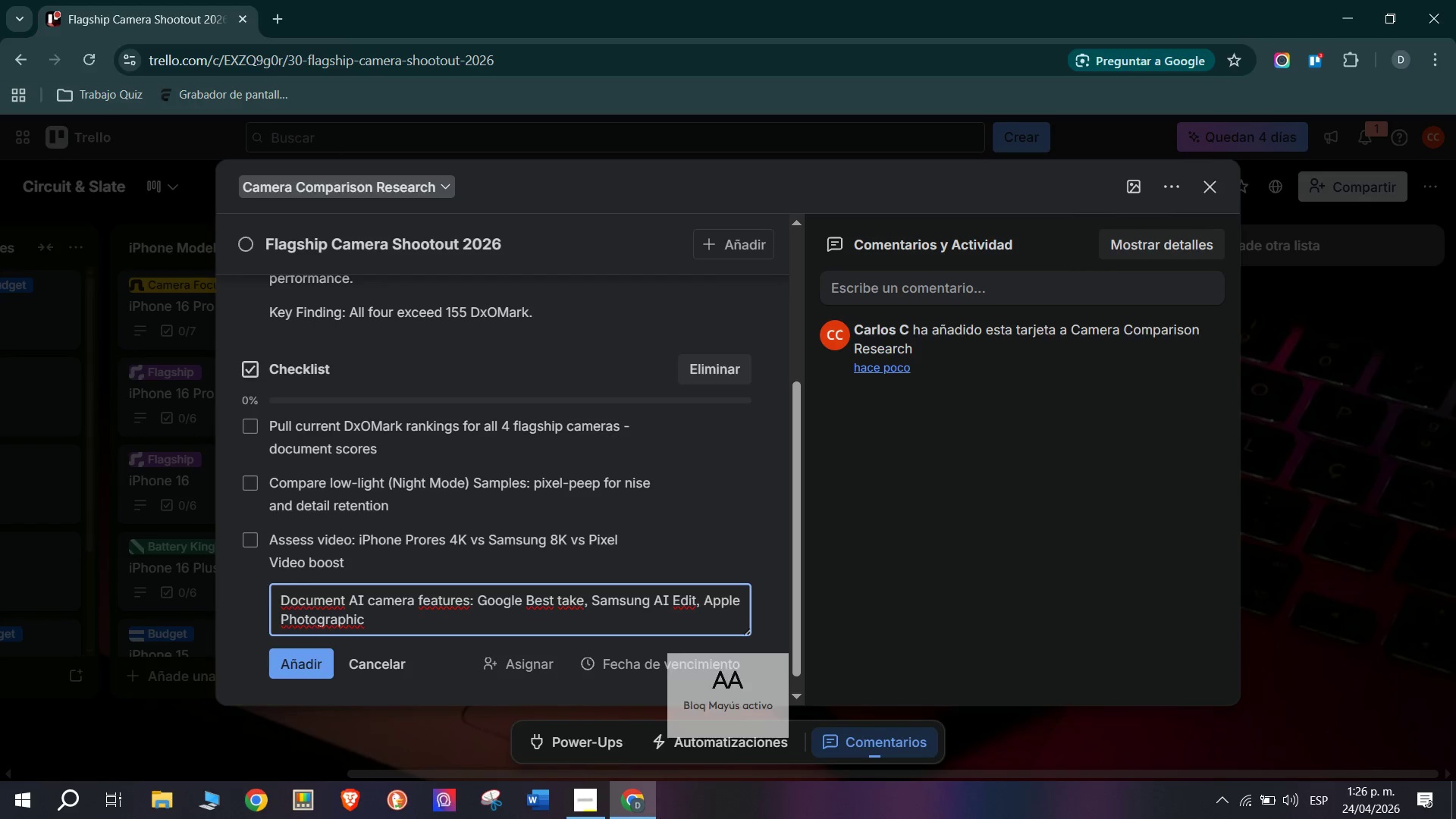 
key(S)
 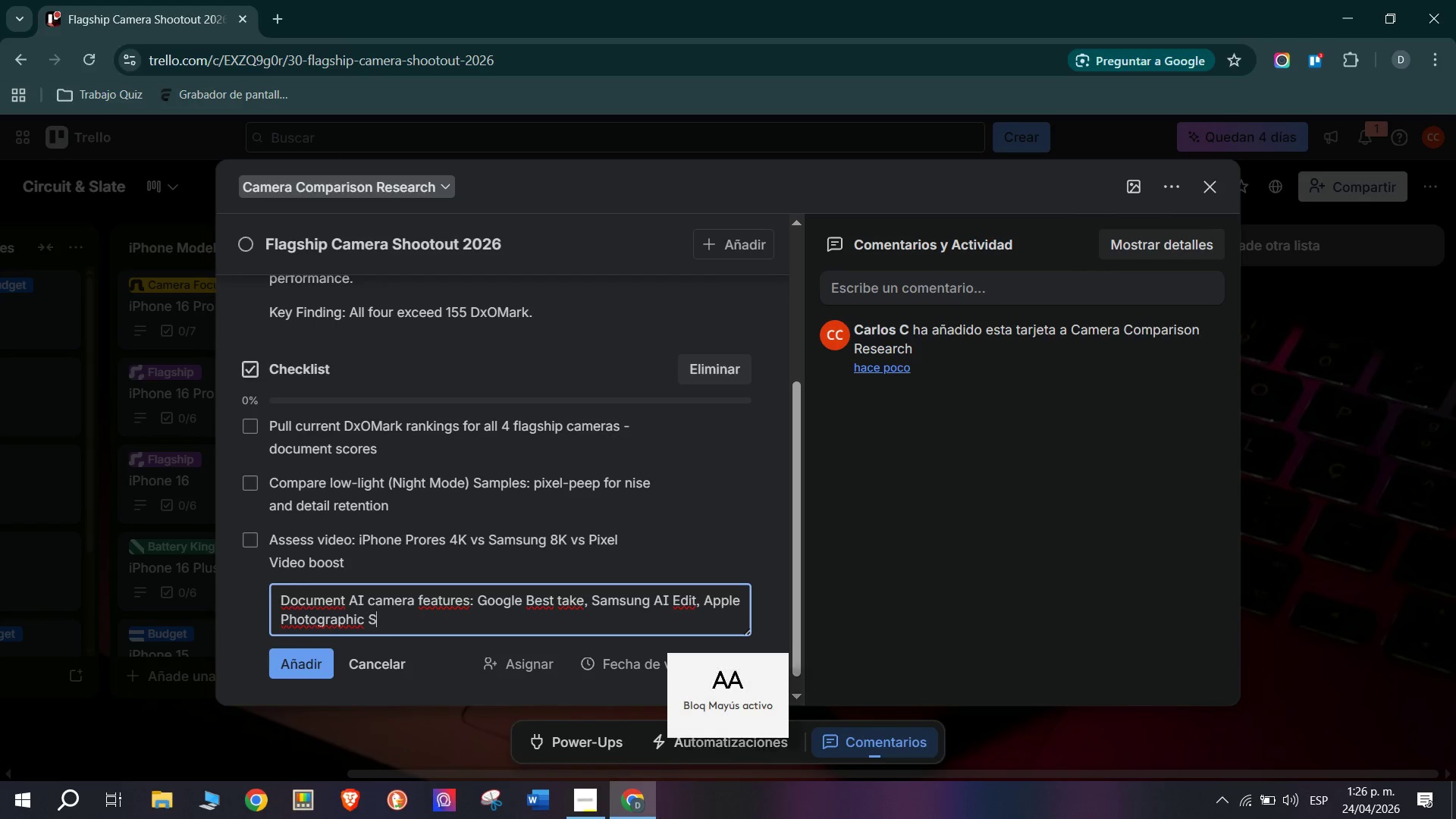 
key(CapsLock)
 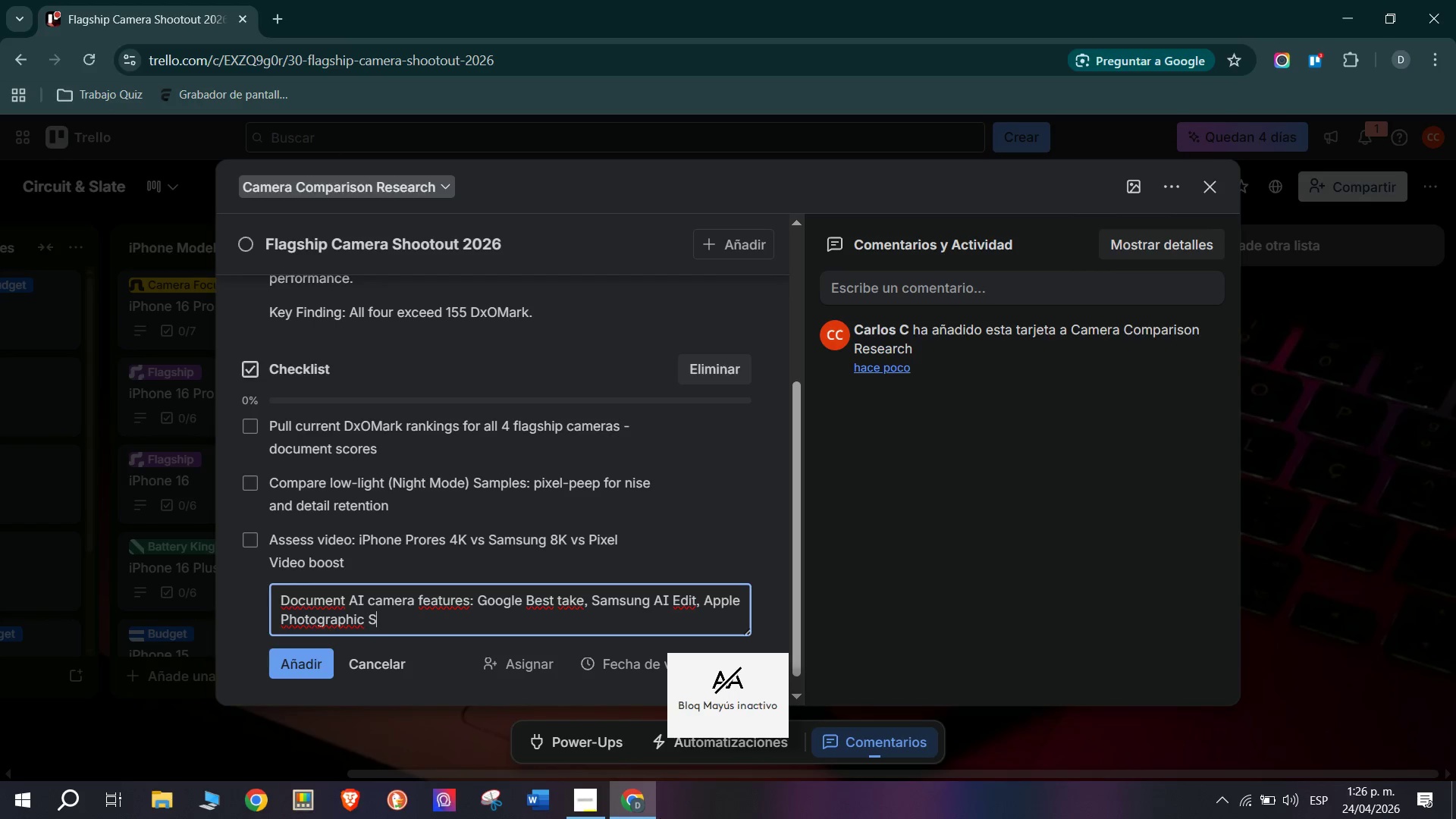 
key(T)
 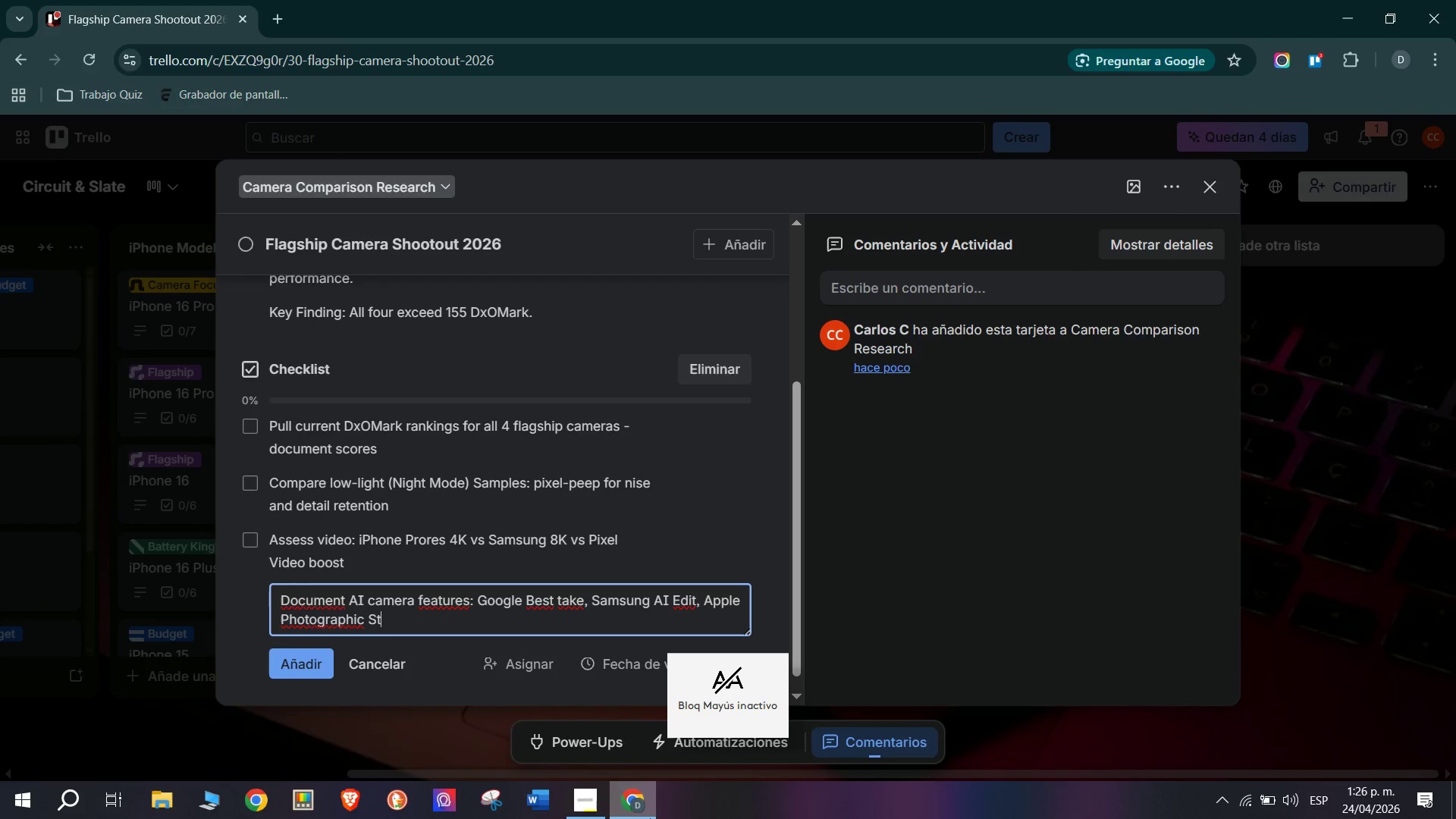 
type(yles)
 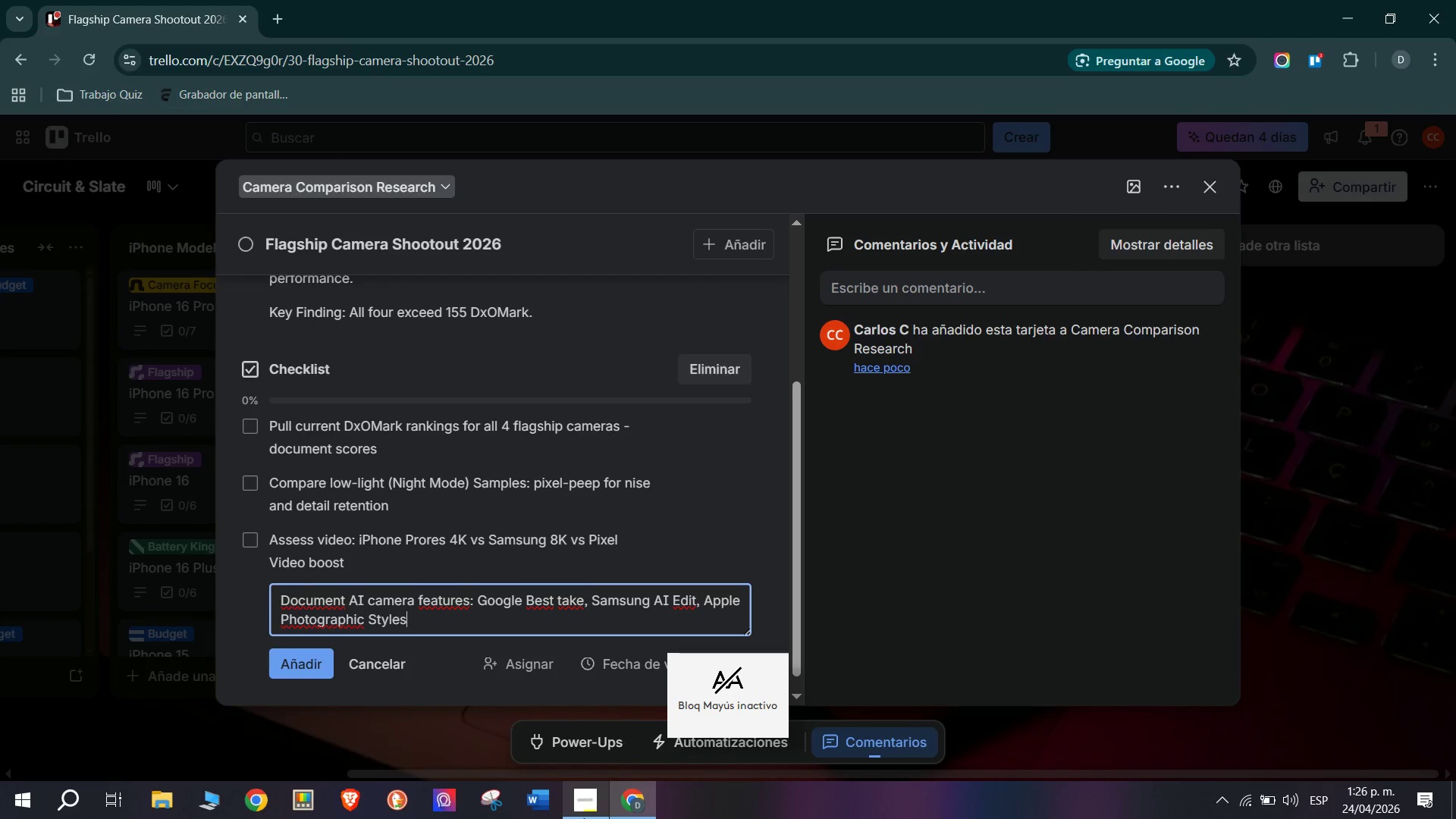 
key(Enter)
 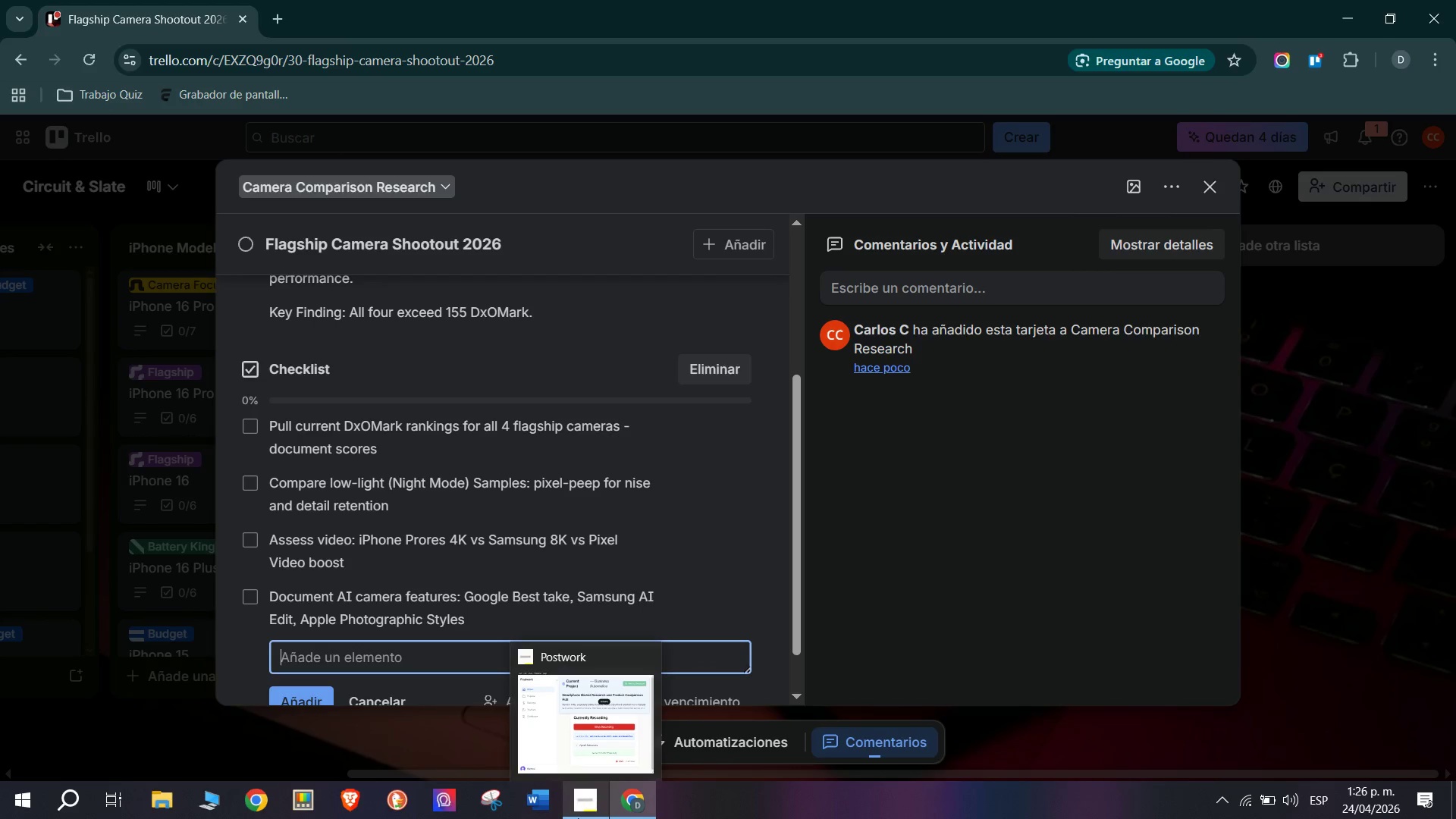 
type(Create )
 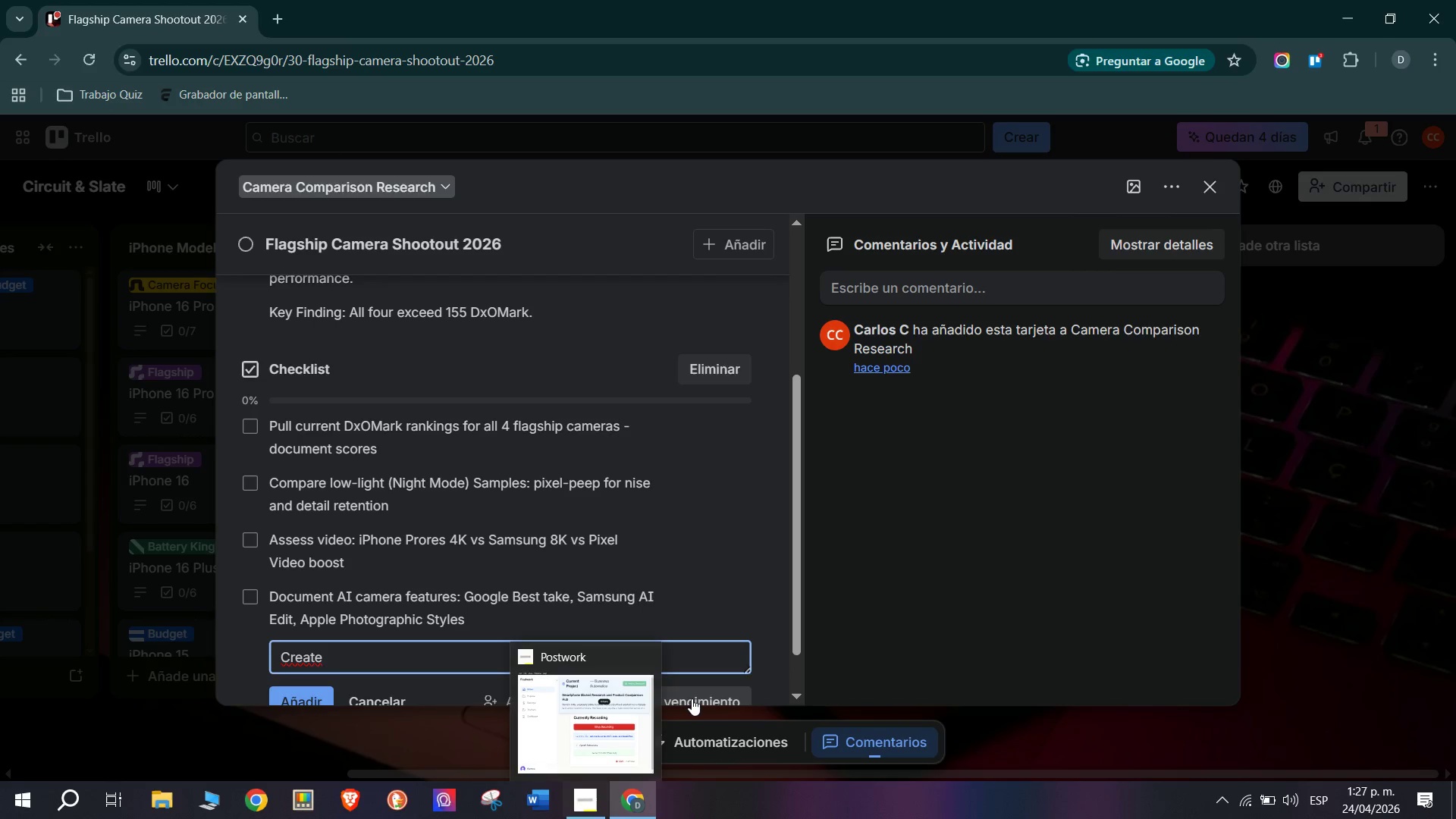 
type(in )
key(Backspace)
type(-store camera comparison display> same scene, 4 phones, mounted side by side)
 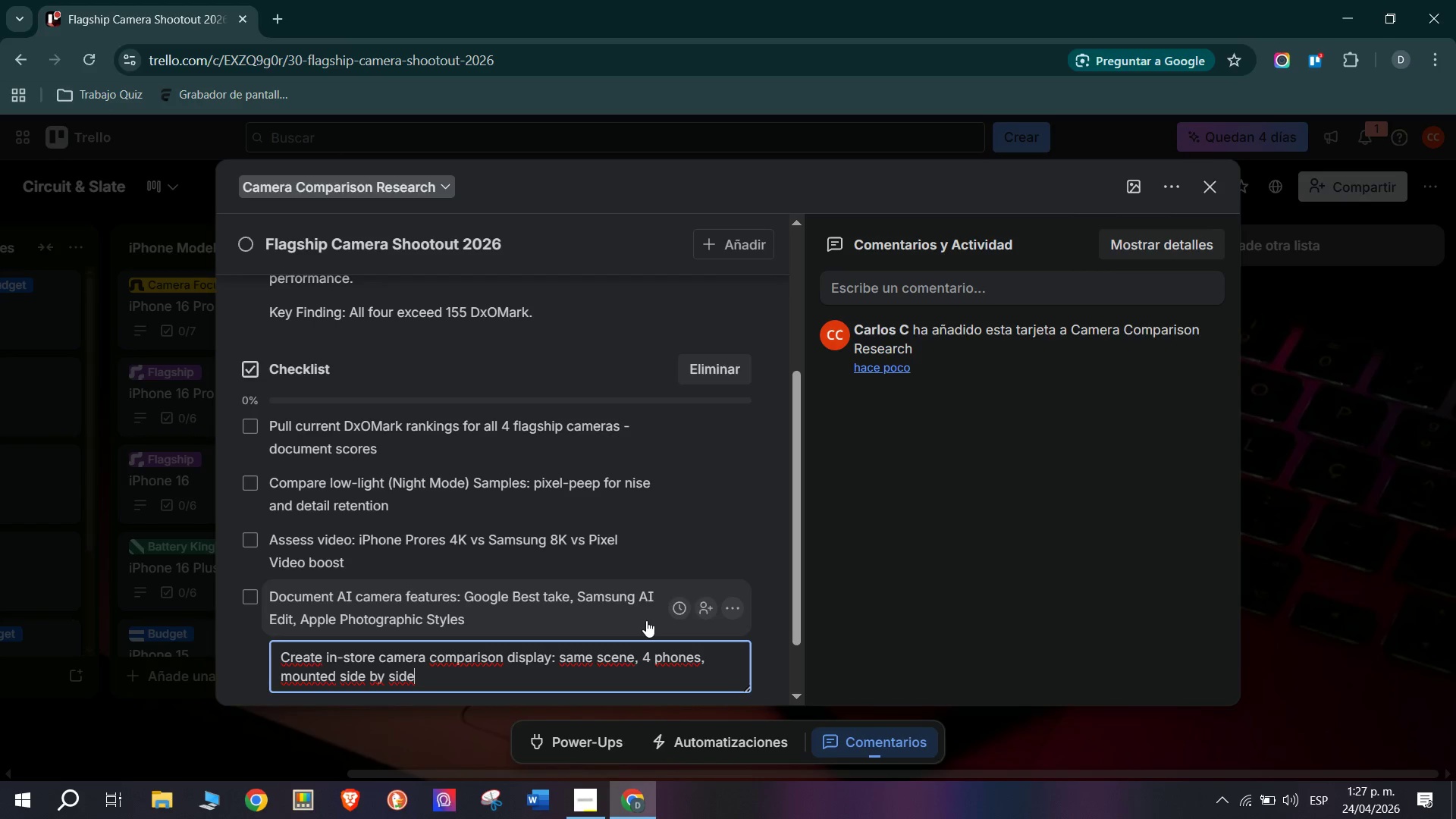 
key(Enter)
 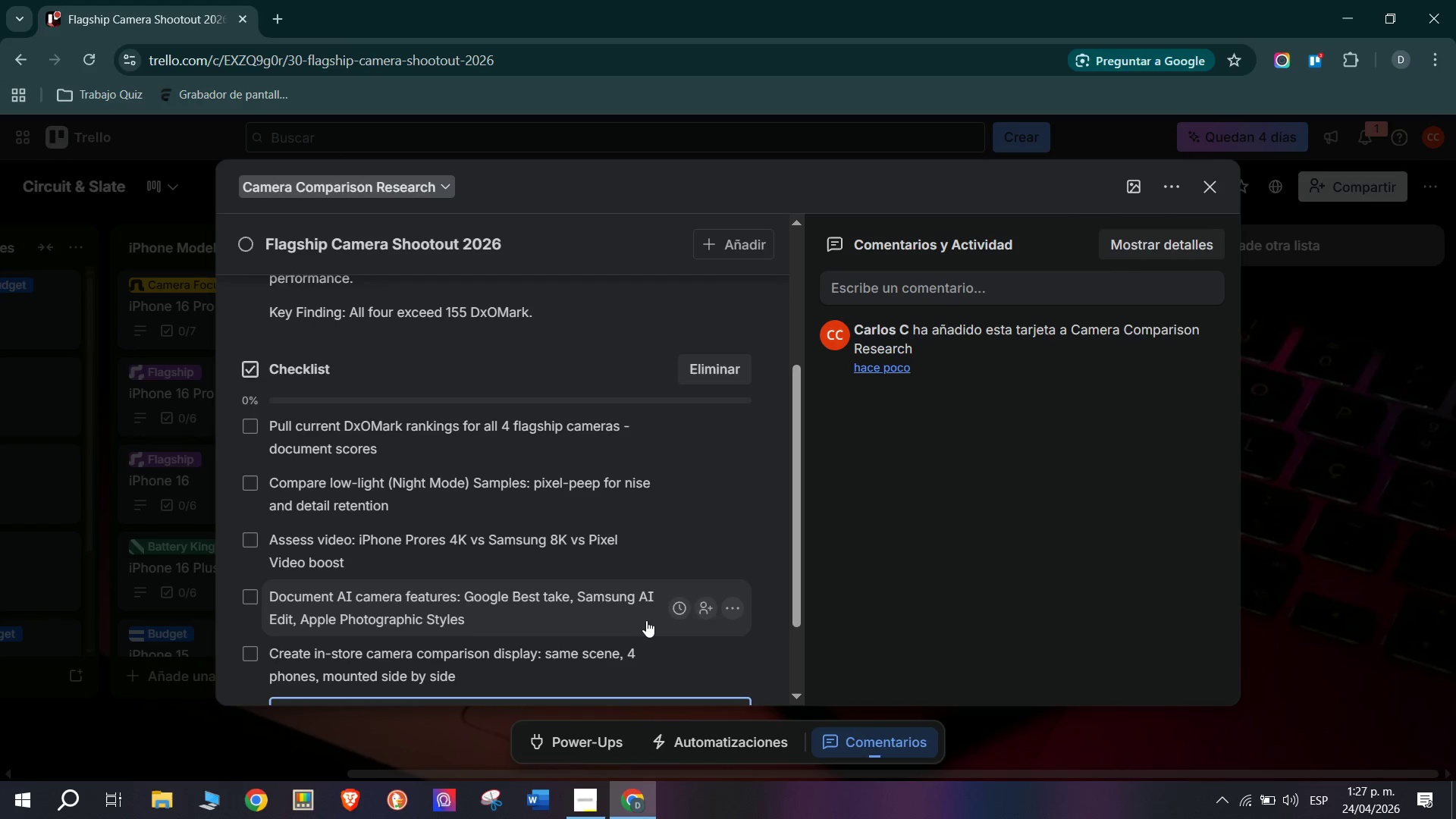 
type(S)
key(Backspace)
type(Develop Staff )
 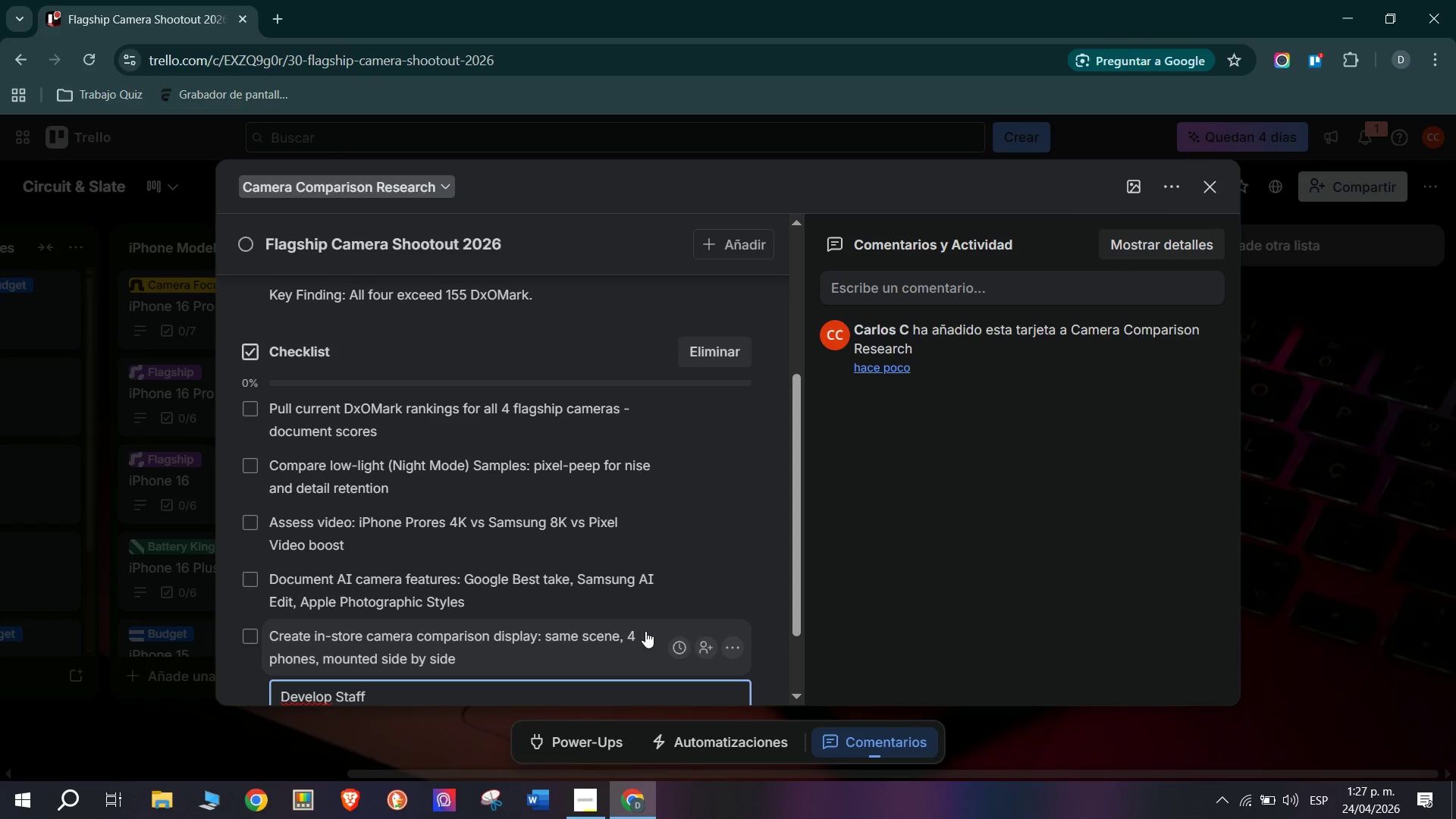 
wait(6.45)
 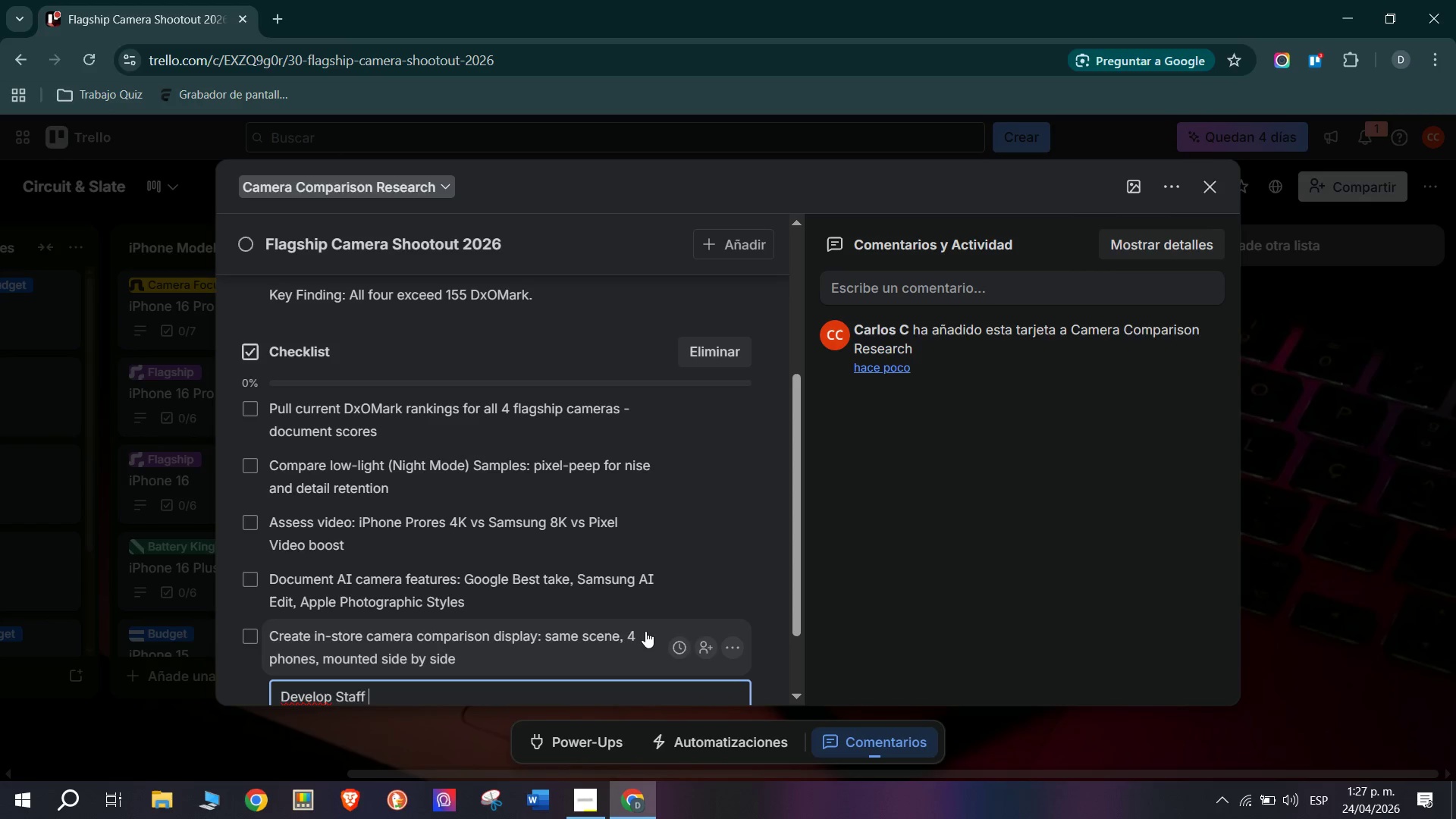 
mouse_move([634, 811])
 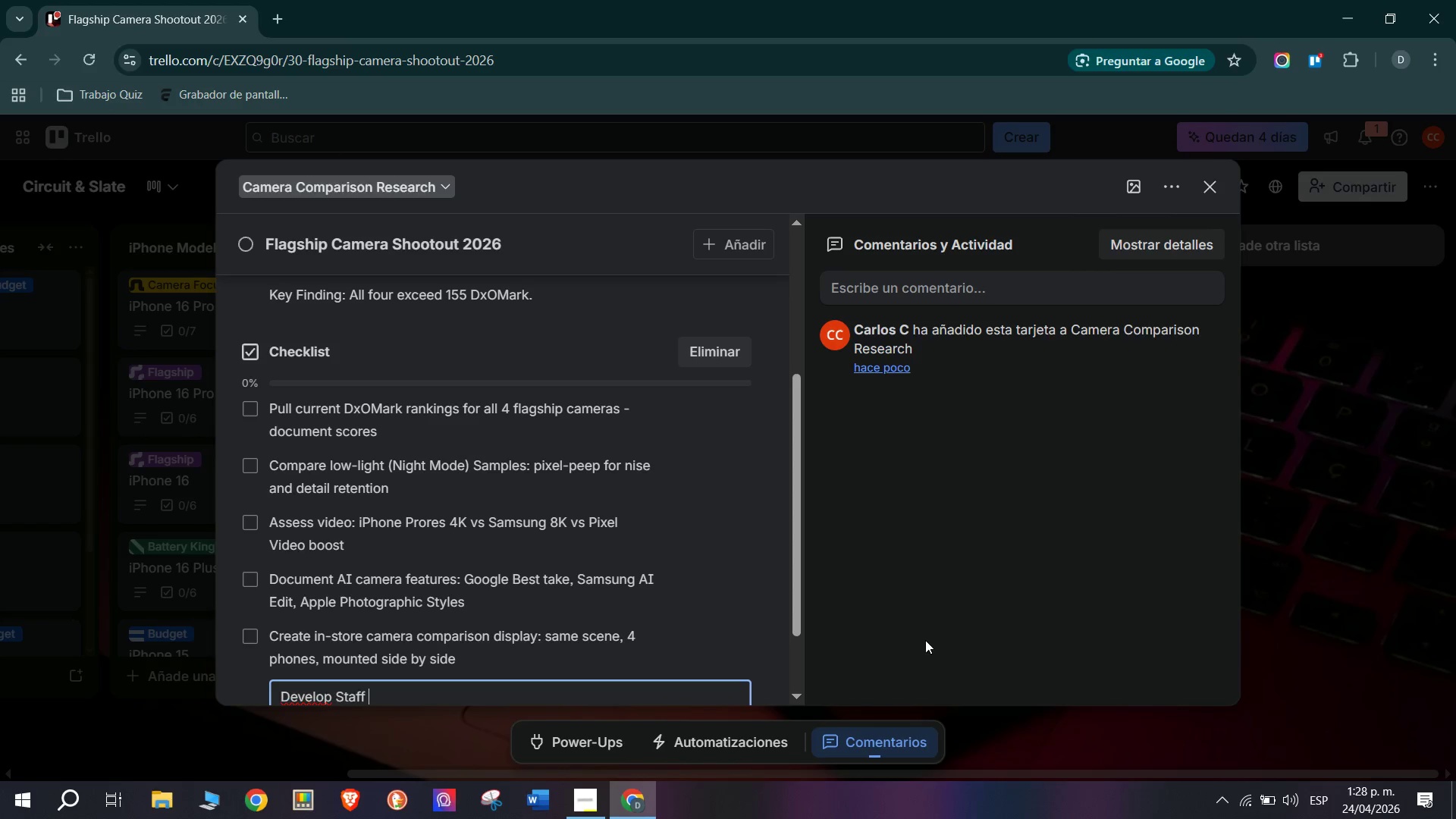 
wait(37.43)
 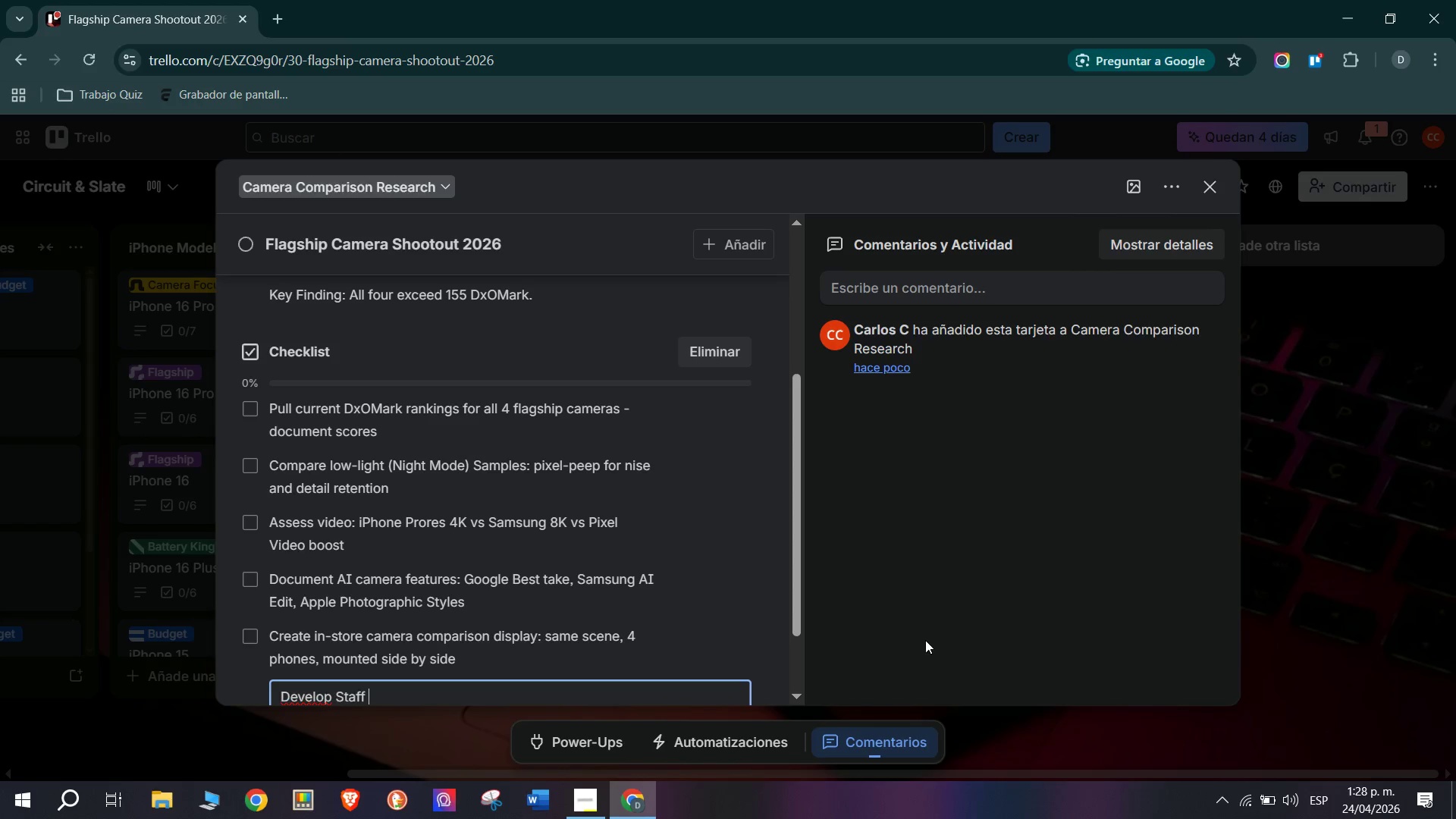 
key(P)
 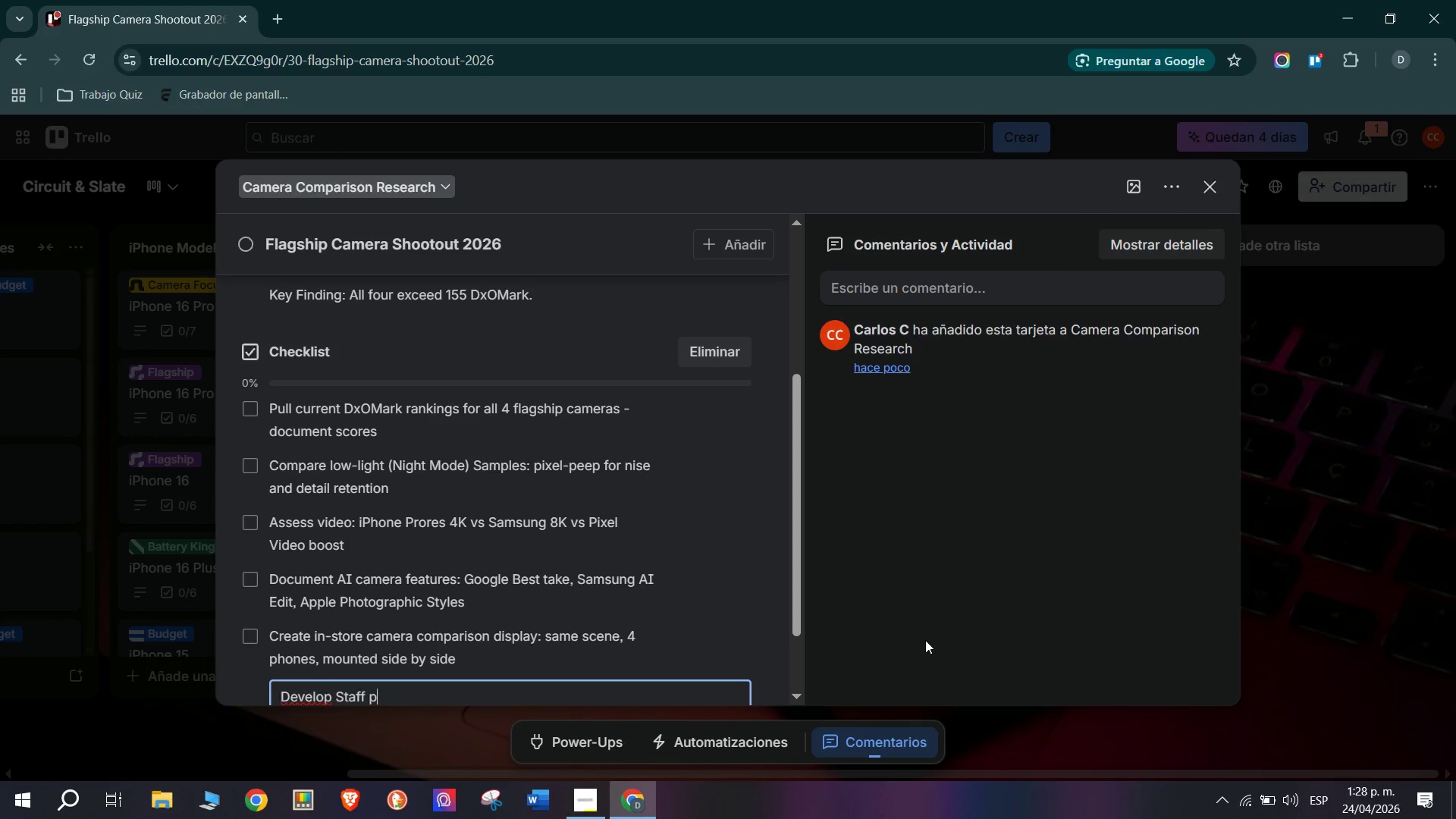 
type(itch> match camera philosophu)
key(Backspace)
type(y to buyer personalyt)
key(Backspace)
key(Backspace)
type(ity)
 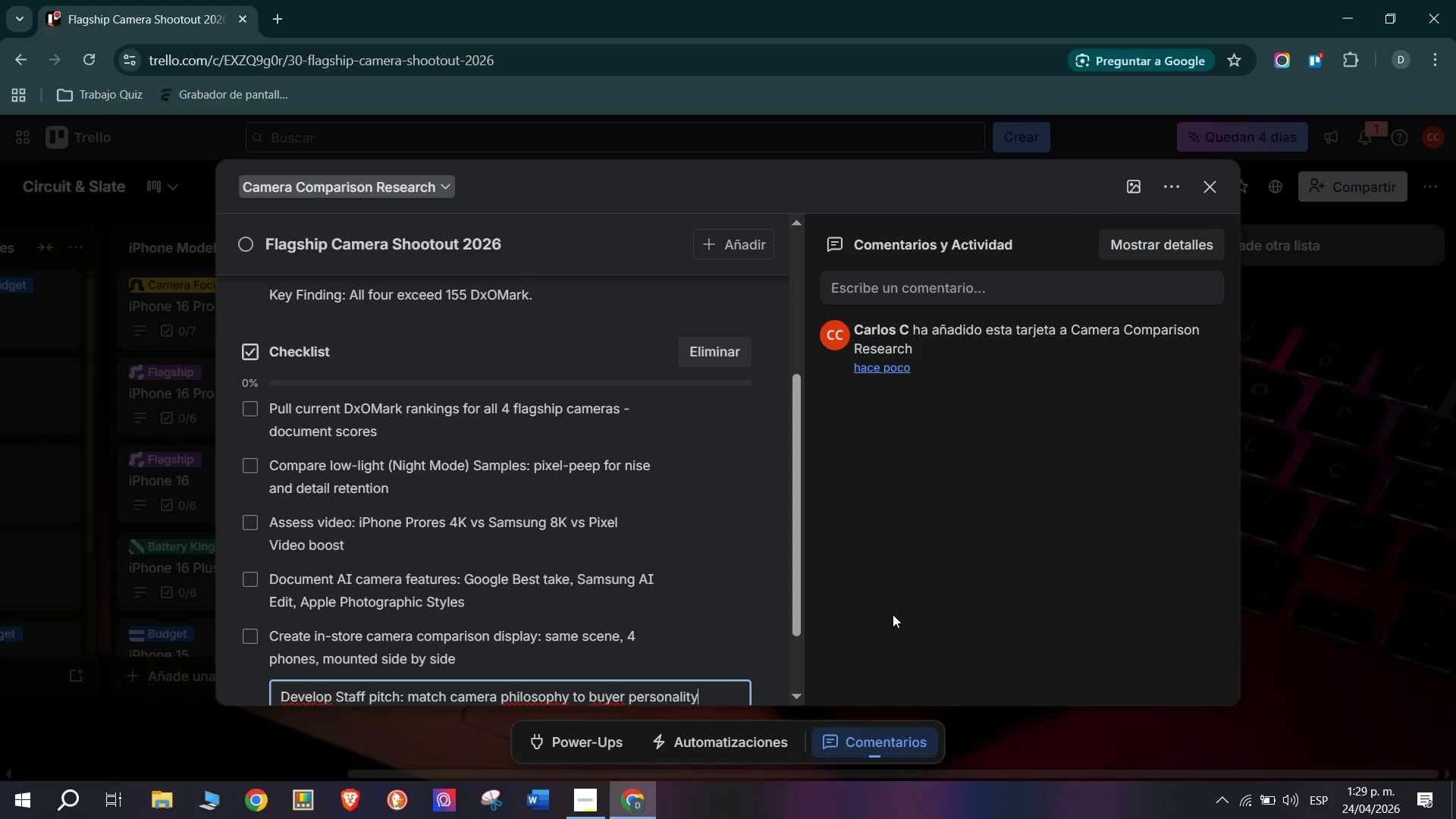 
key(Enter)
 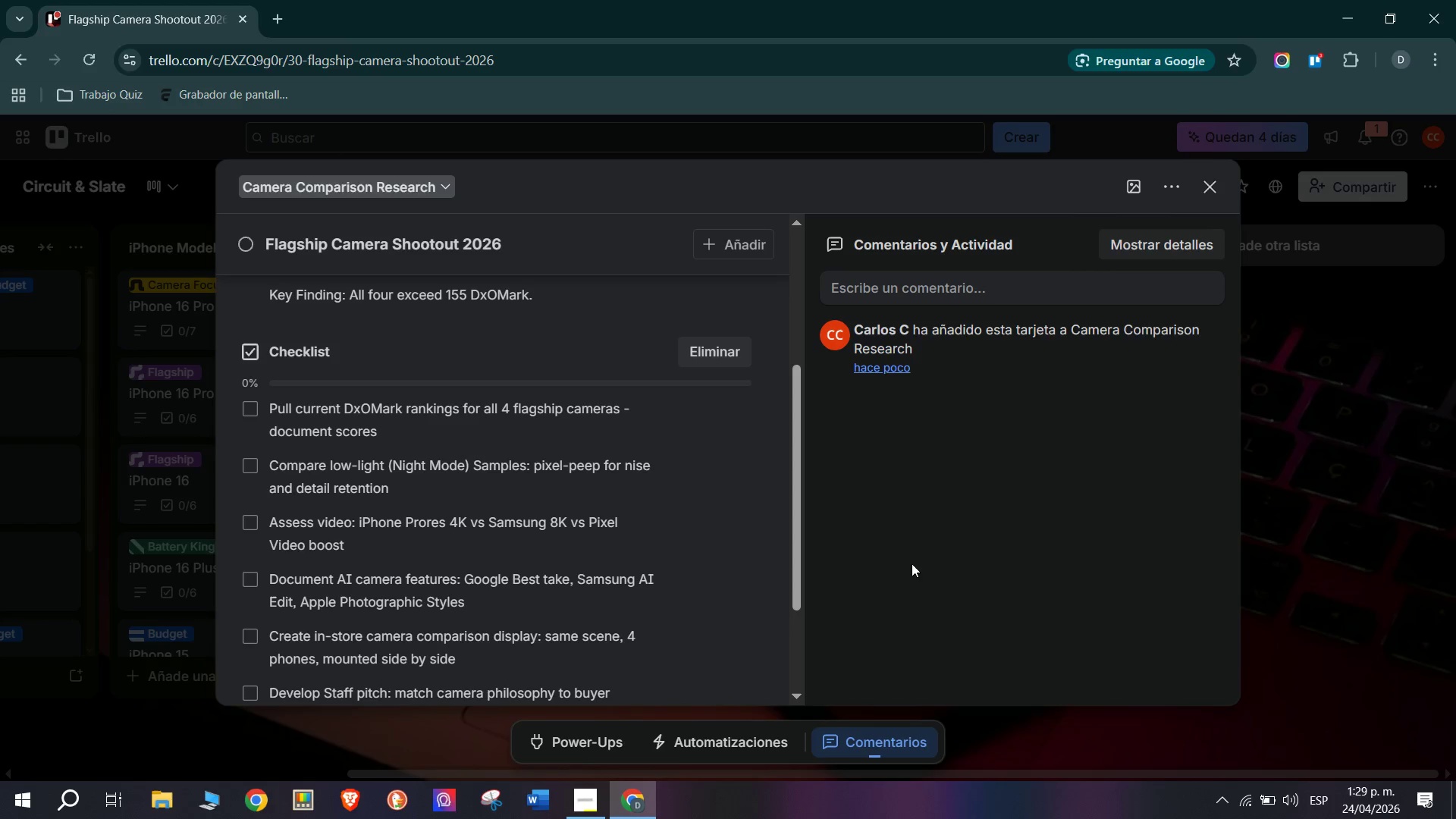 
scroll: coordinate [359, 537], scroll_direction: up, amount: 3.0
 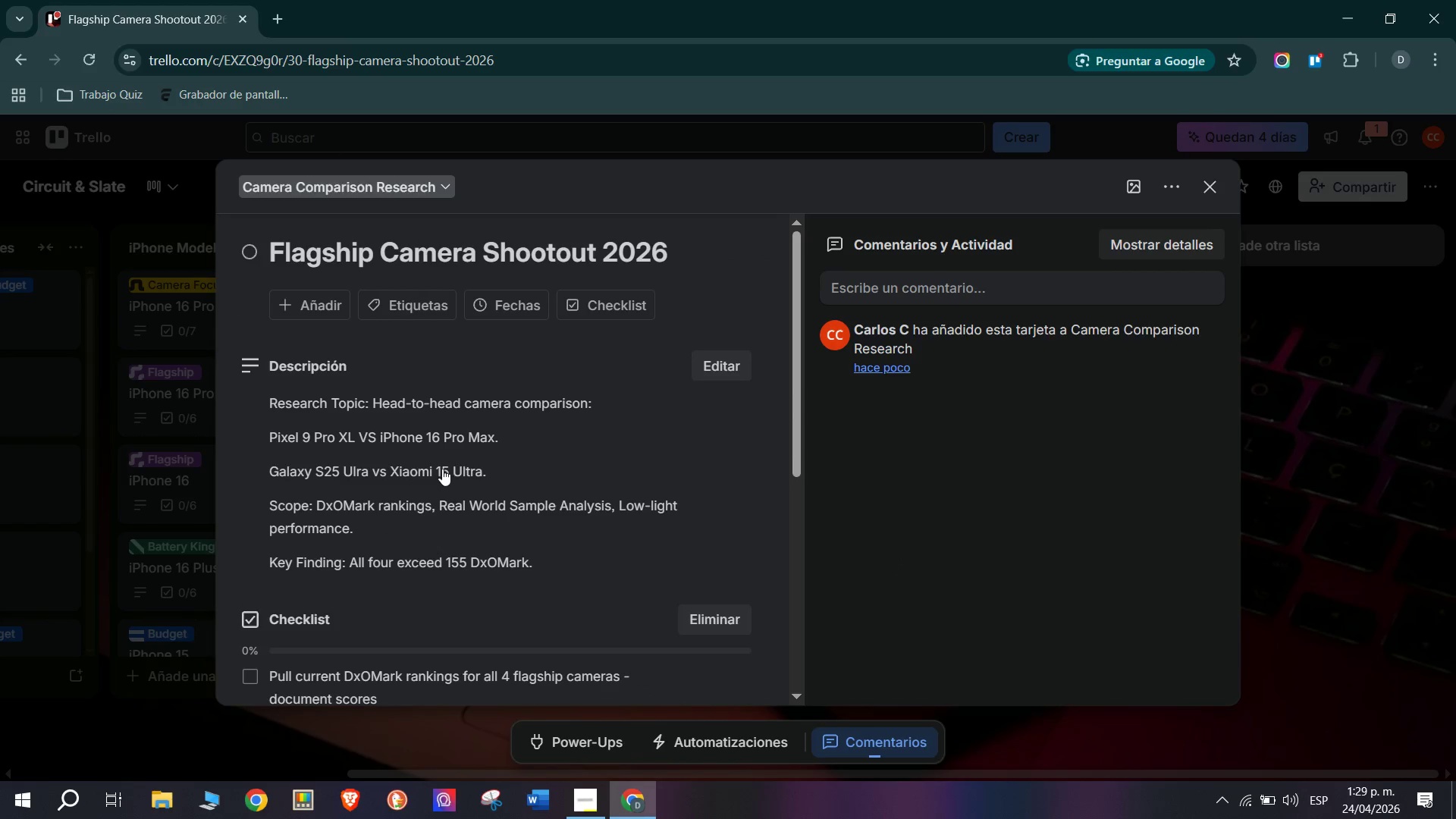 
left_click([419, 301])
 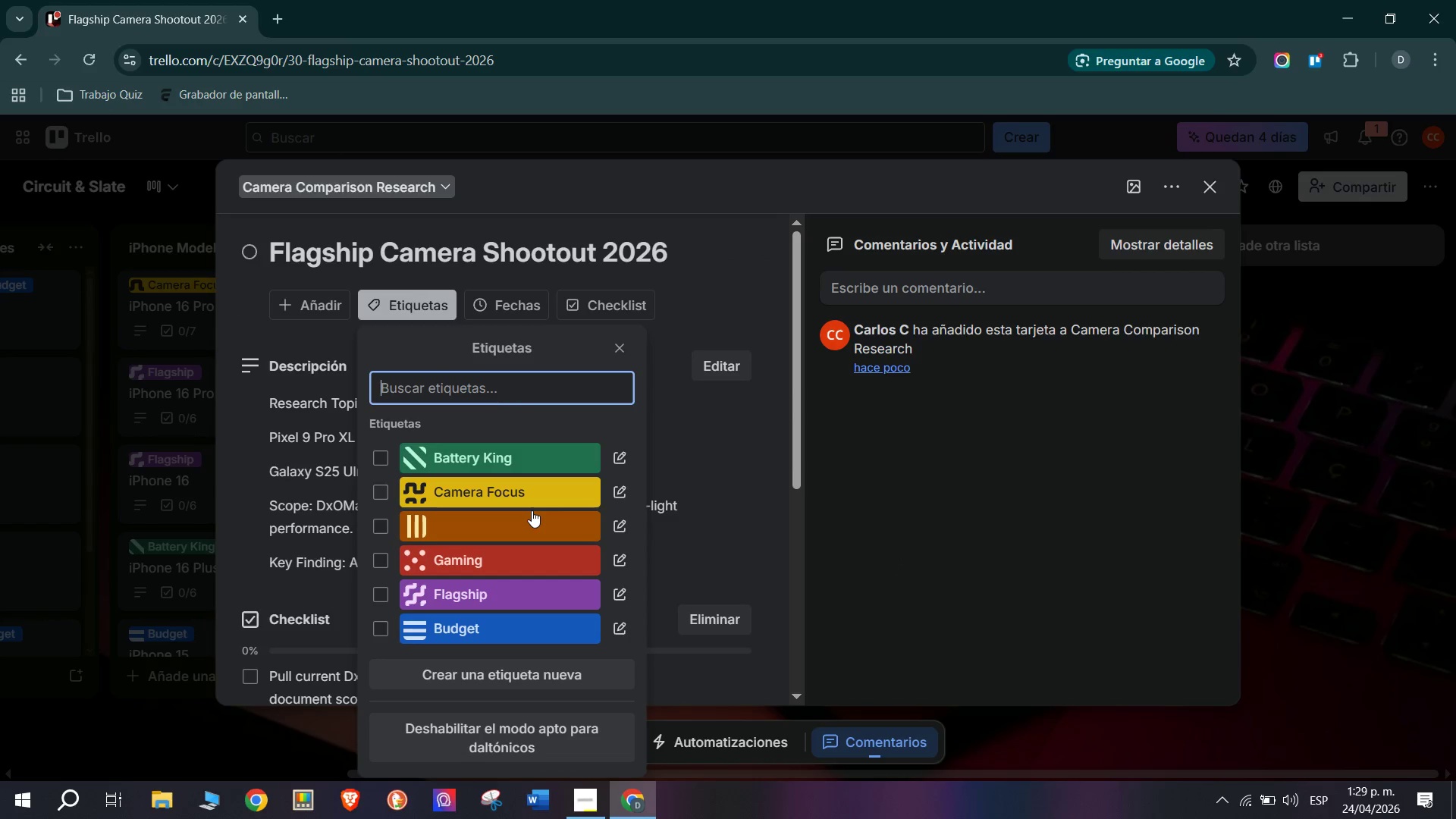 
wait(6.03)
 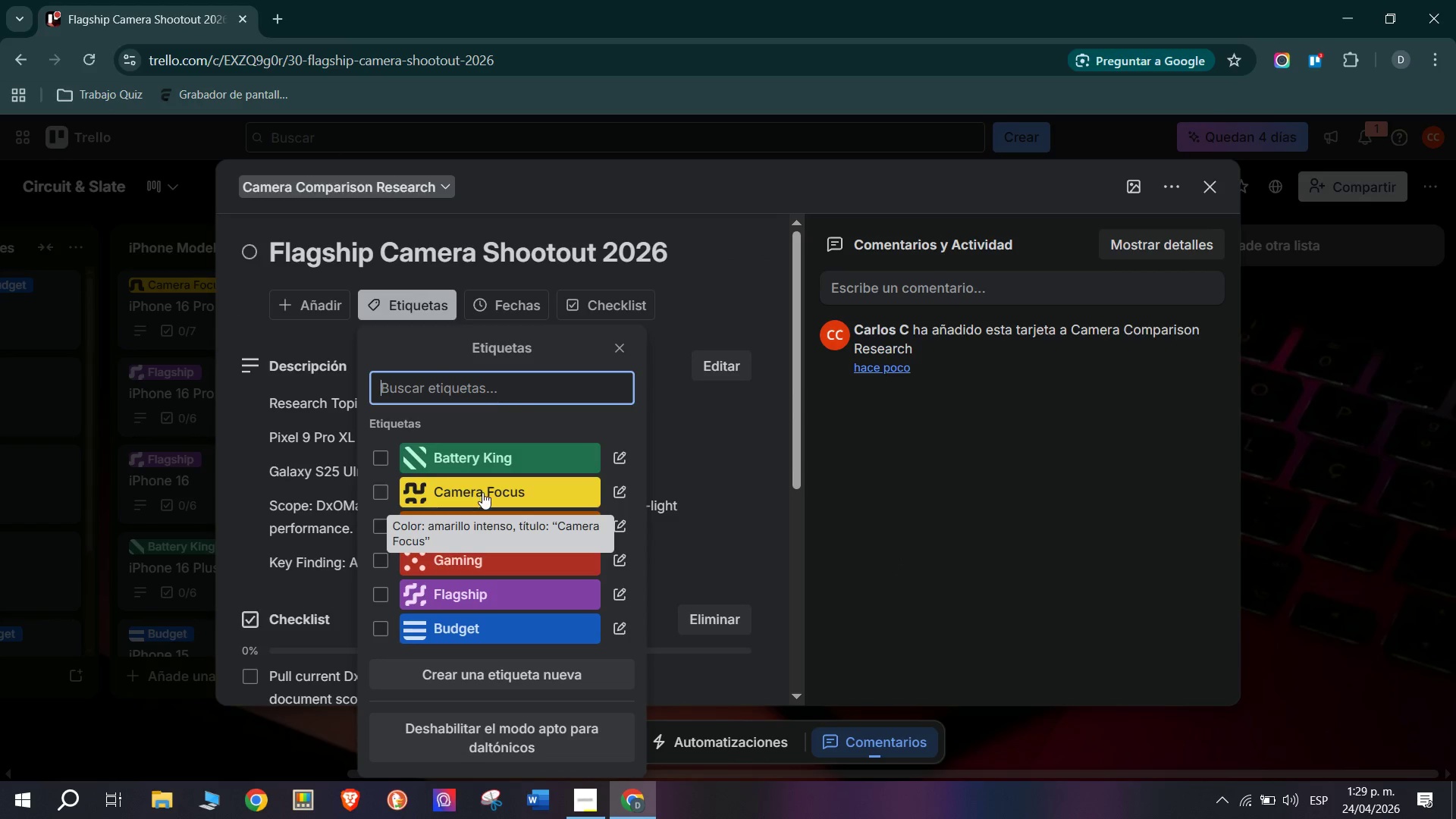 
left_click([539, 494])
 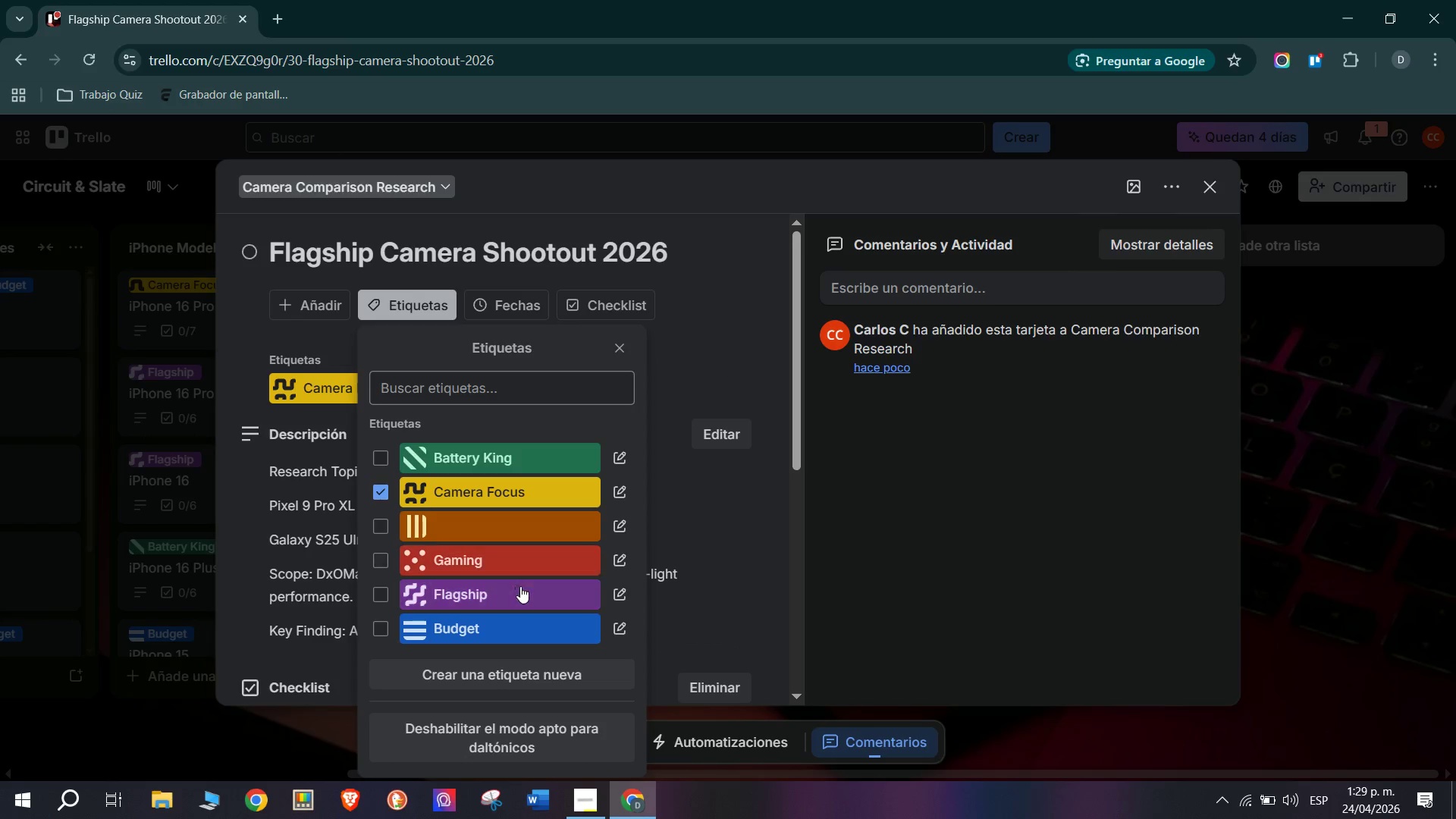 
left_click([521, 593])
 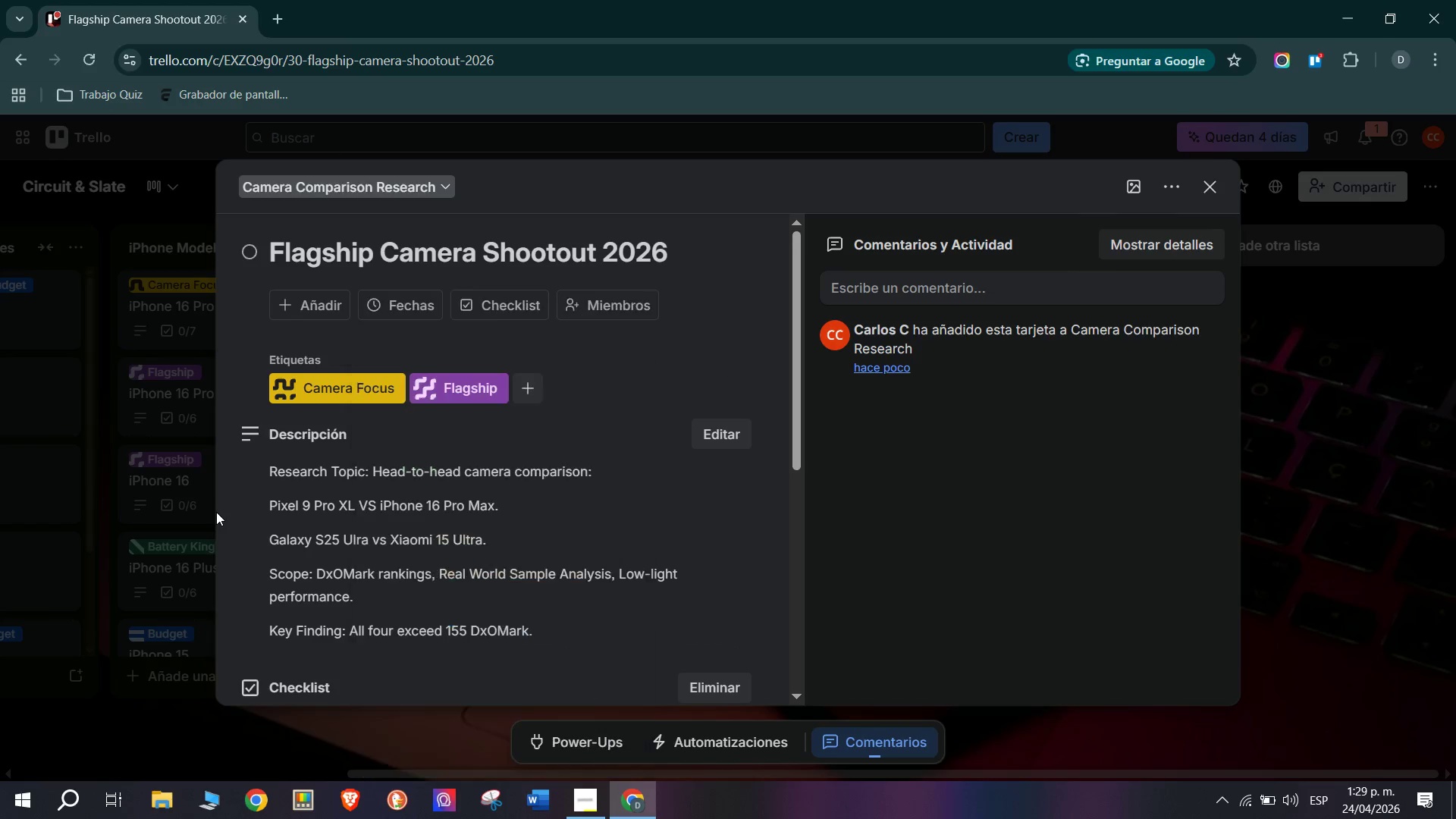 
left_click([180, 562])
 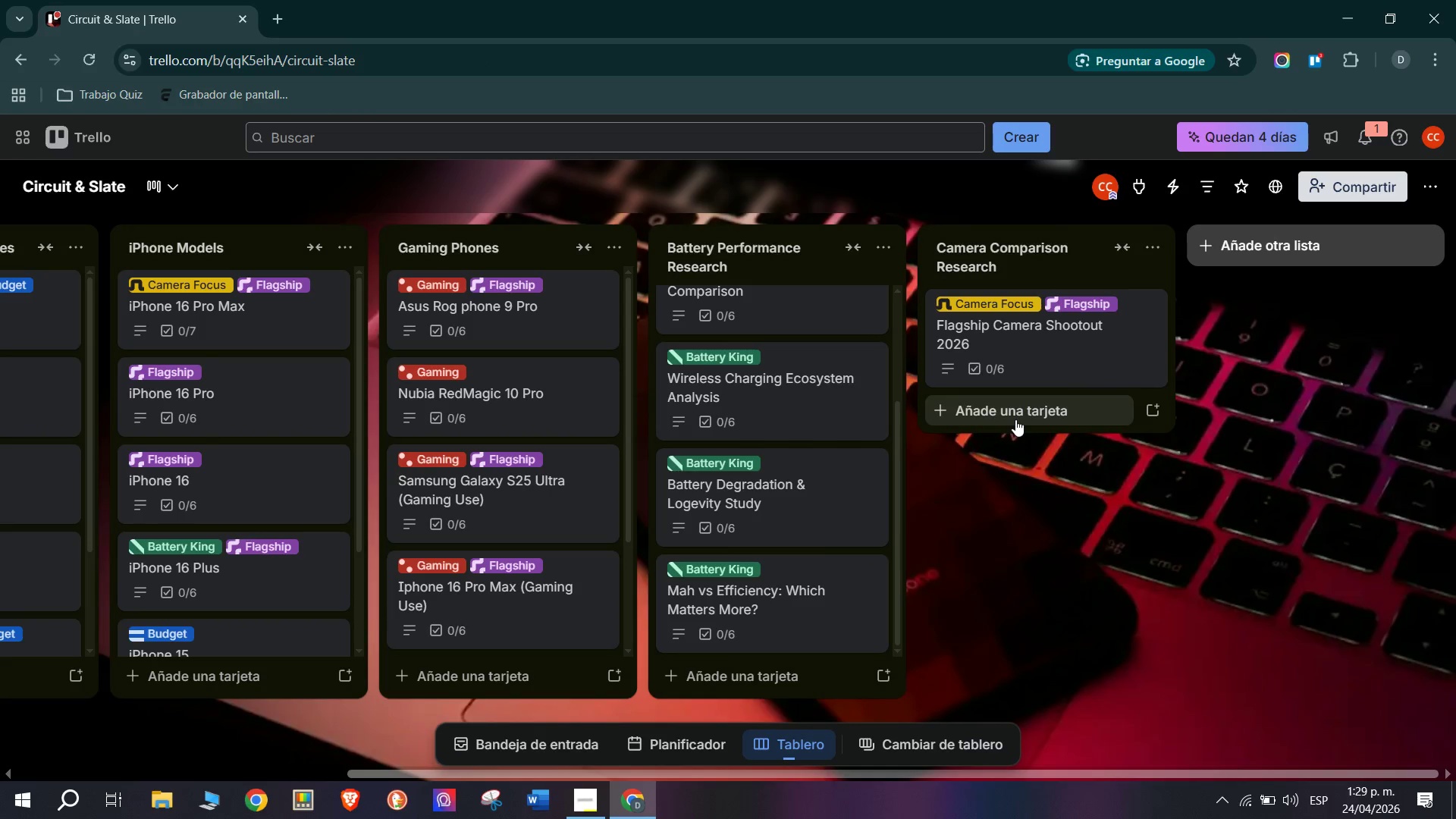 
wait(10.59)
 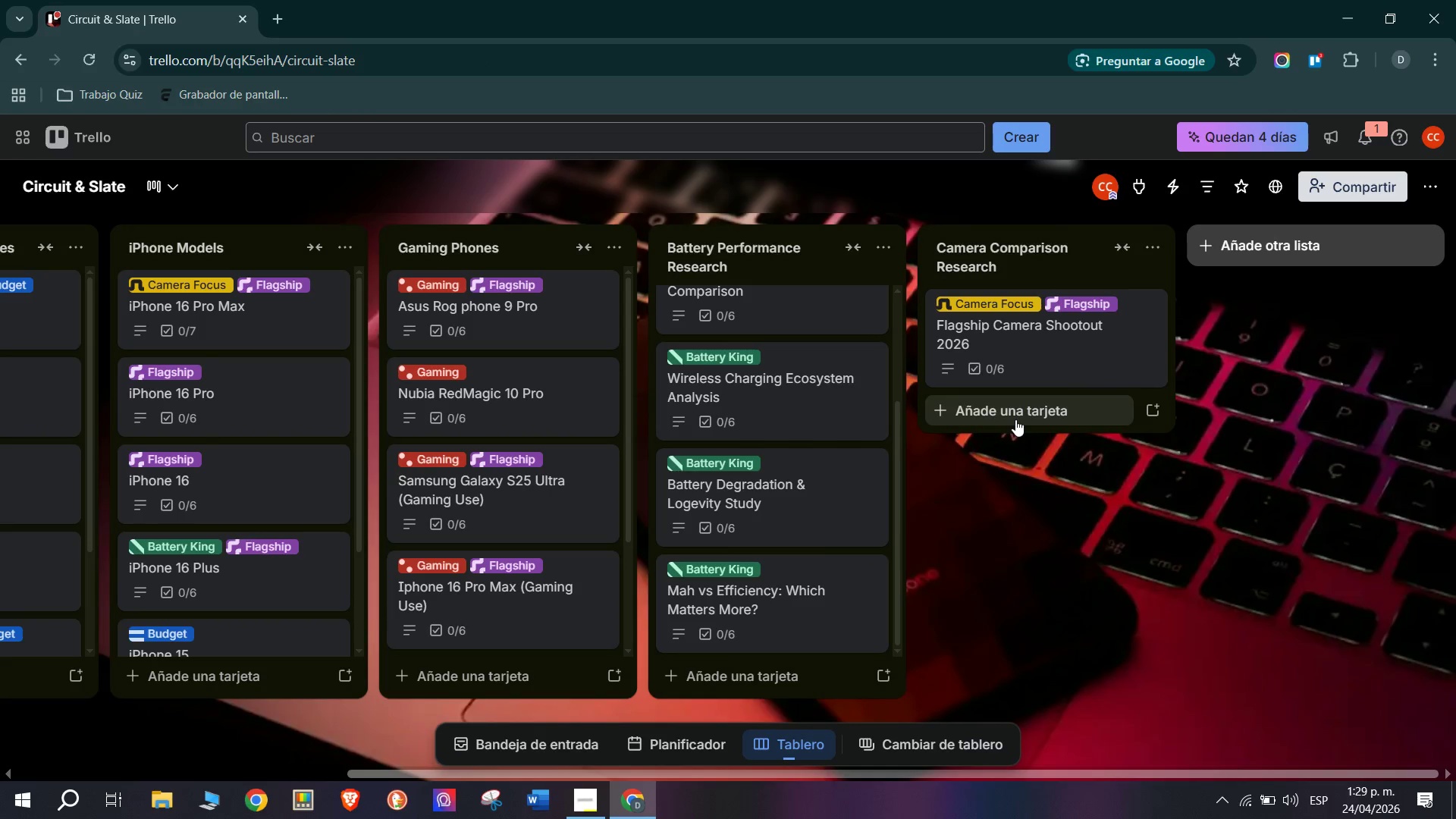 
left_click([1015, 419])
 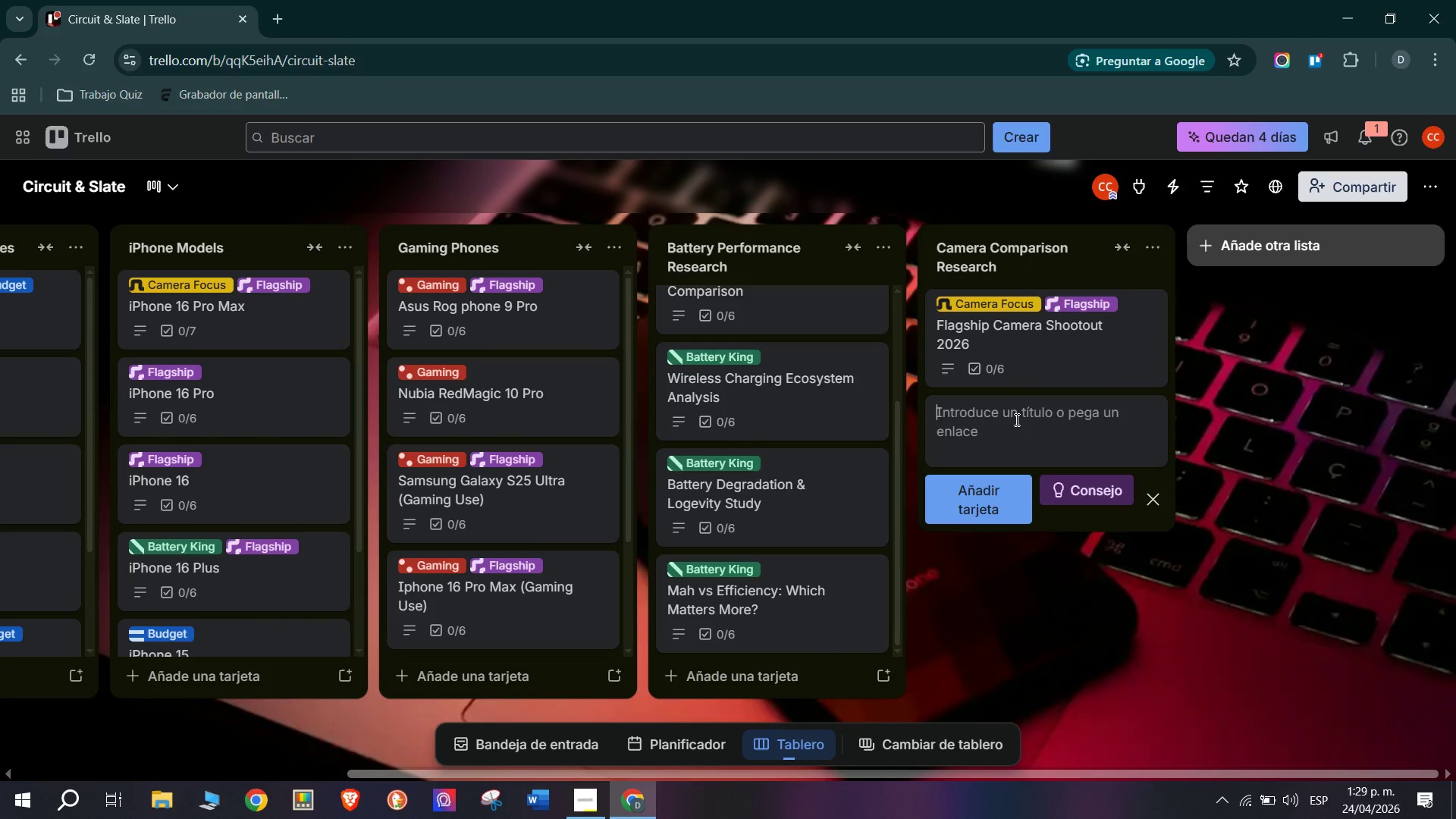 
type(Ultra-Wide l)
key(Backspace)
type(Lens Comparison Under $500)
 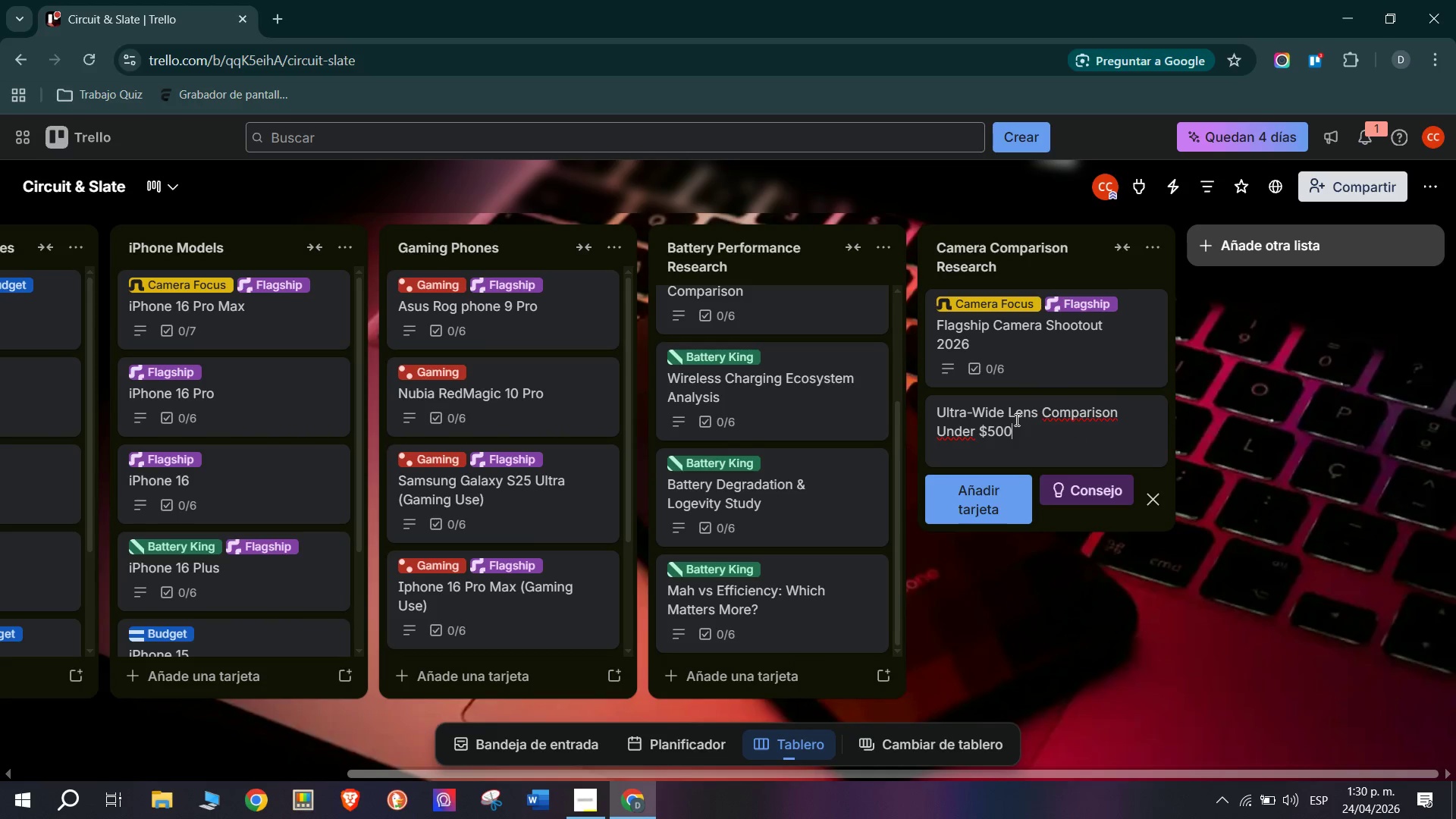 
key(Enter)
 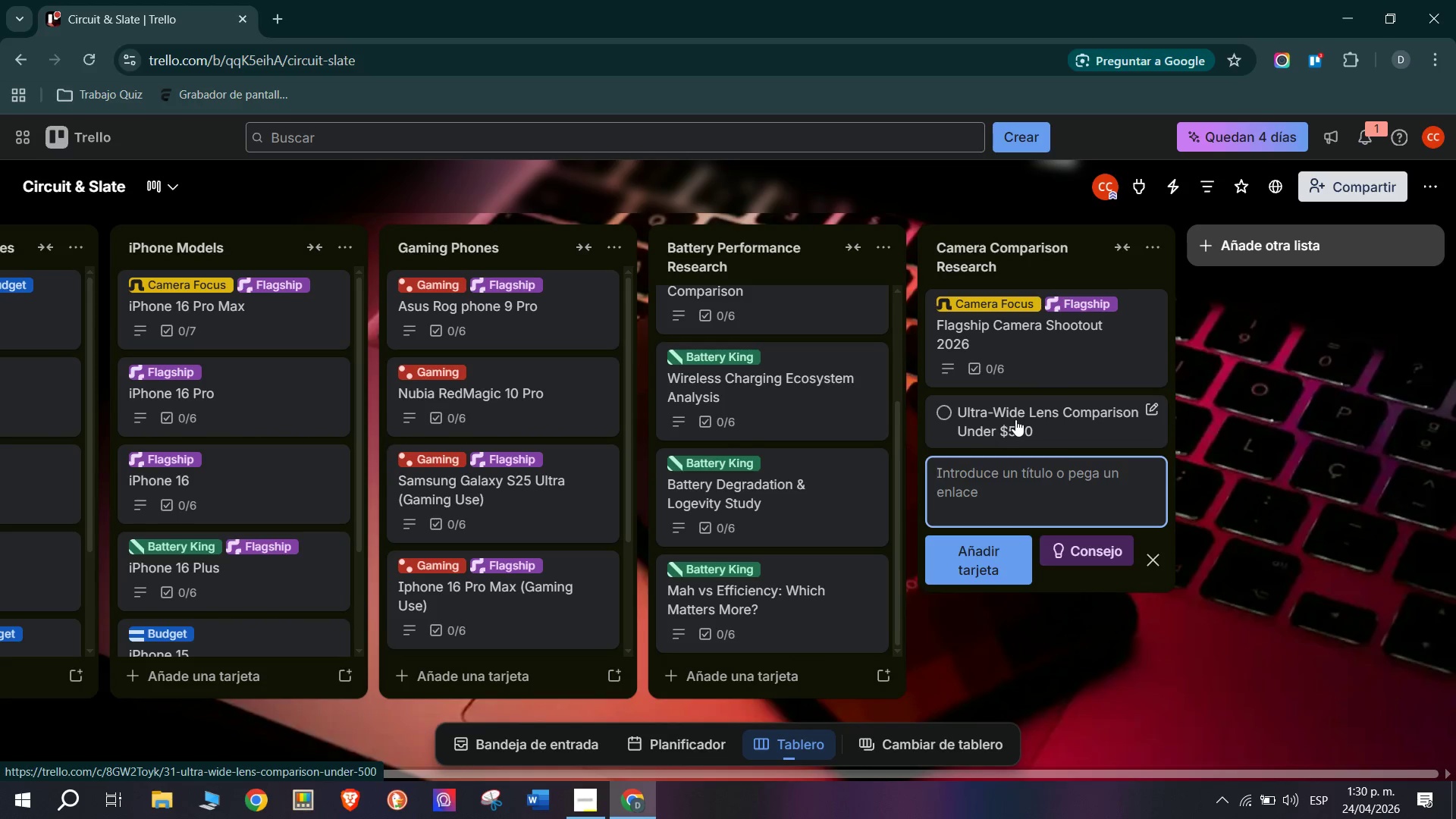 
left_click([1015, 419])
 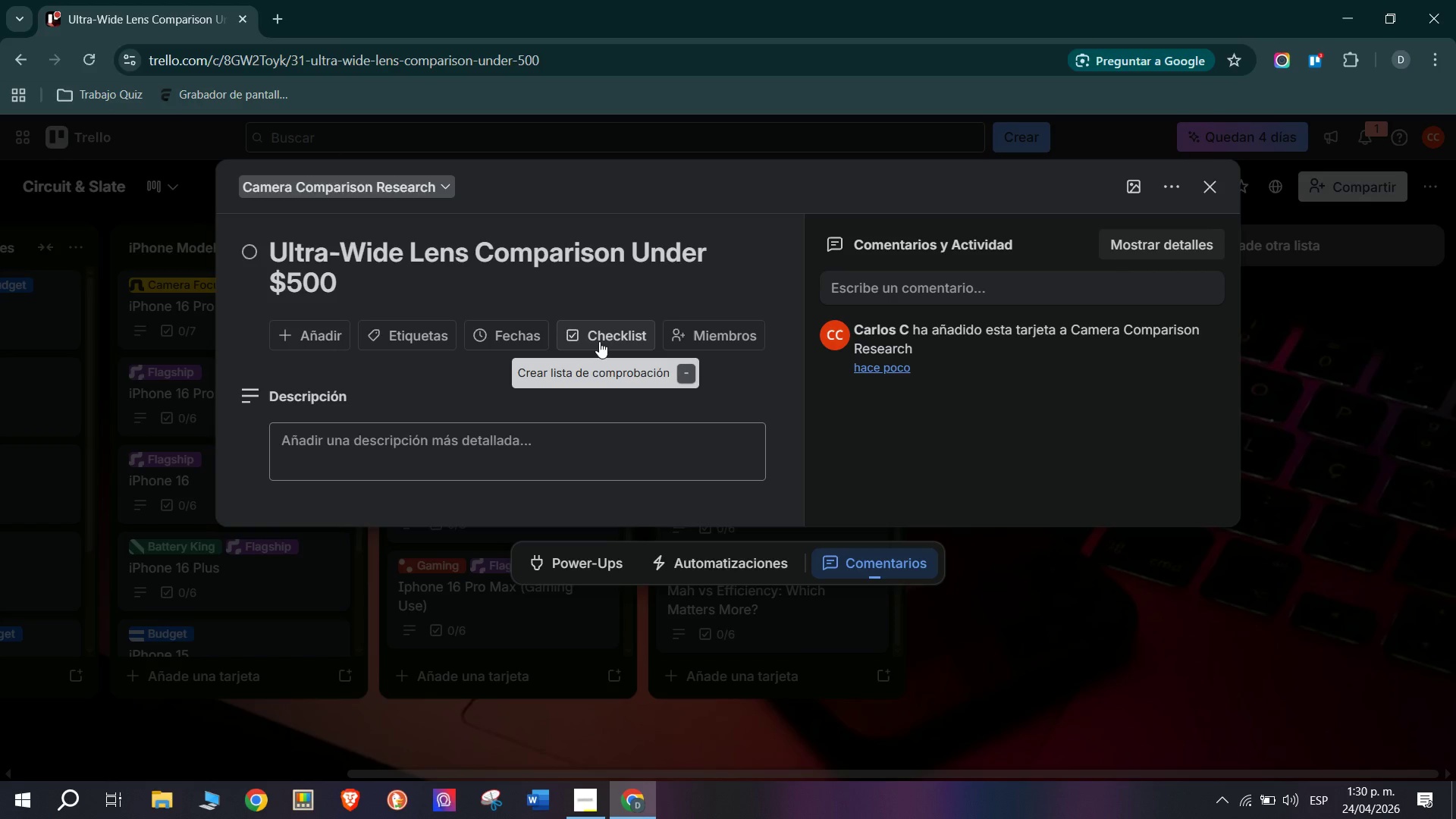 
left_click([435, 432])
 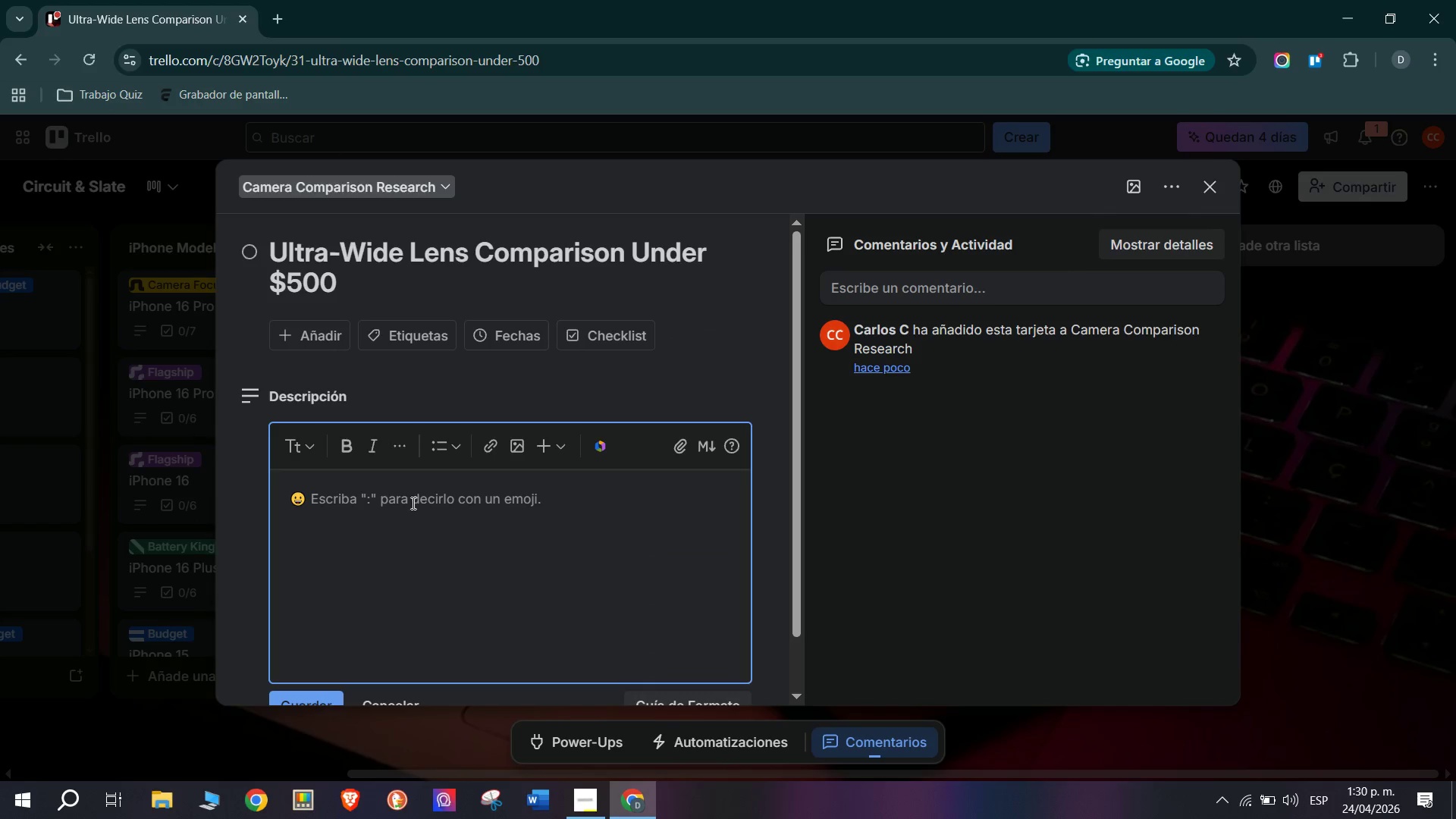 
left_click([412, 493])
 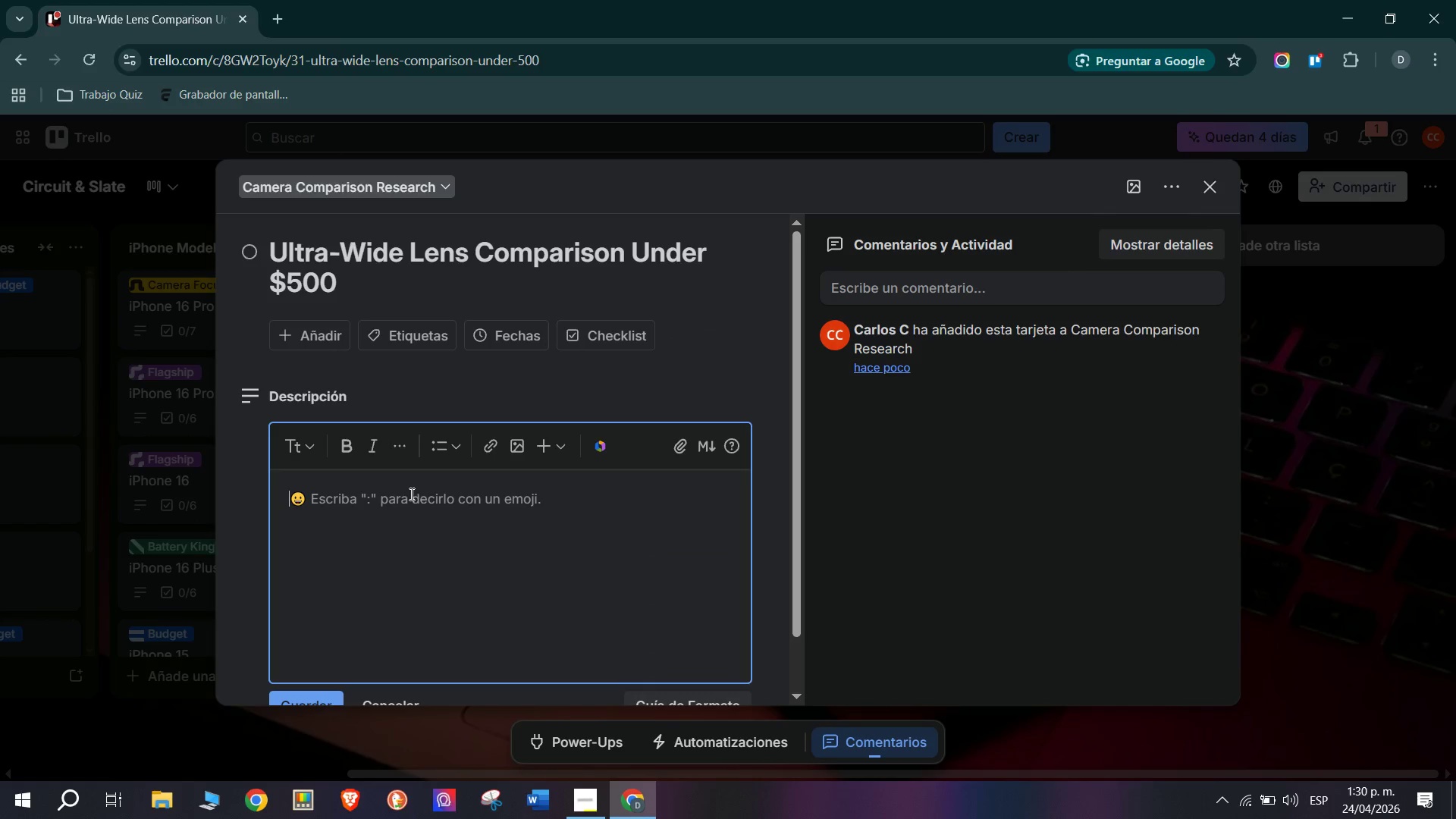 
type(Research topic> Best ultrawide camera performance in the sub- $500 tier.)
 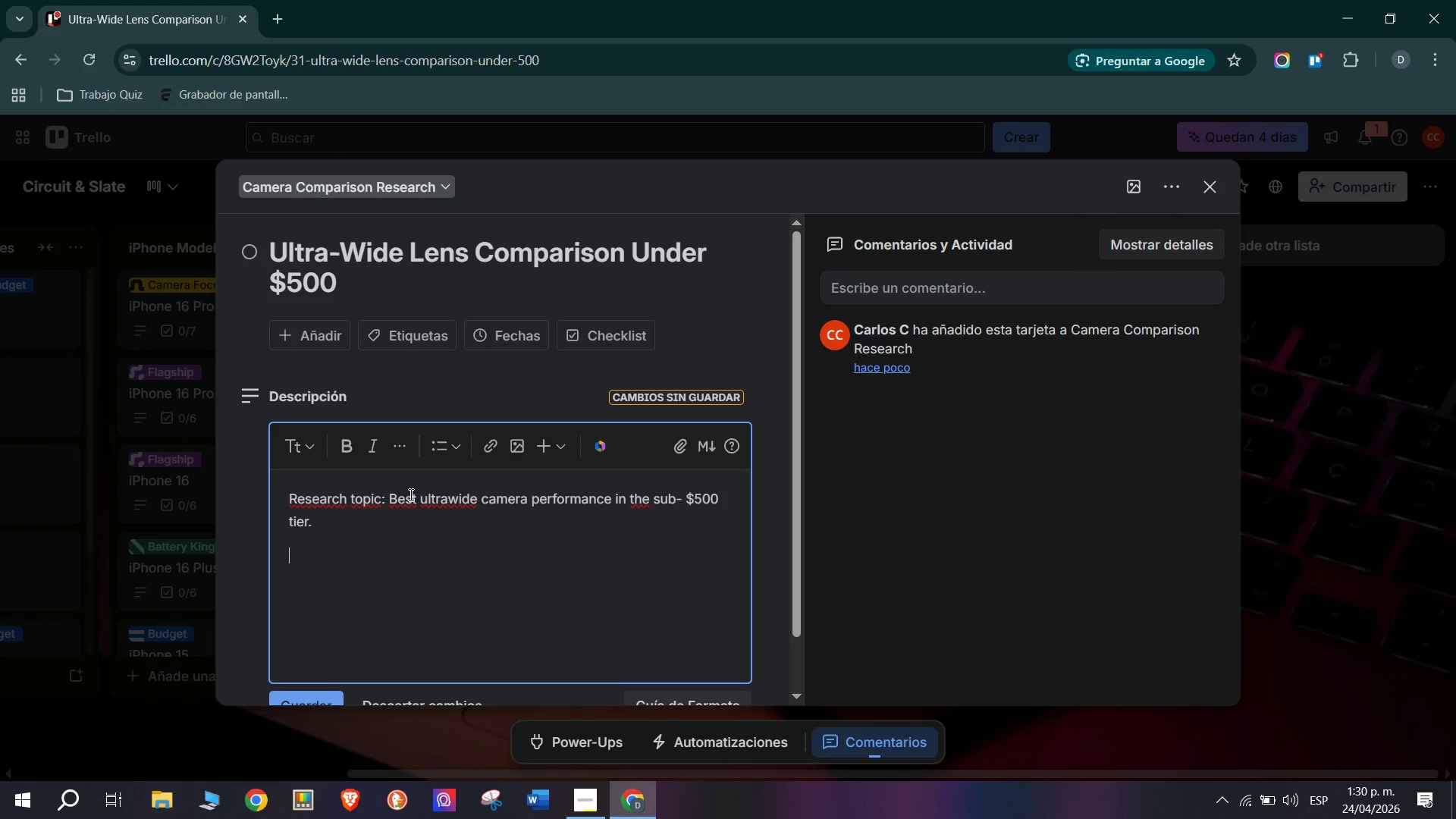 
 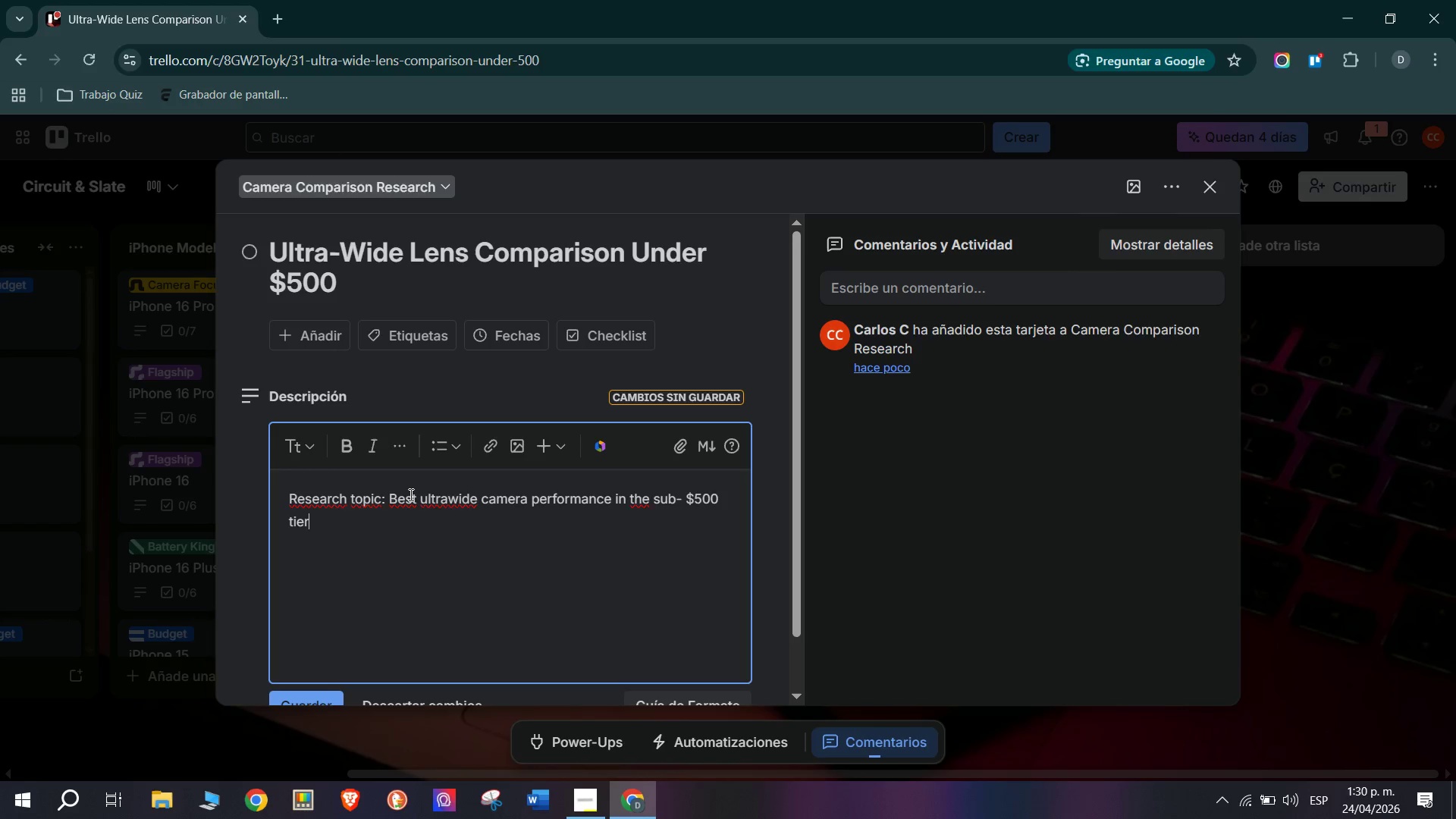 
key(Enter)
 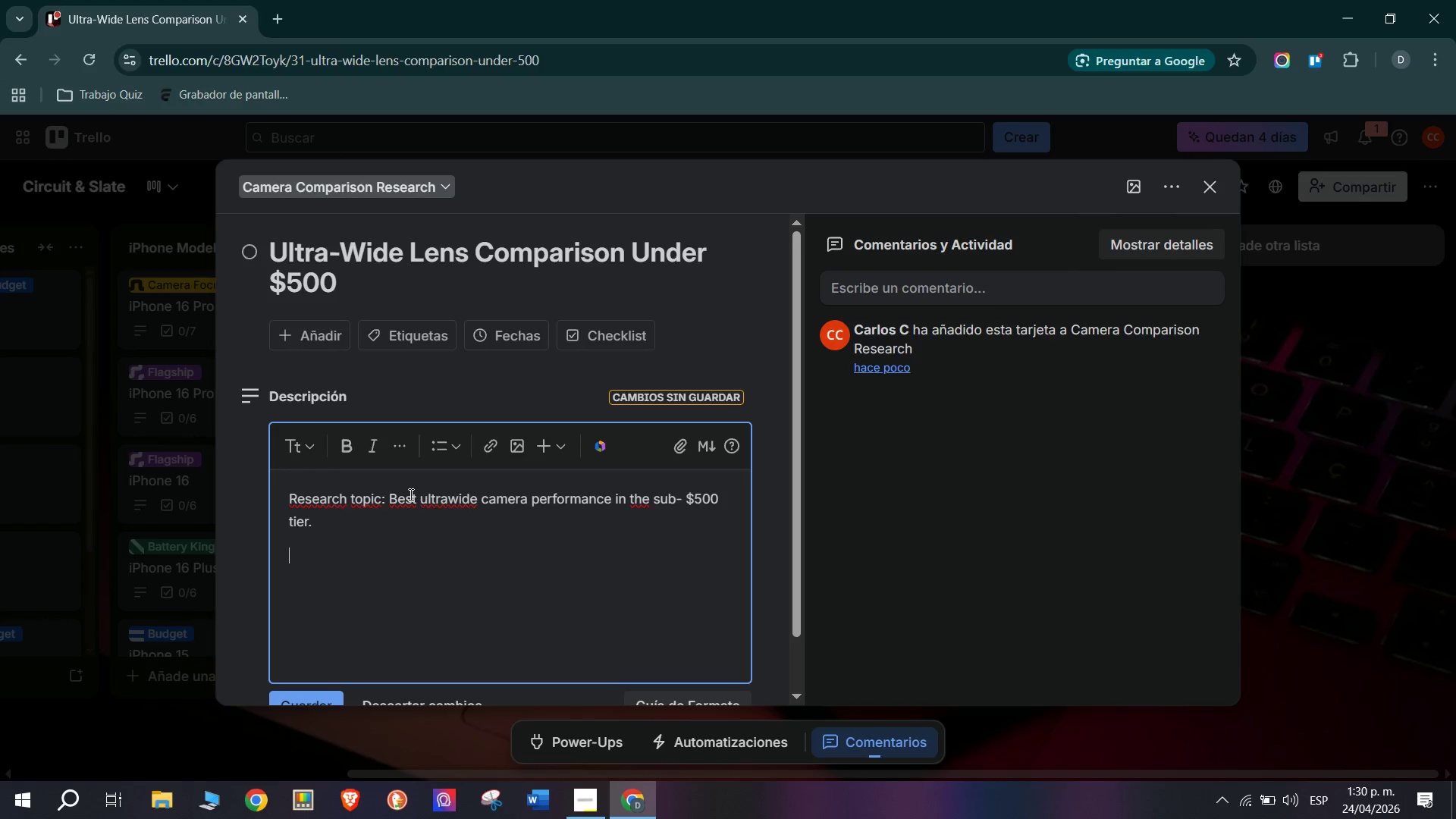 
type(Scope> Field of view)
 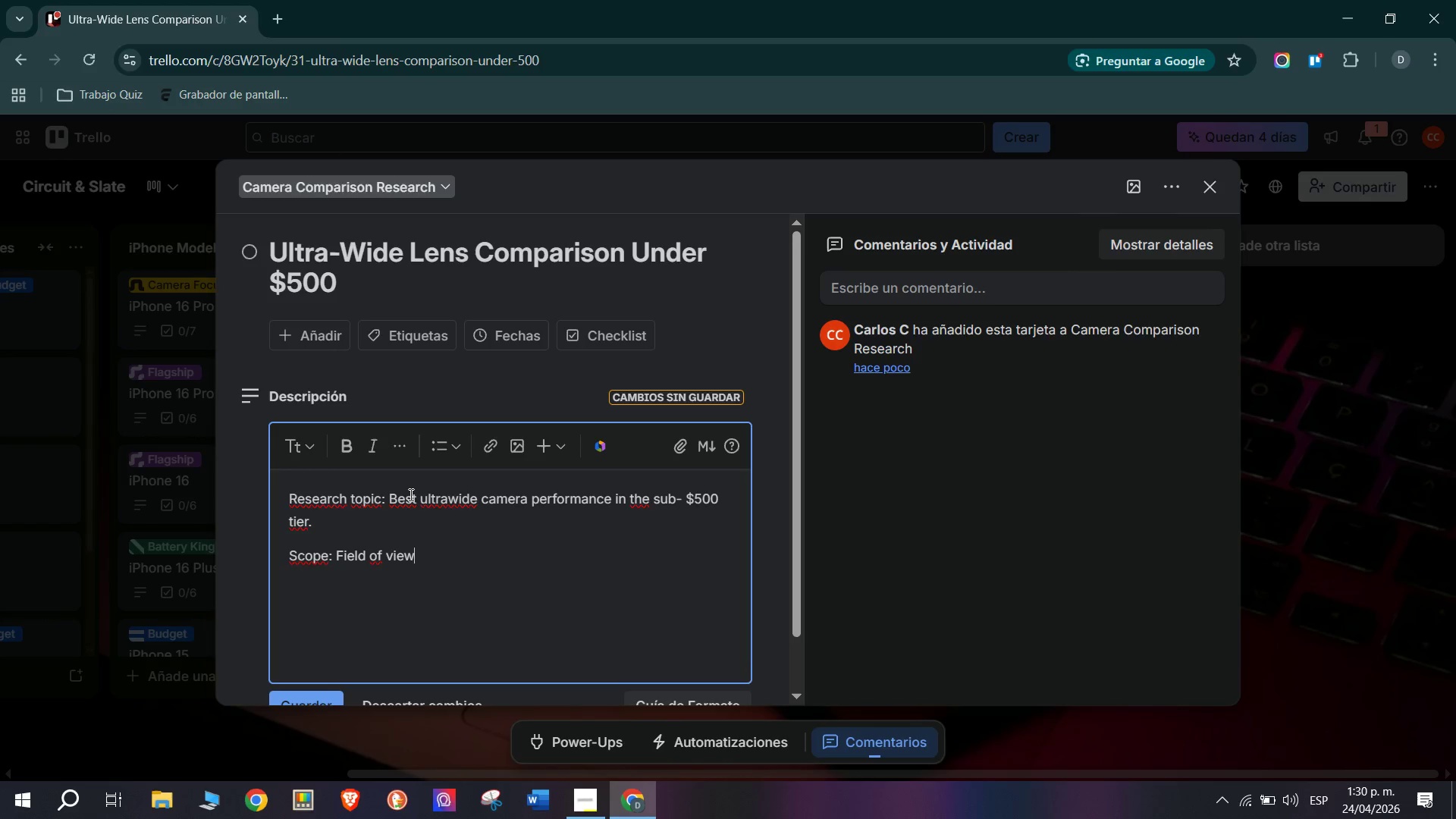 
type(, disr)
key(Backspace)
type(tor)
 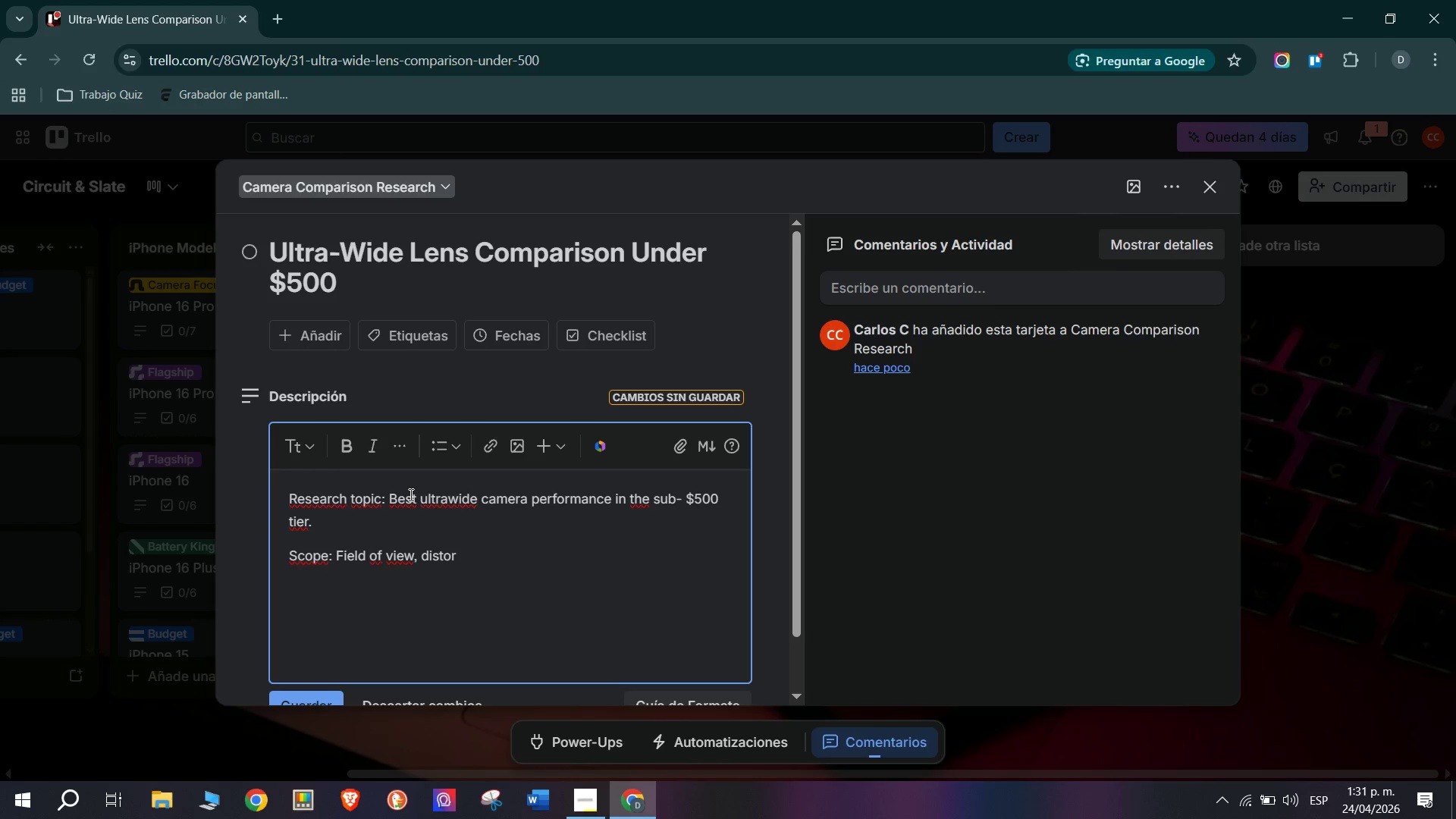 
type(tion correction, low- ligth)
 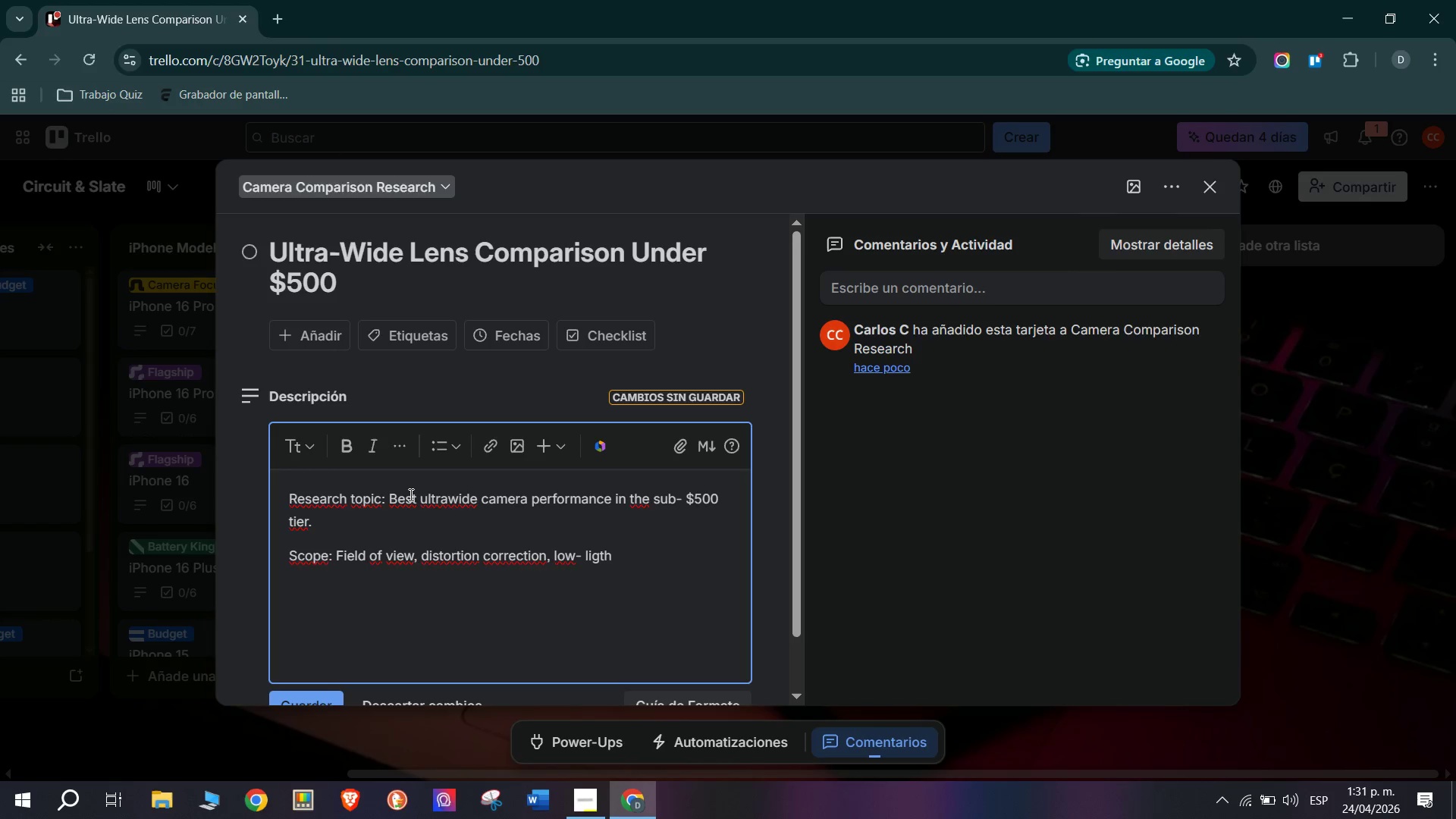 
type( capac)
key(Backspace)
type(bility, and video stabilizationn across 6 devices.)
 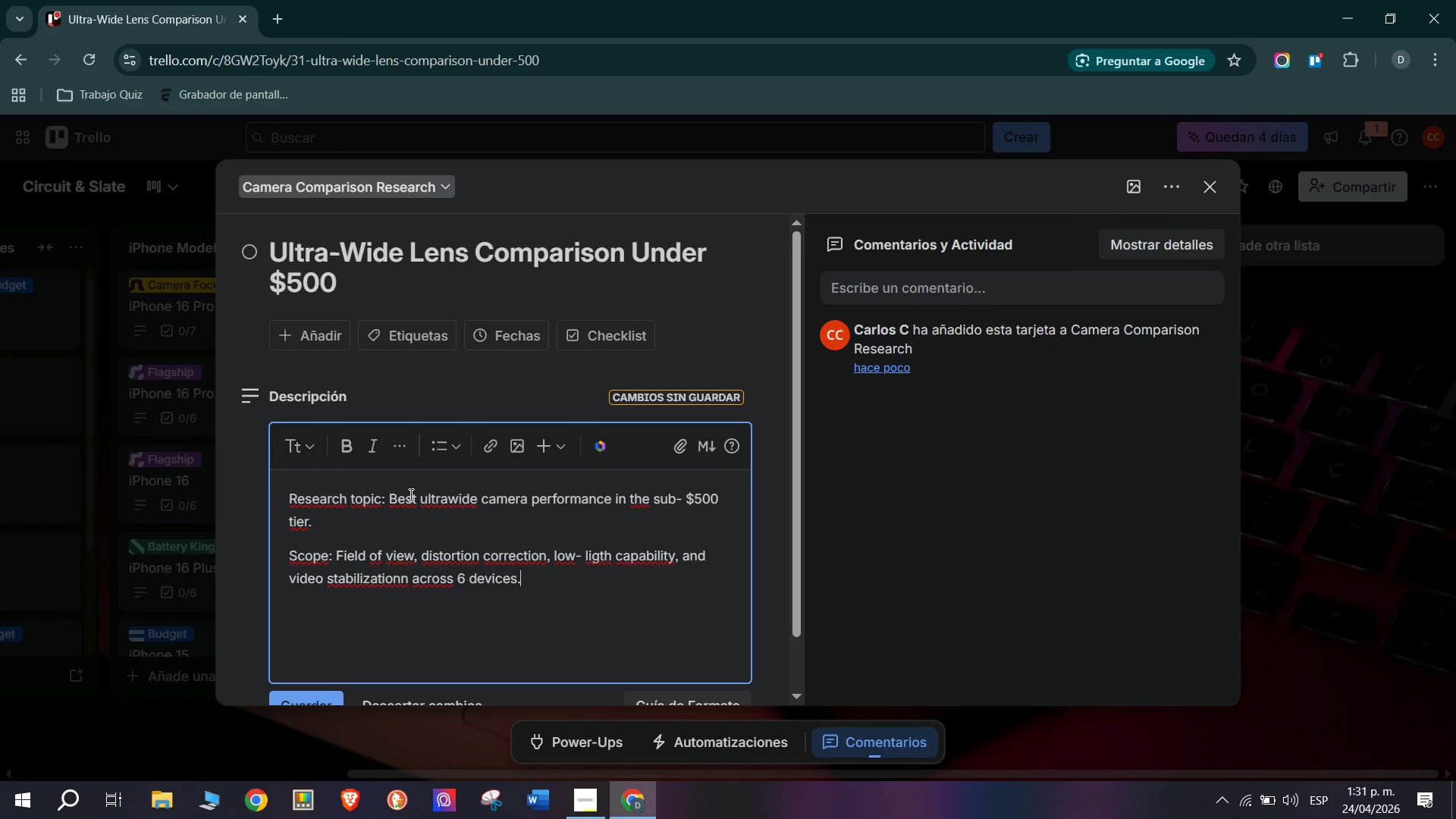 
key(Enter)
 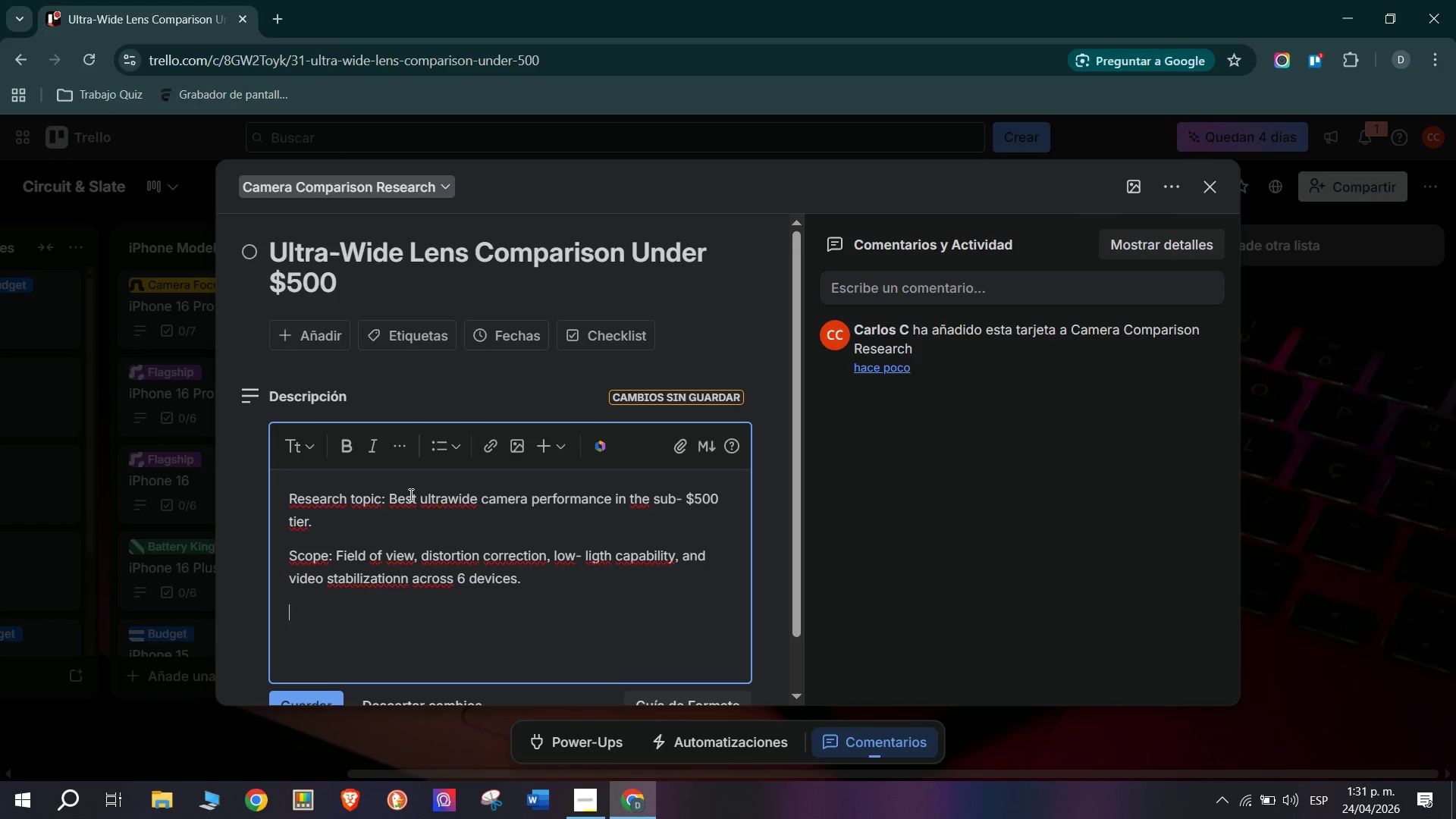 
type(Key Finding> Pixel o)
key(Backspace)
type(8)
key(Backspace)
type(9a;s iltrawide)
 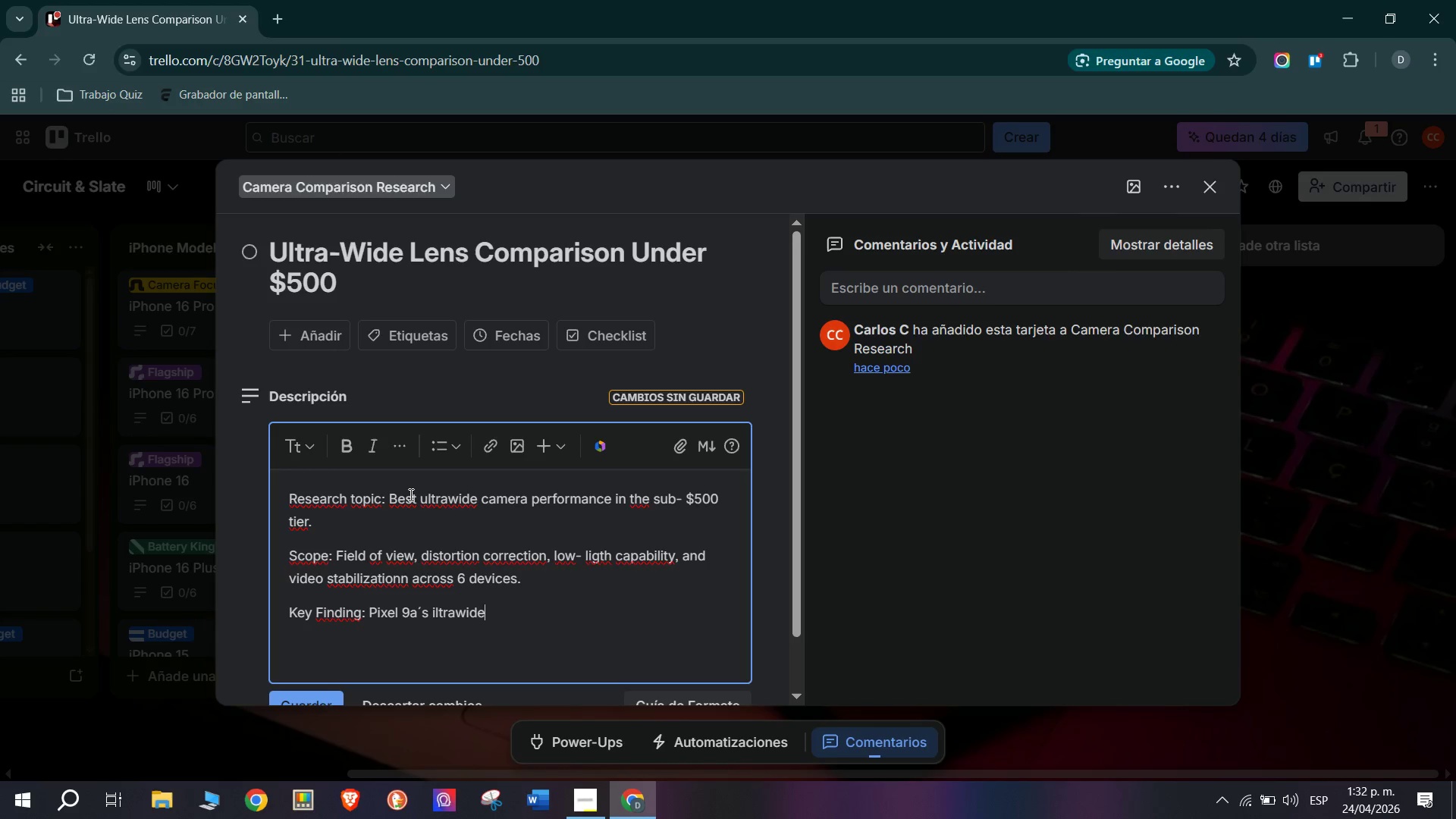 
type( leads the sub- $500 category, Samsung A56)
 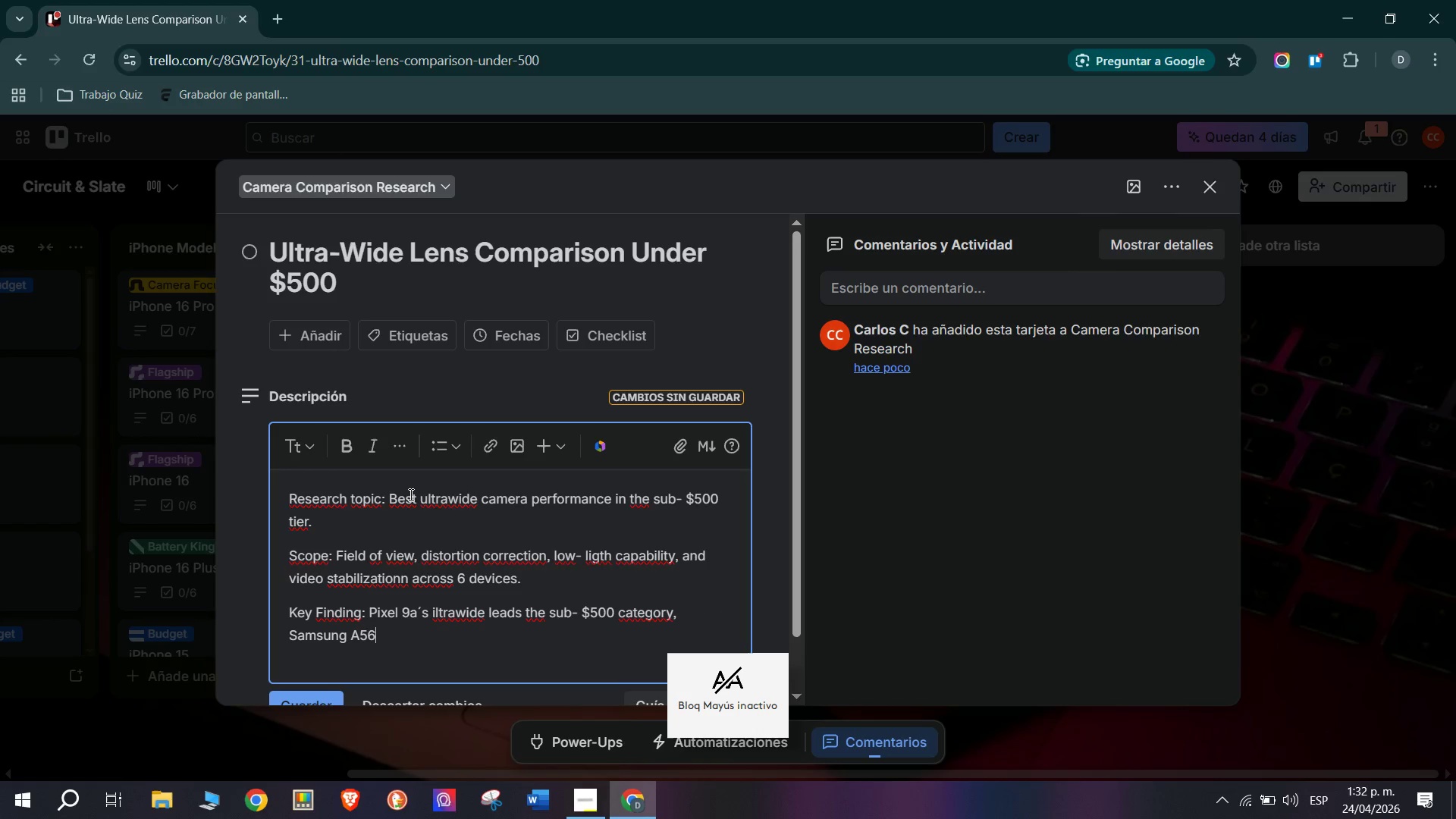 
type( shows barrel distortion at edges)
 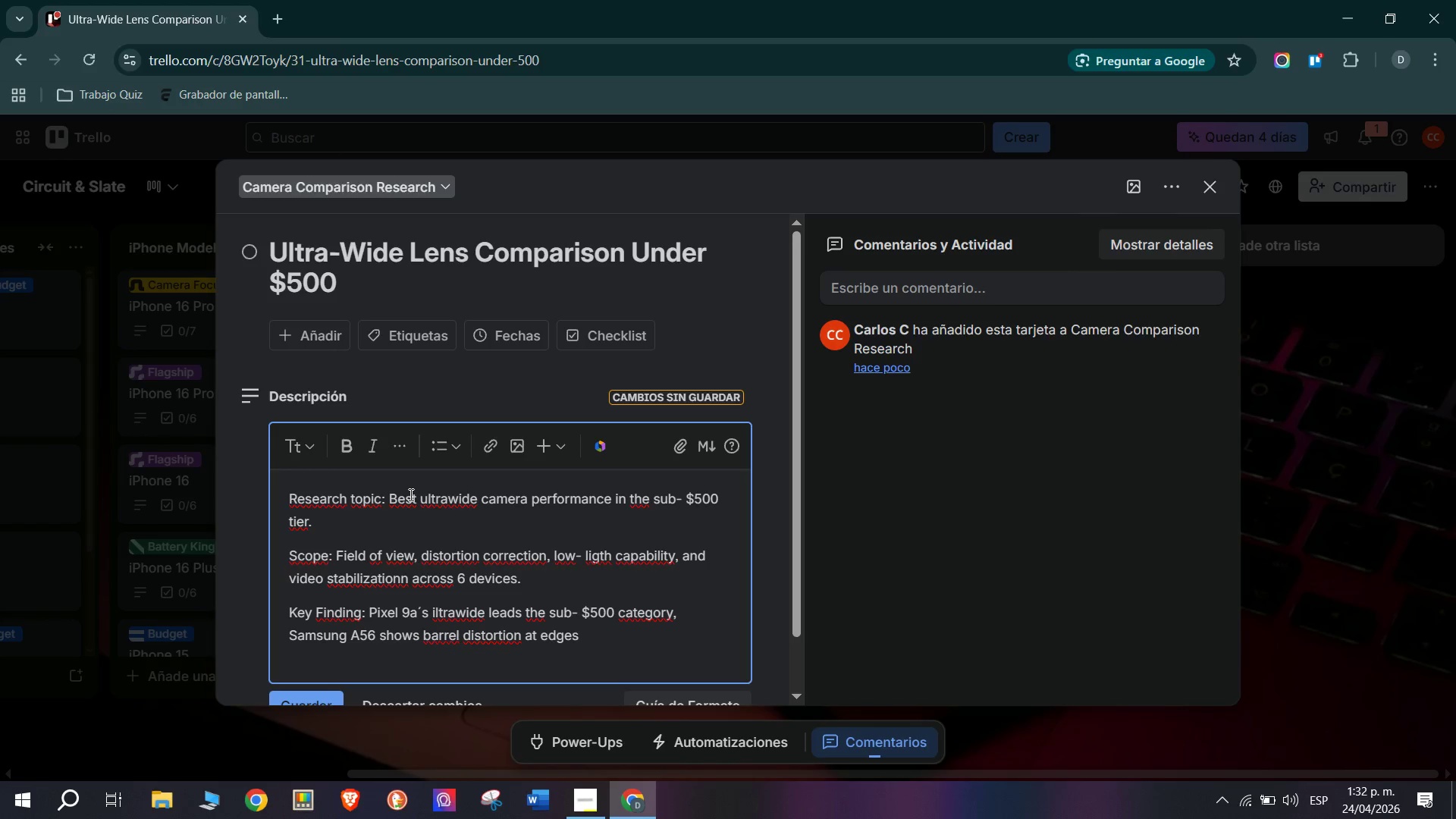 
key(Enter)
 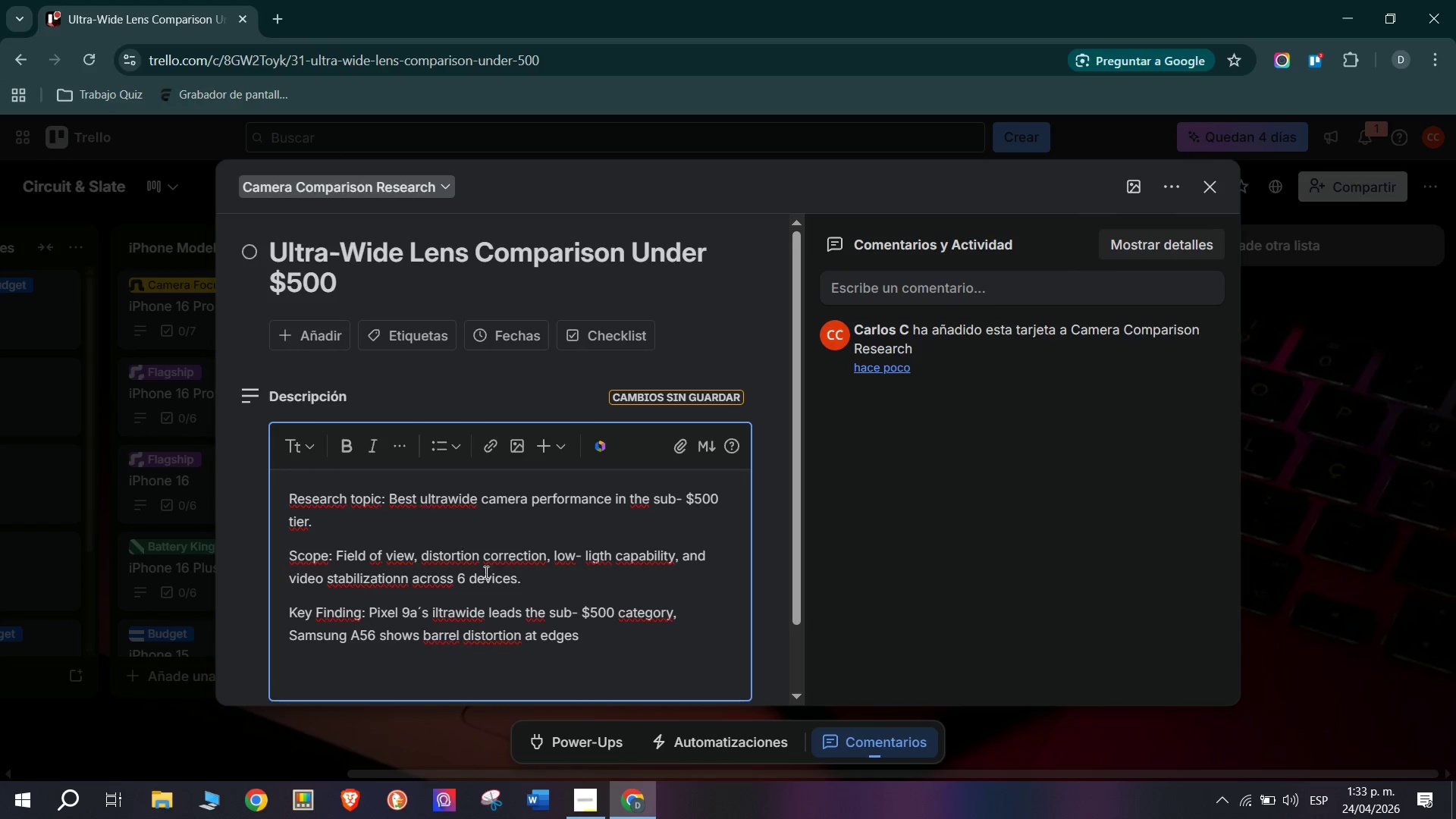 
scroll: coordinate [353, 582], scroll_direction: down, amount: 2.0
 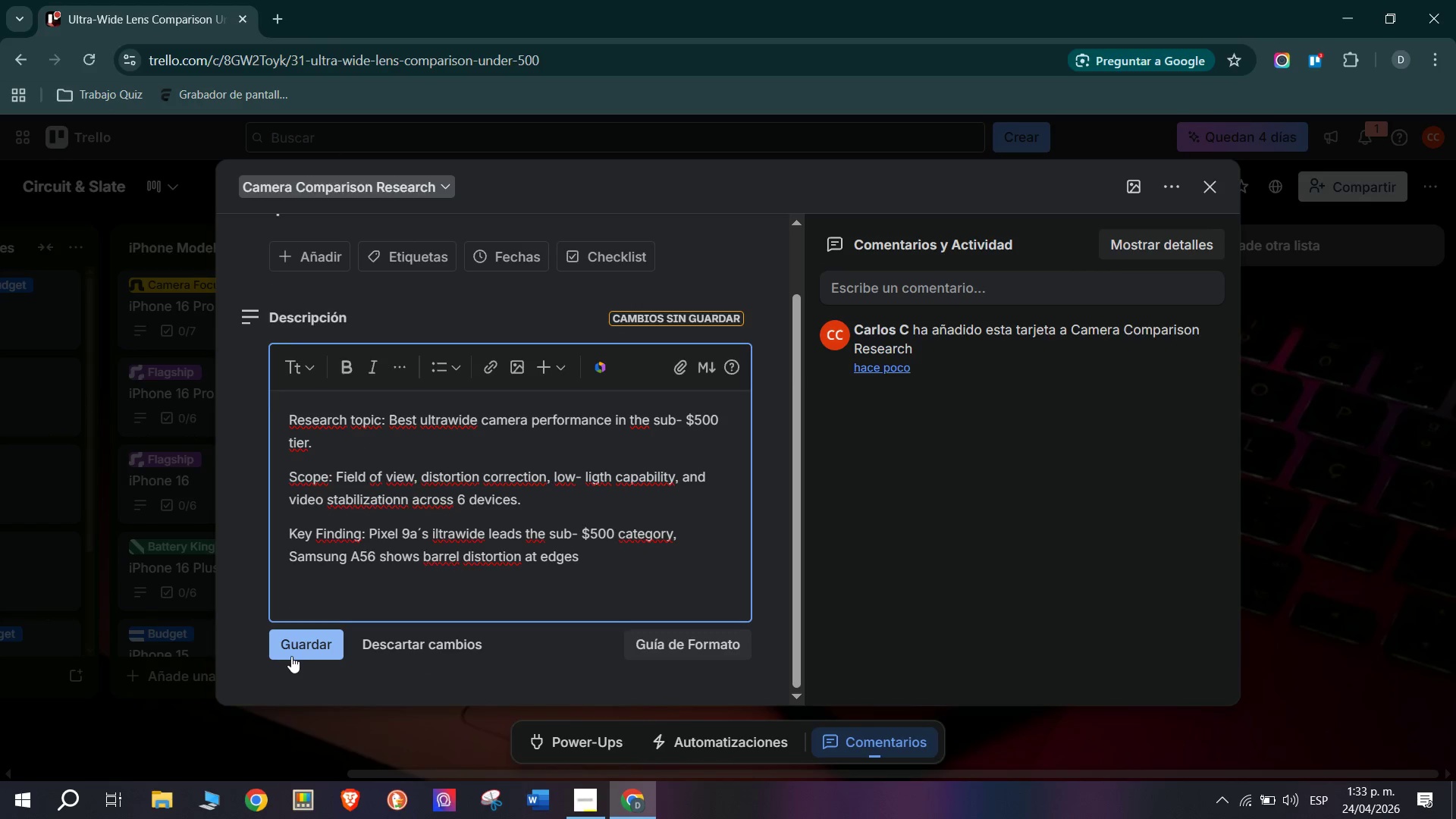 
left_click([296, 641])
 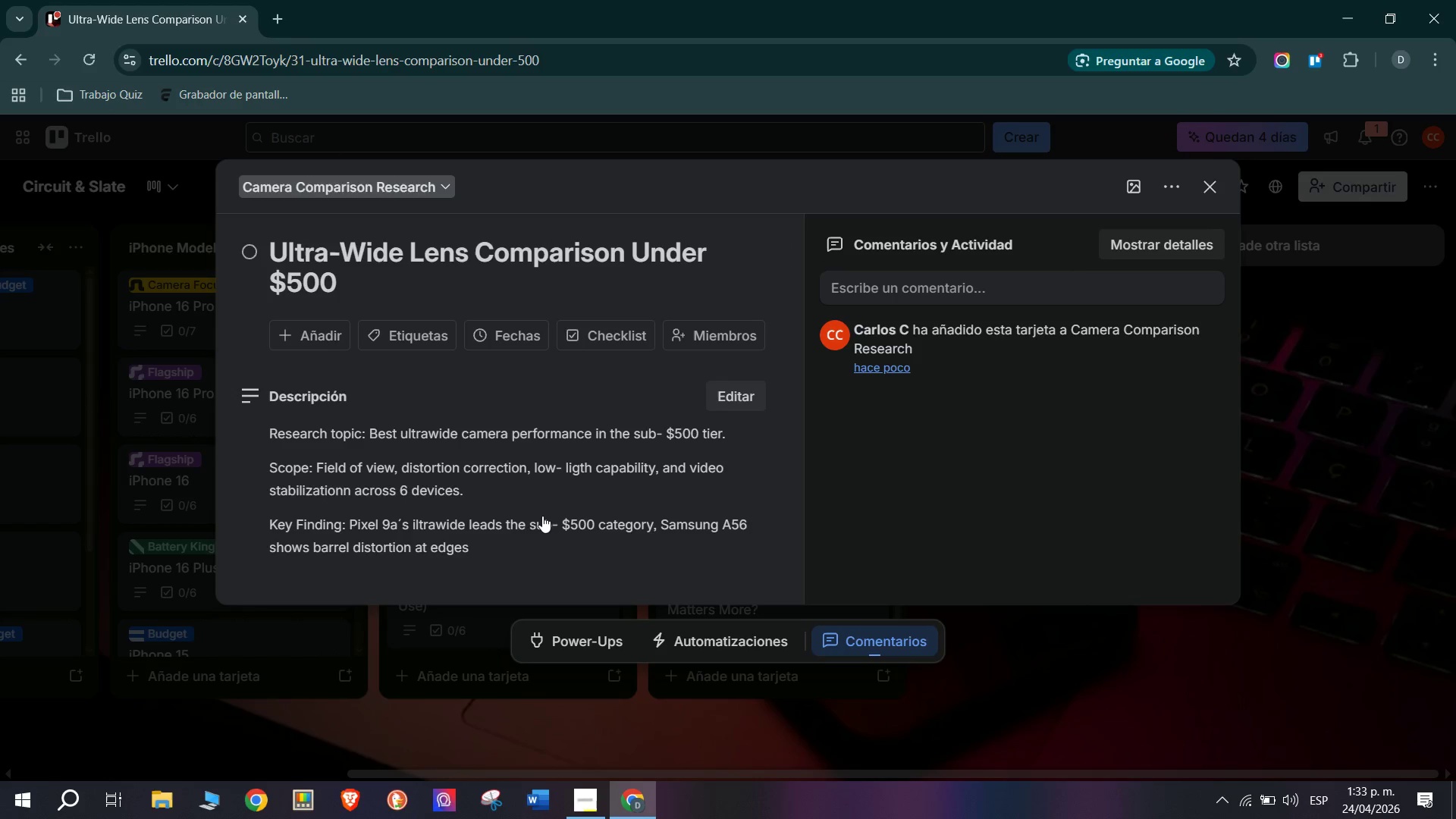 
scroll: coordinate [490, 469], scroll_direction: down, amount: 6.0
 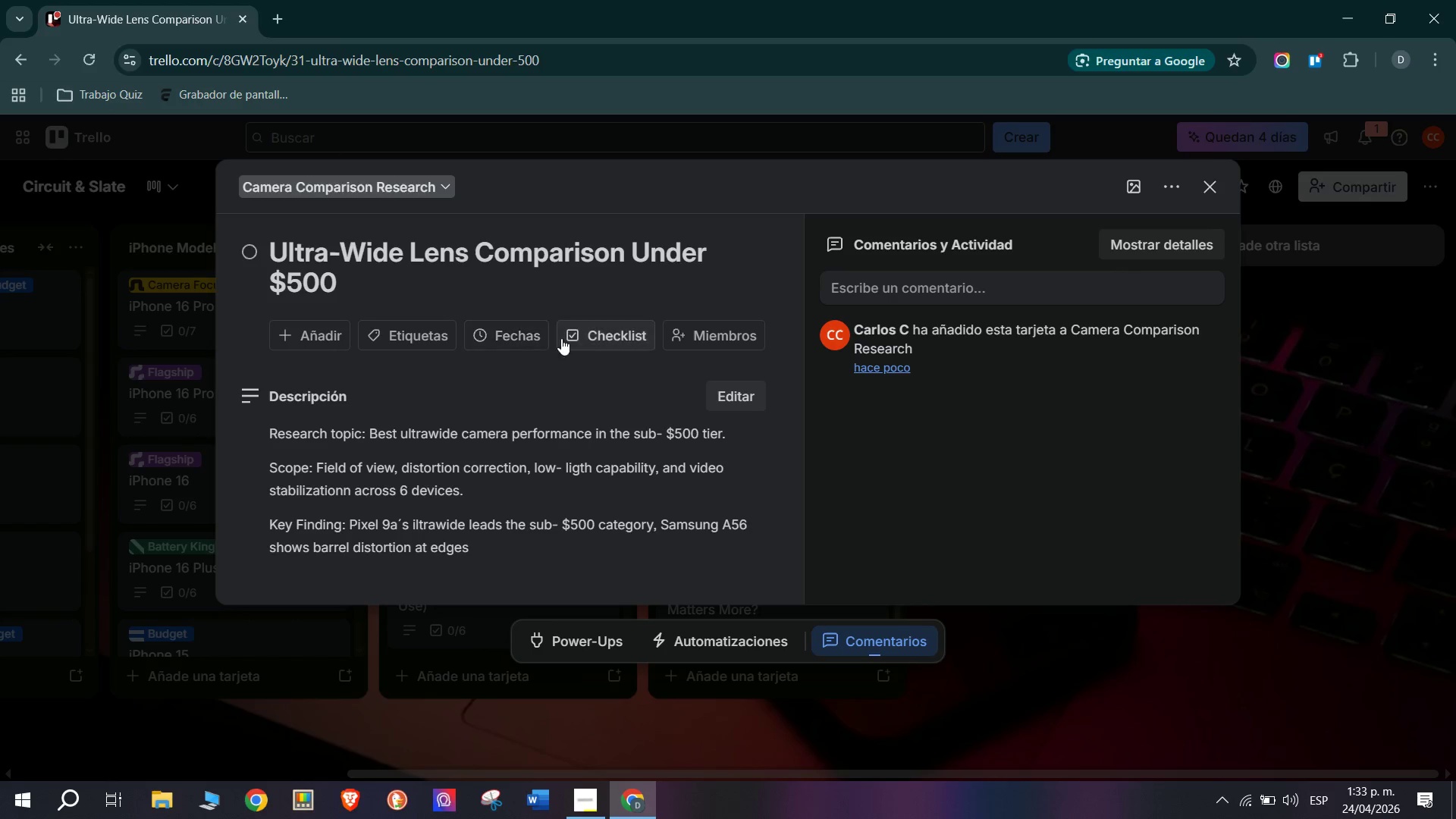 
wait(5.68)
 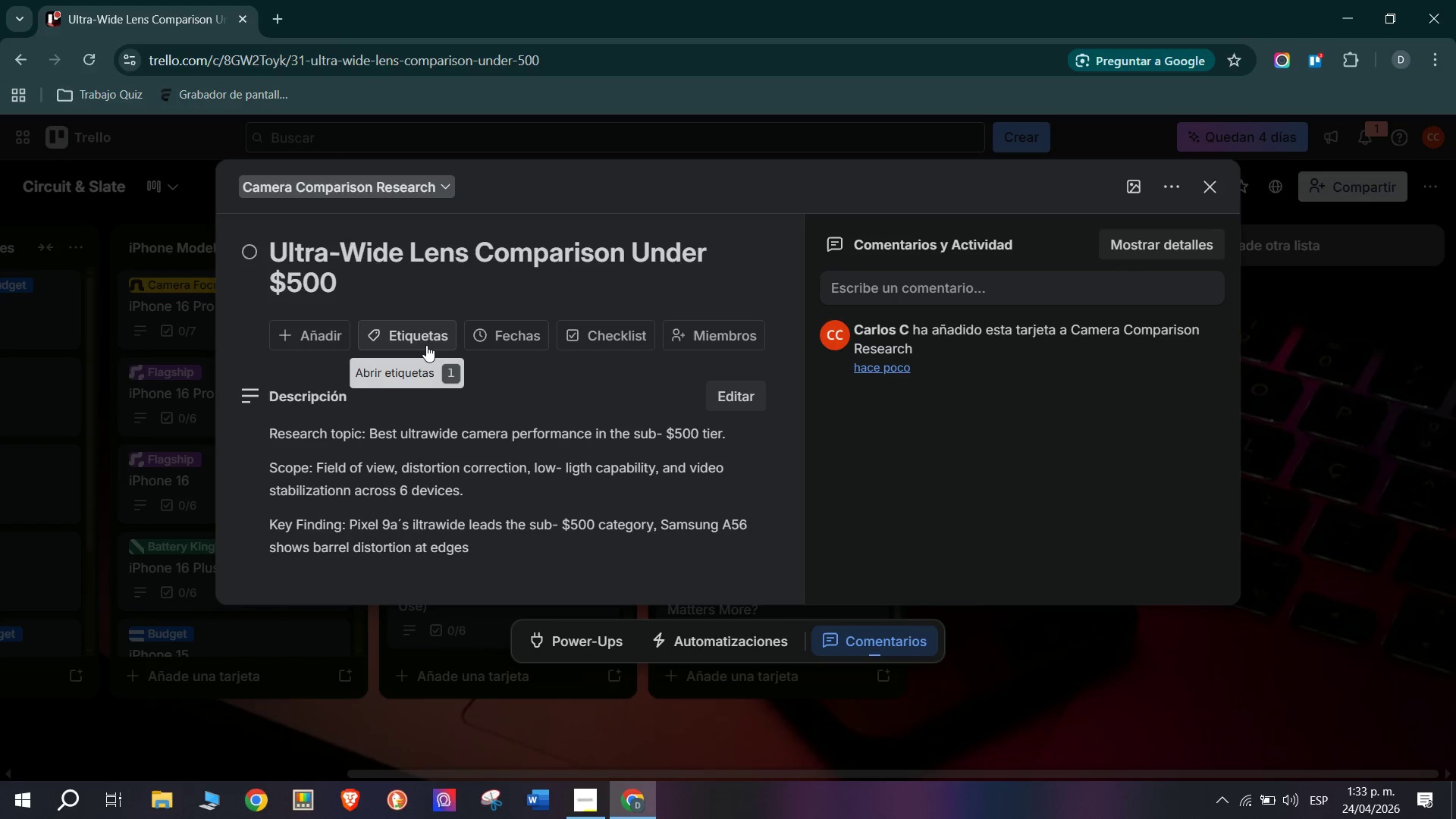 
left_click([613, 576])
 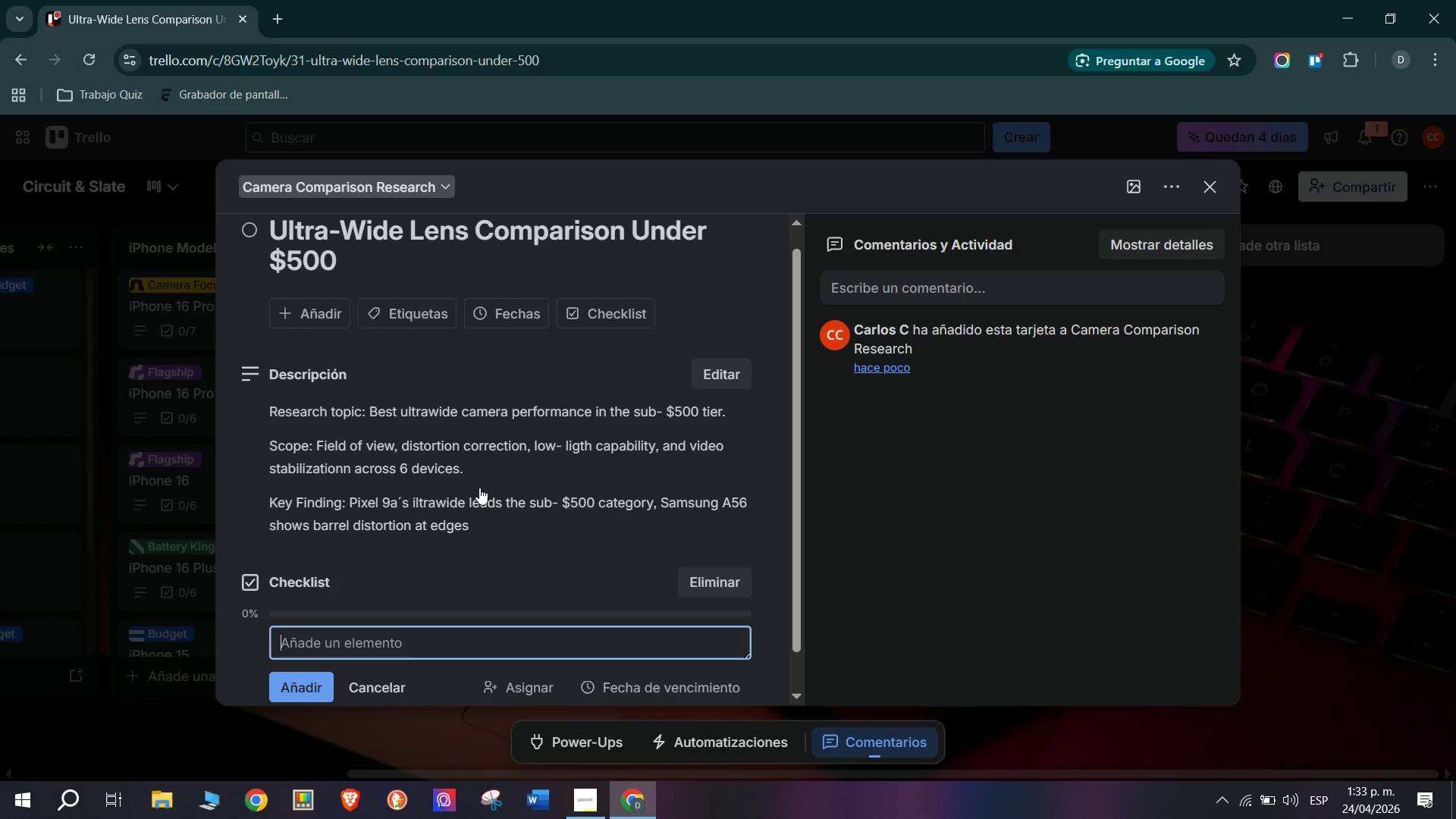 
scroll: coordinate [479, 490], scroll_direction: down, amount: 6.0
 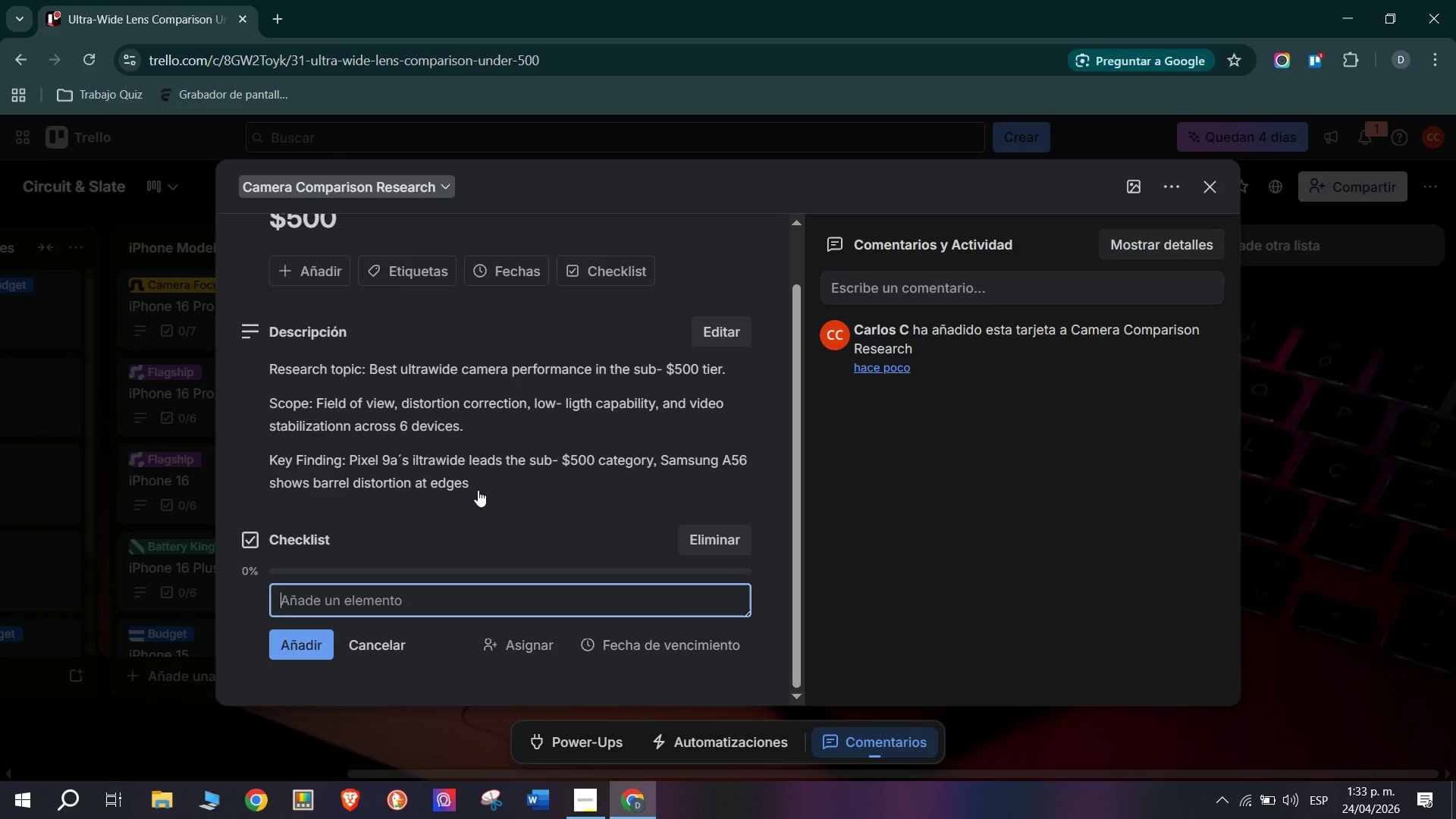 
type(Pgho)
key(Backspace)
key(Backspace)
key(Backspace)
type(hotograph the same wide scene with all 6 sub.)
key(Backspace)
type(-  $500 devices - side by side)
 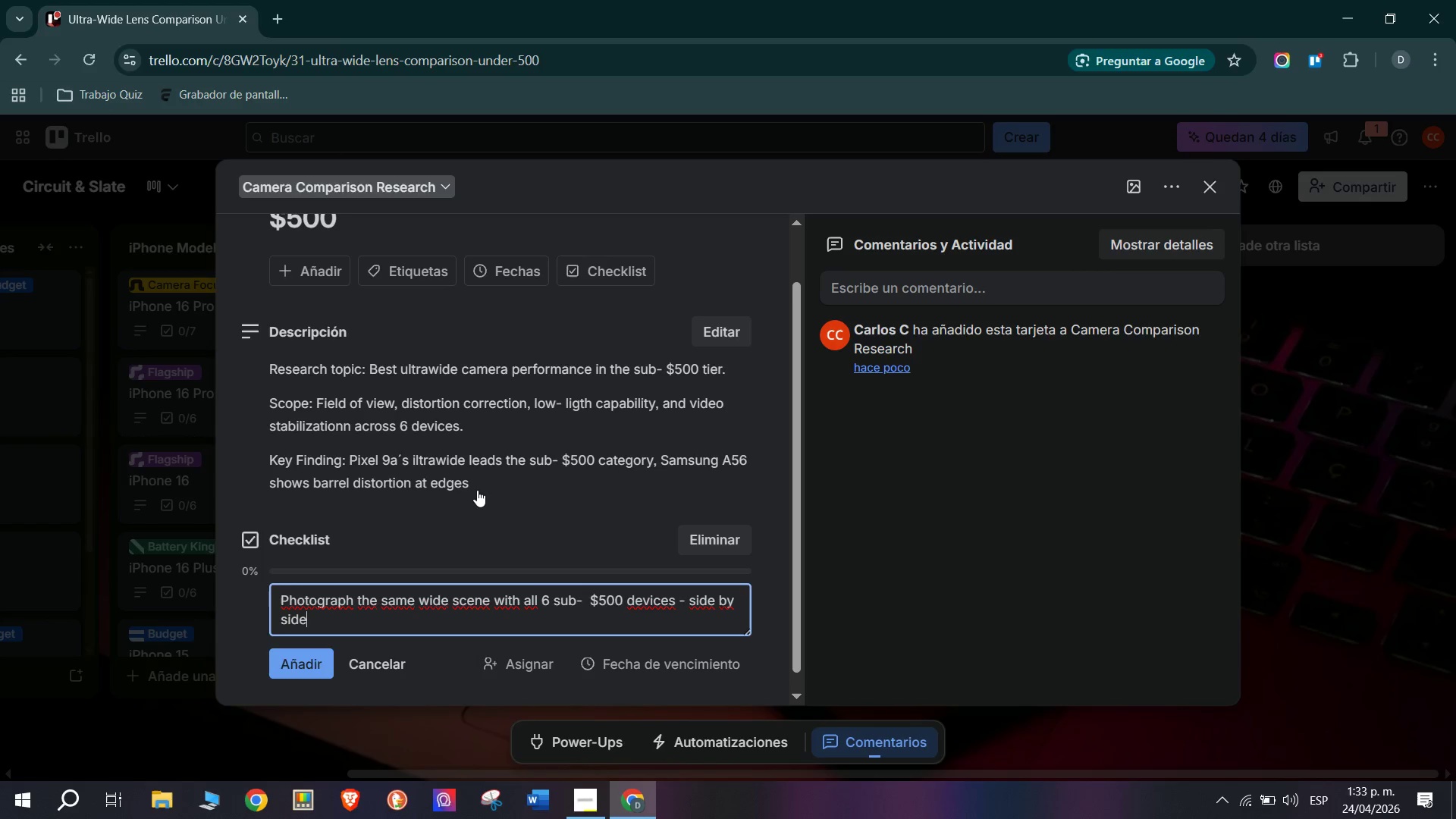 
key(Enter)
 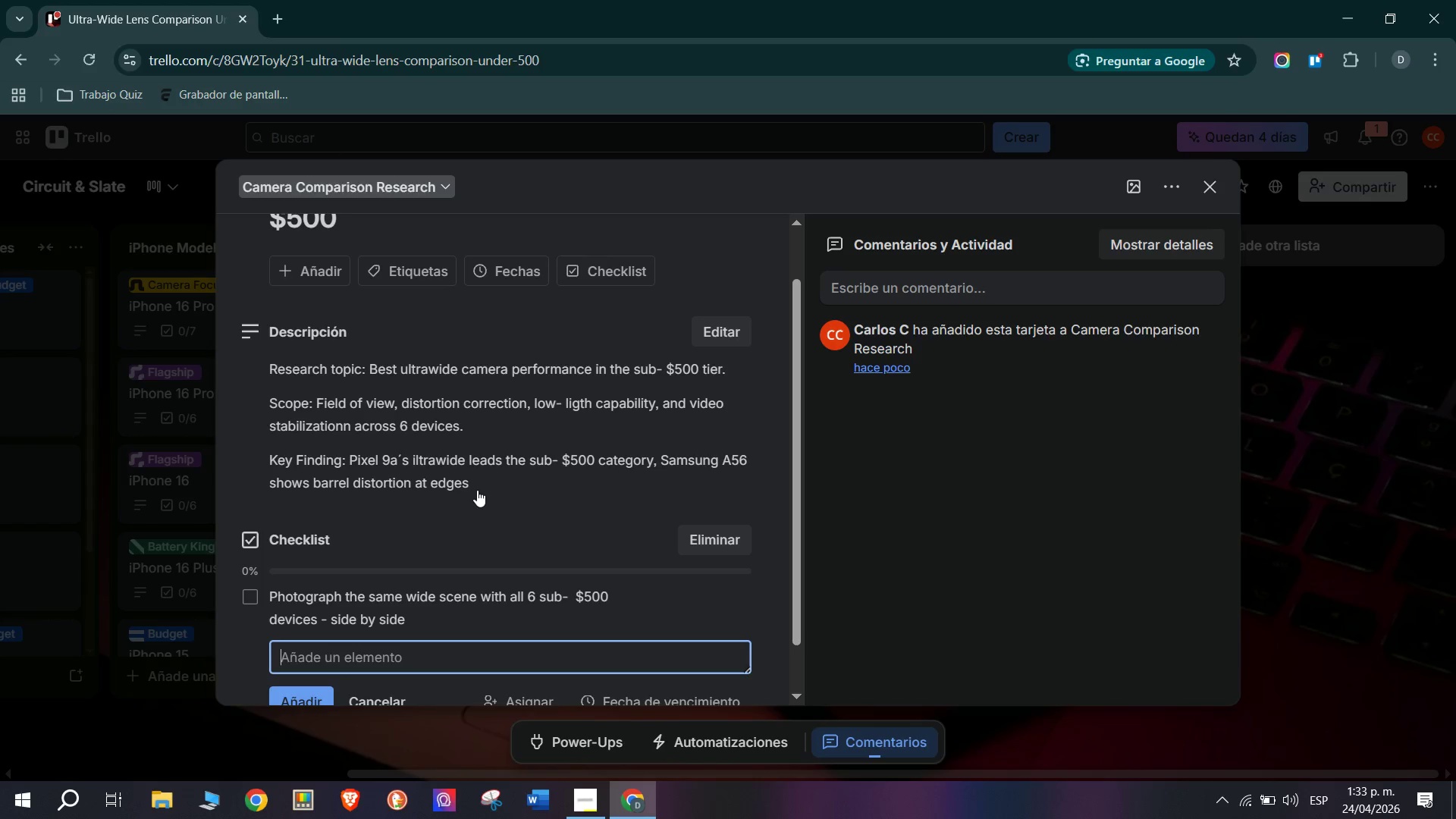 
type(Measy)
key(Backspace)
type(ure effective angle of view )
key(Backspace)
type(> 120 vs 114 )
 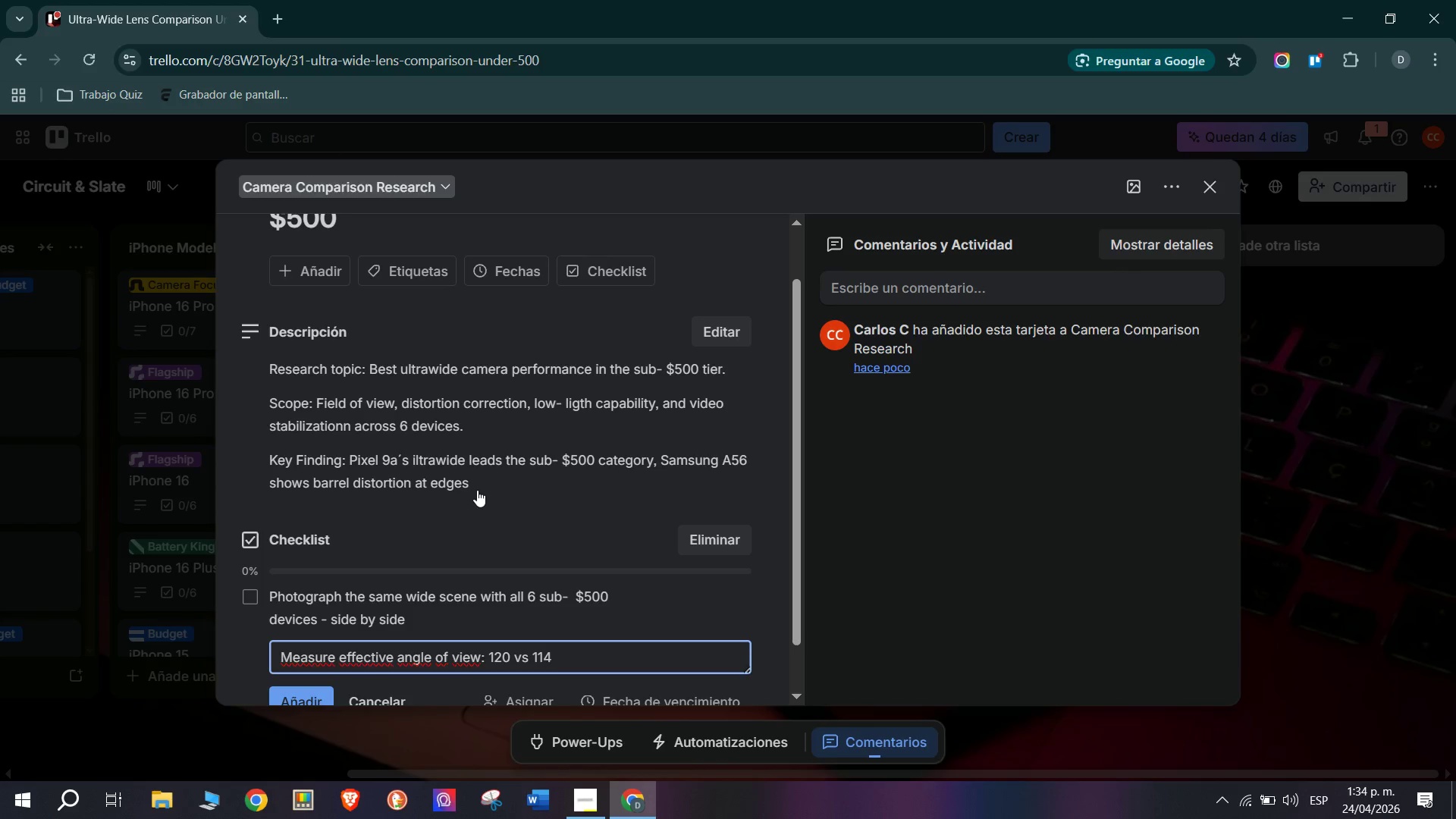 
key(Enter)
 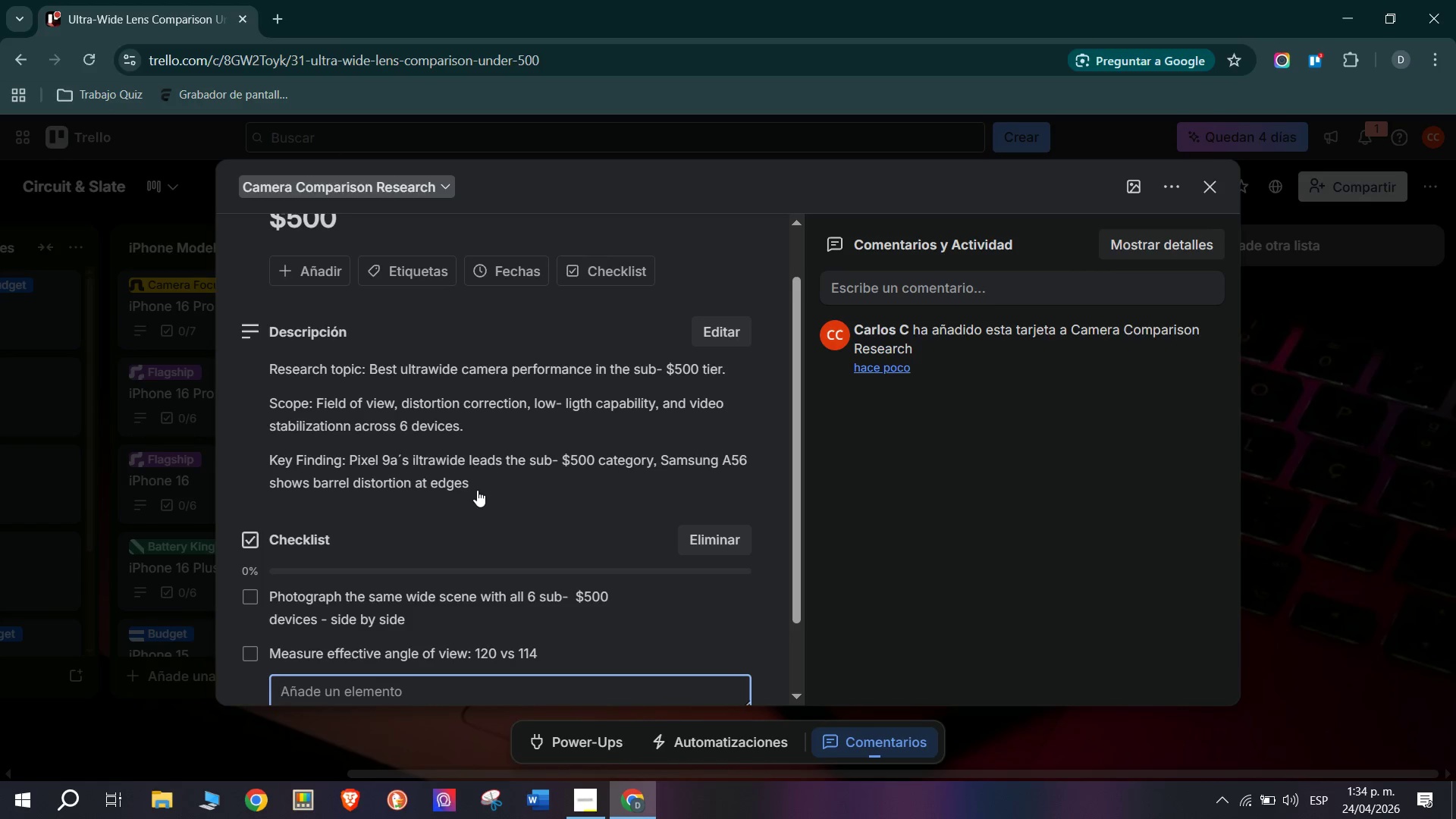 
type(Test distortion correction on architectural subjes)
key(Backspace)
type(cxts)
key(Backspace)
key(Backspace)
key(Backspace)
key(Backspace)
type(cts)
 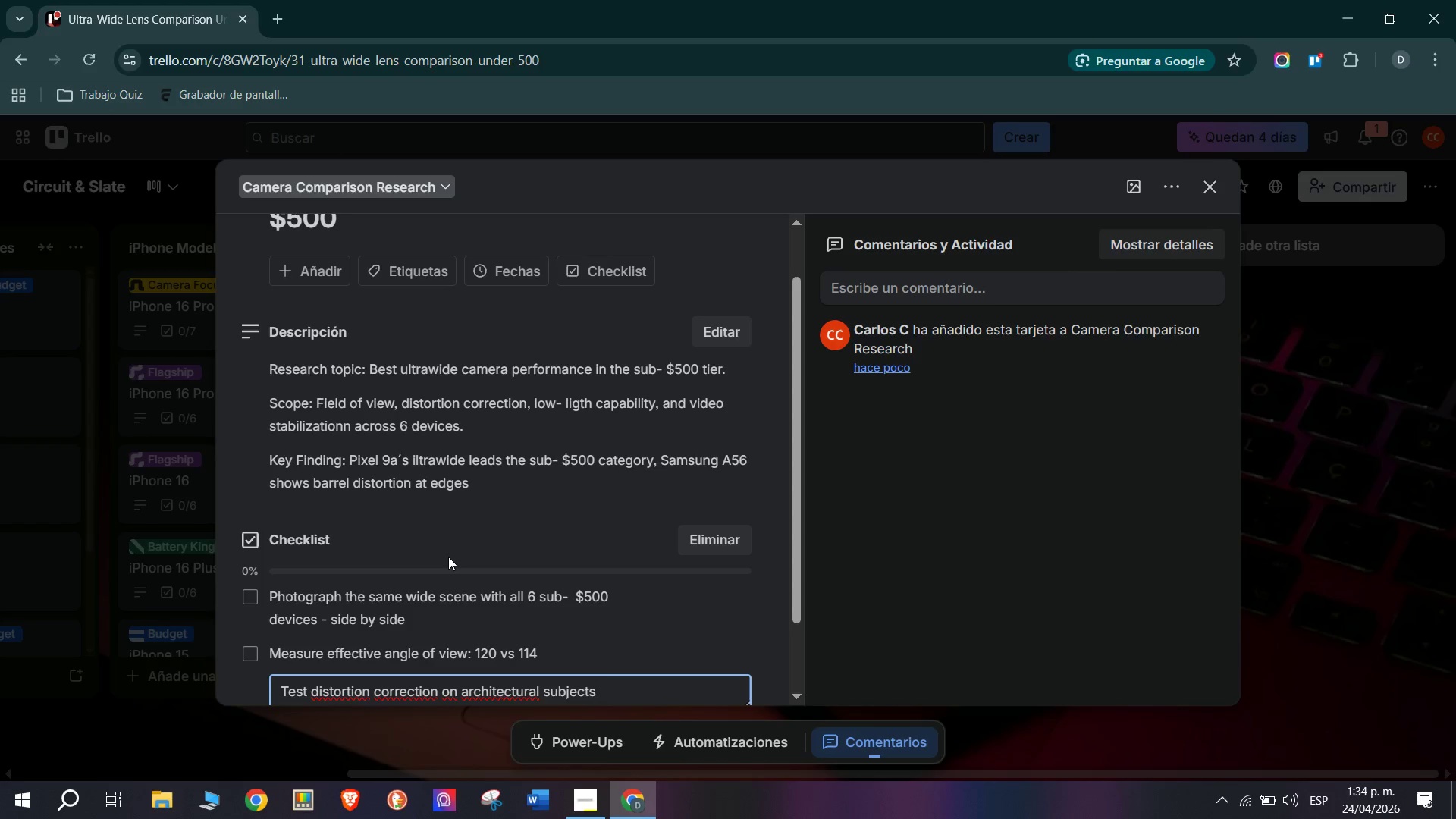 
wait(6.67)
 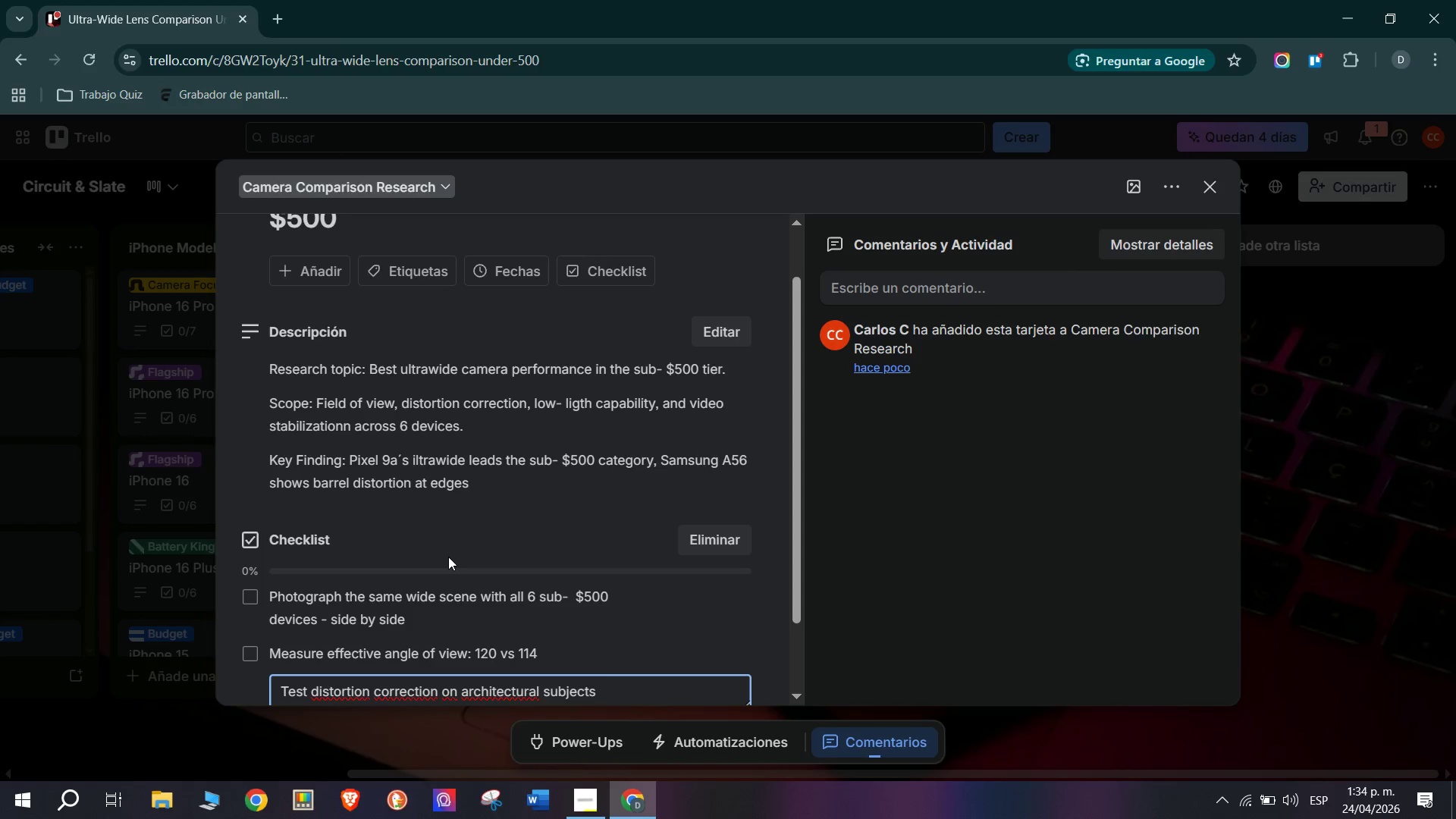 
type( *building,strawide lines()
 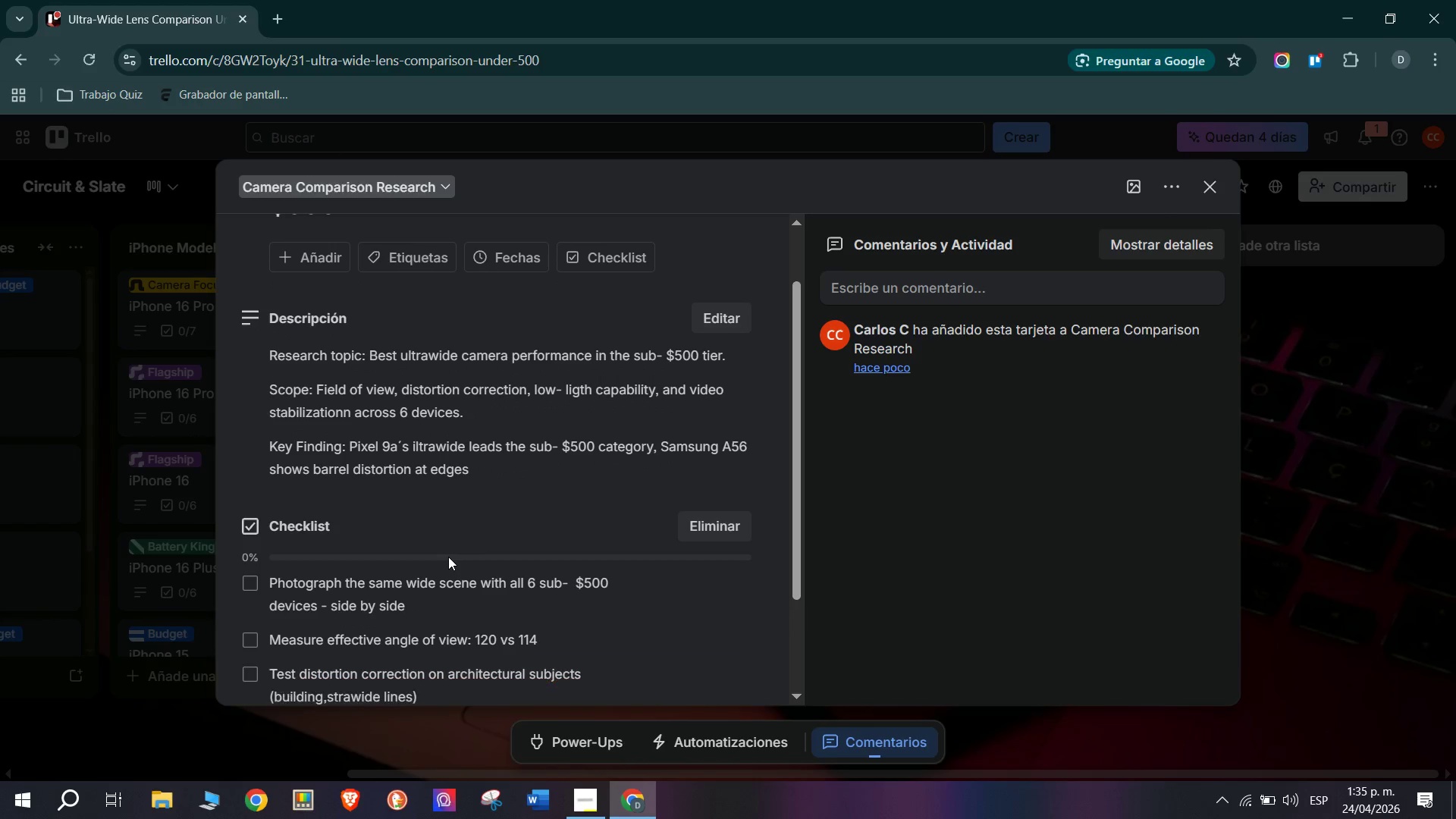 
 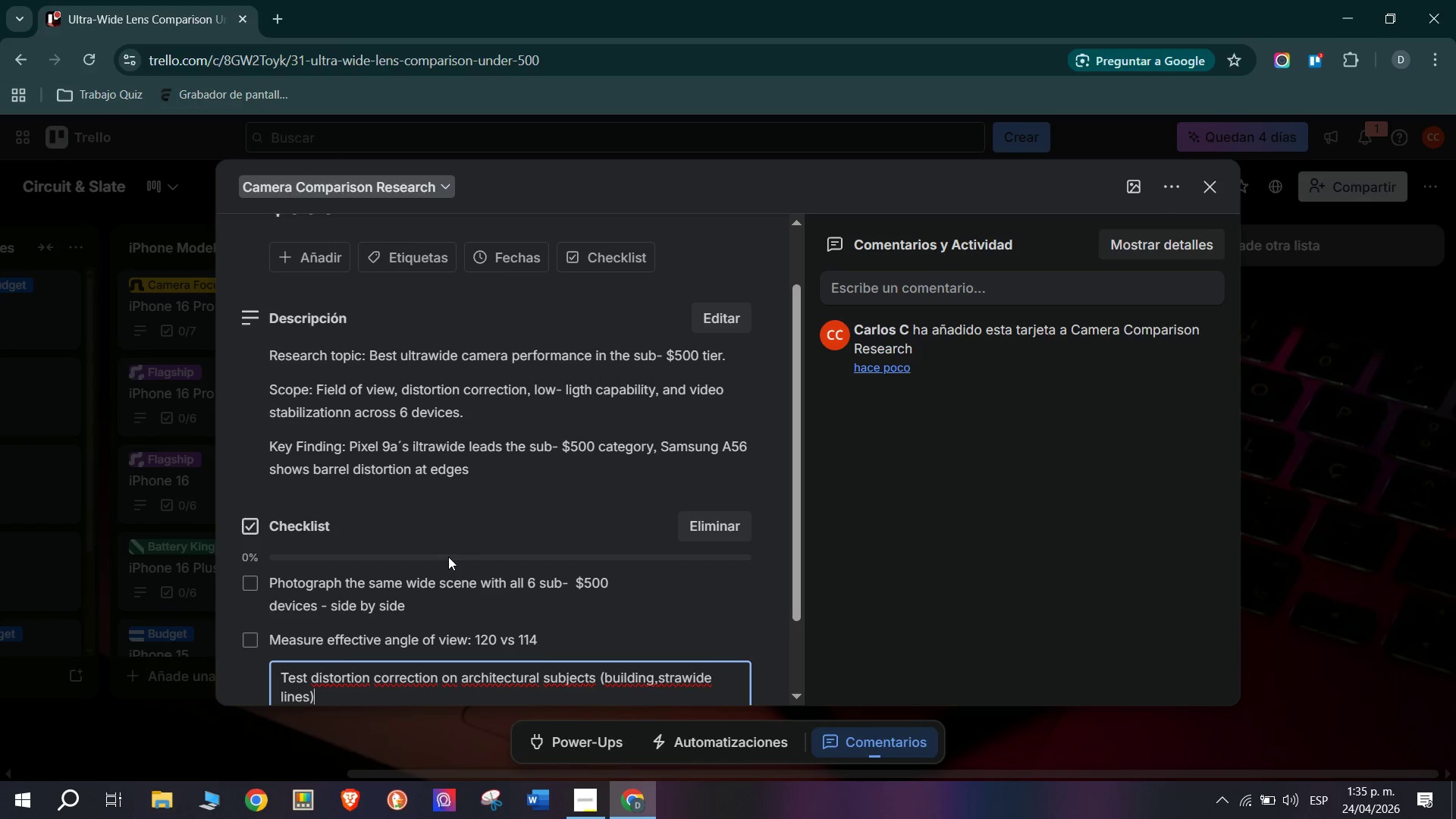 
key(Enter)
 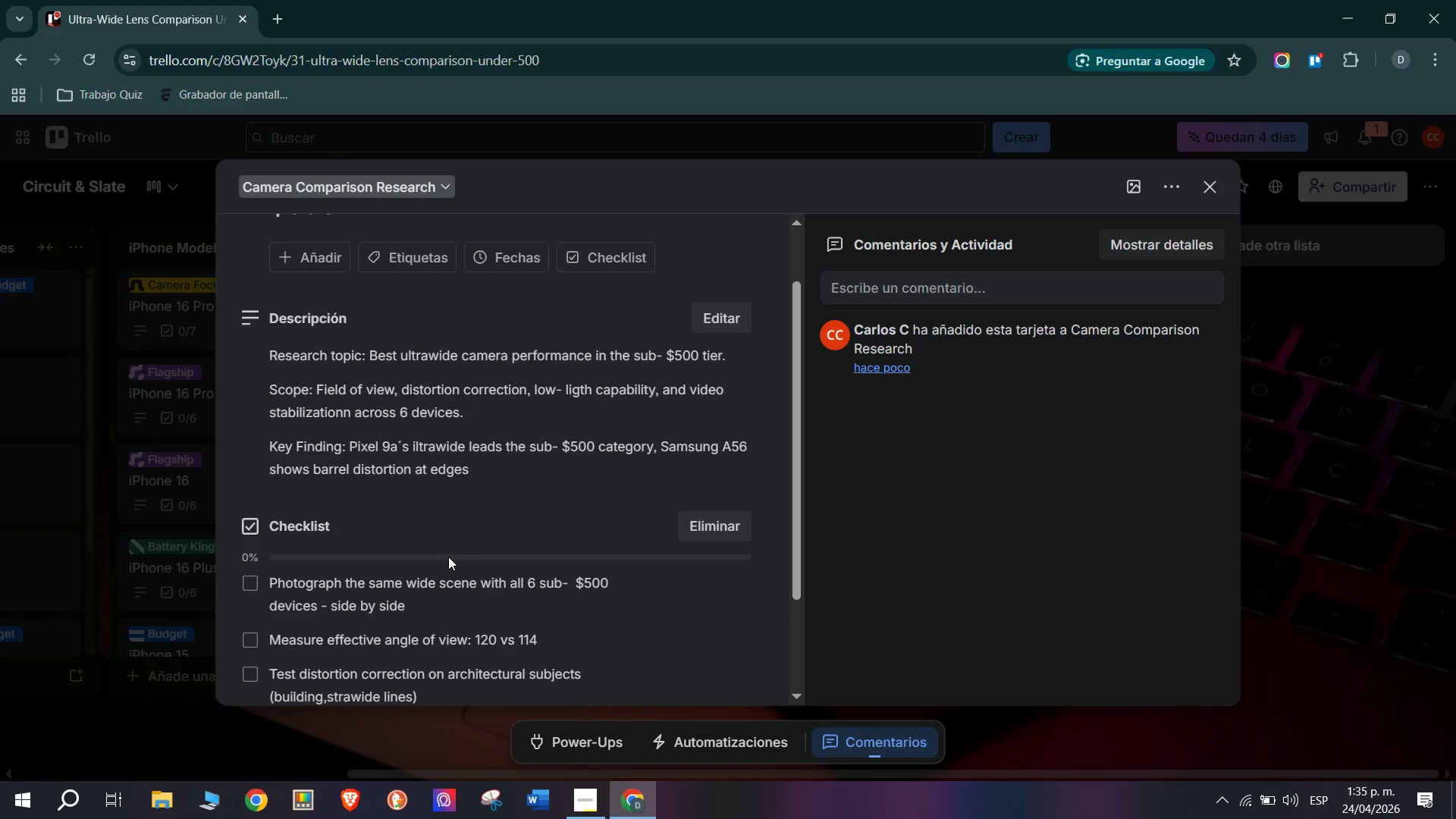 
type(Document low-light)
 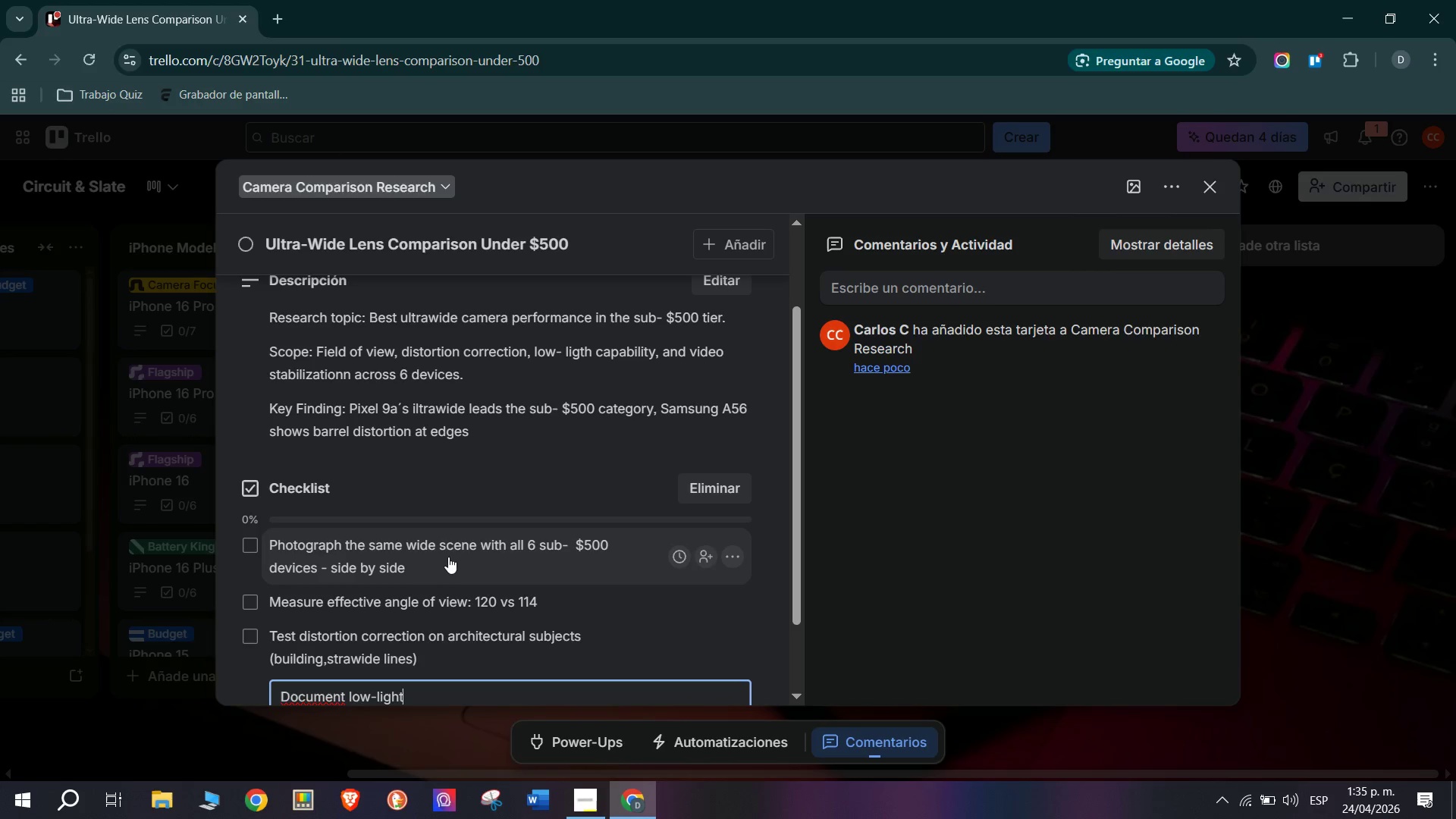 
type( ultri)
key(Backspace)
key(Backspace)
type(rawide perf)
 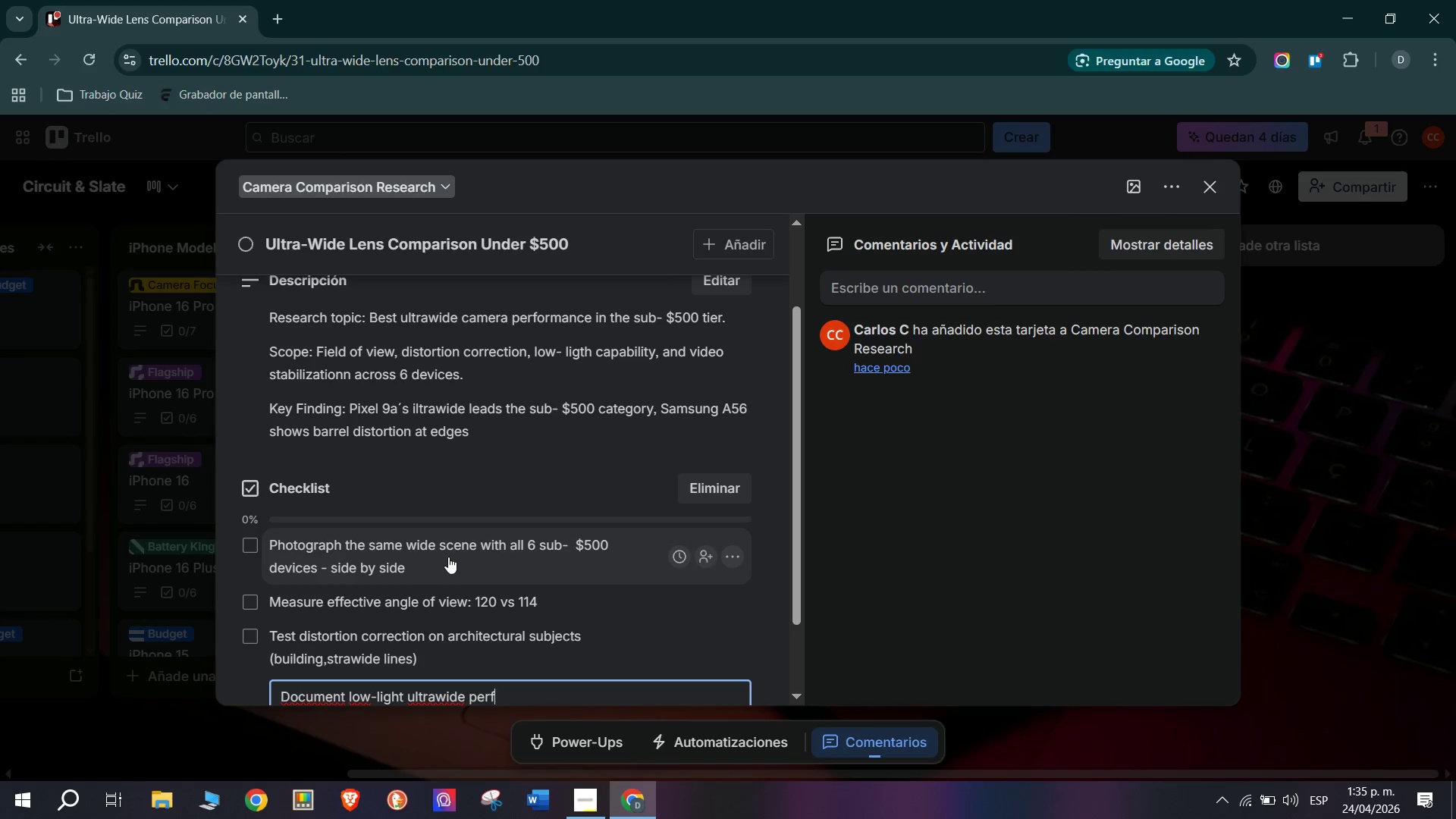 
type(ormance> nios)
key(Backspace)
key(Backspace)
key(Backspace)
type(oise g)
key(Backspace)
type(dfloor)
key(Backspace)
key(Backspace)
key(Backspace)
key(Backspace)
key(Backspace)
type(loor comparison at ISO 3200)
 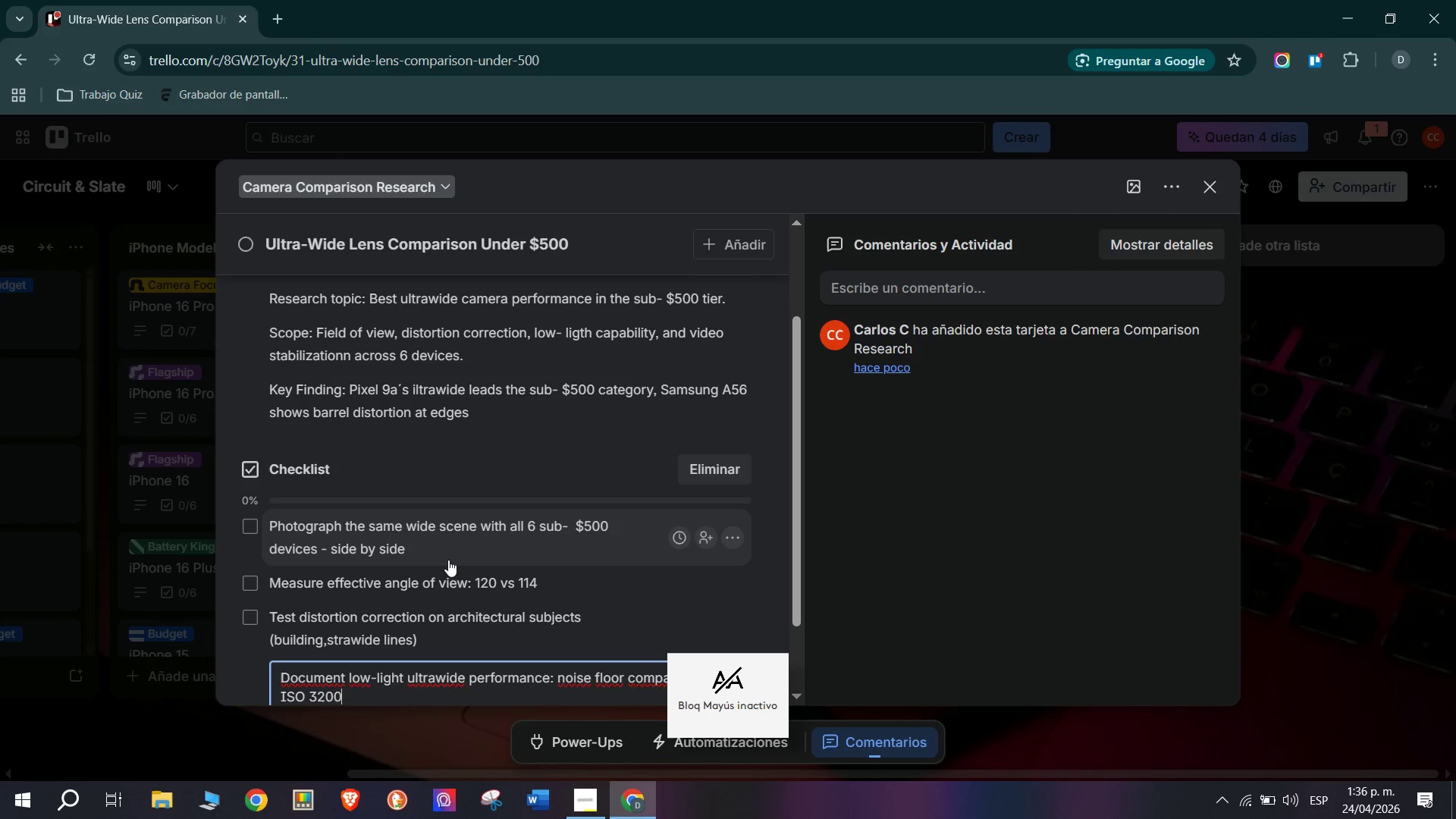 
key(Enter)
 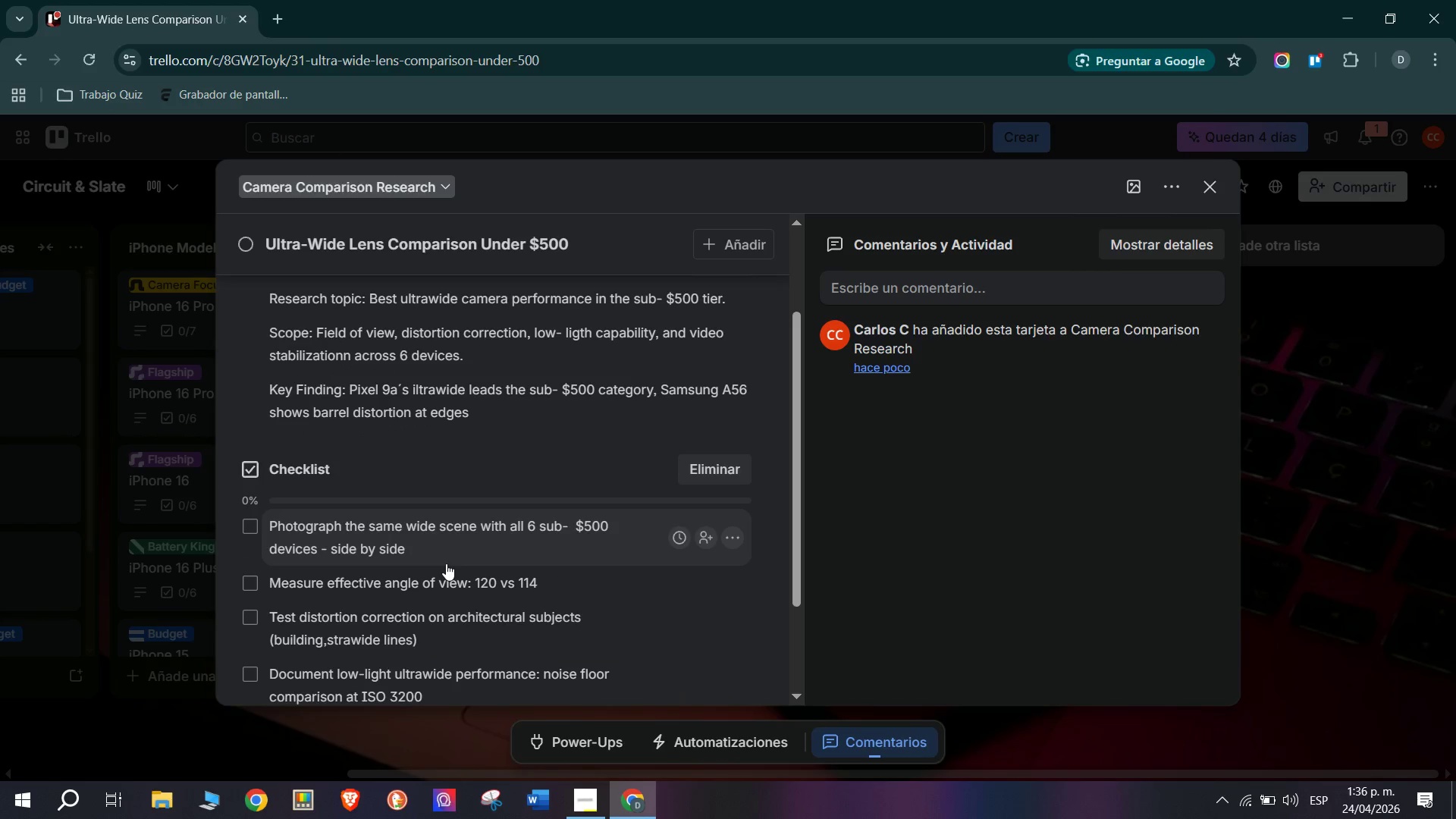 
scroll: coordinate [587, 682], scroll_direction: down, amount: 6.0
 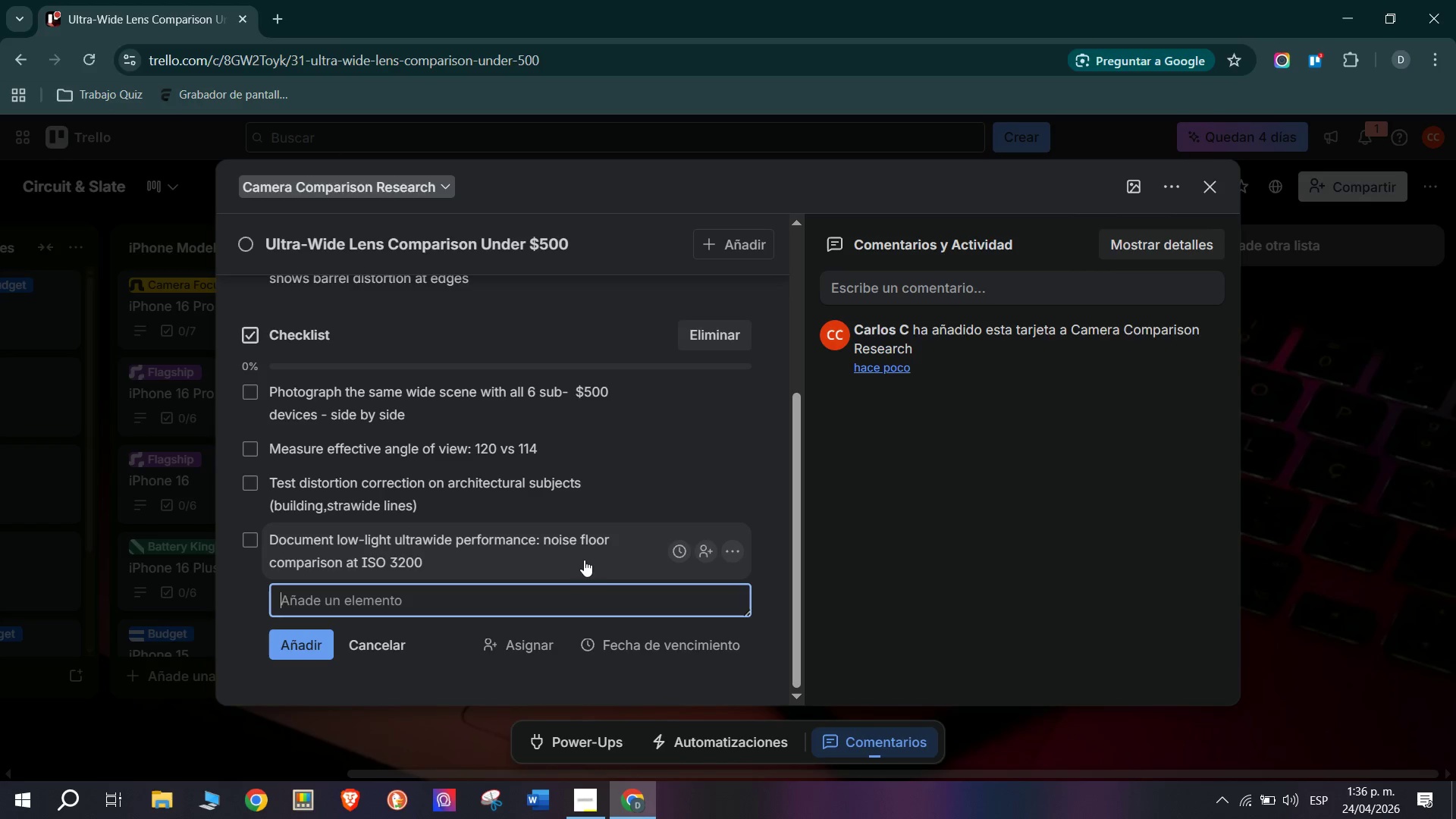 
type(Identify the )
 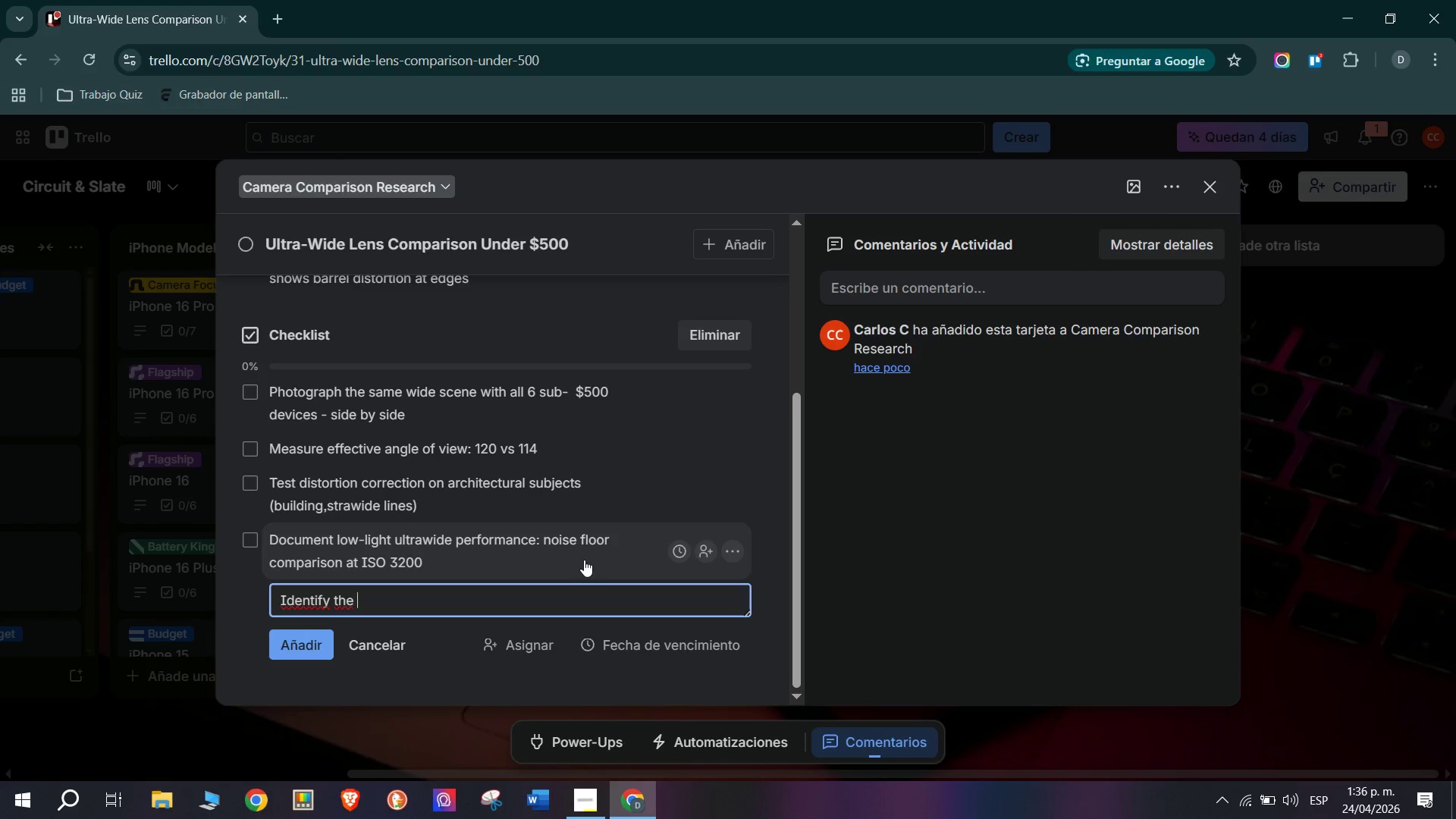 
type(ultrawide @winner@ for $499 aN)
key(Backspace)
type(a)
key(Backspace)
type(nd under - publish )
 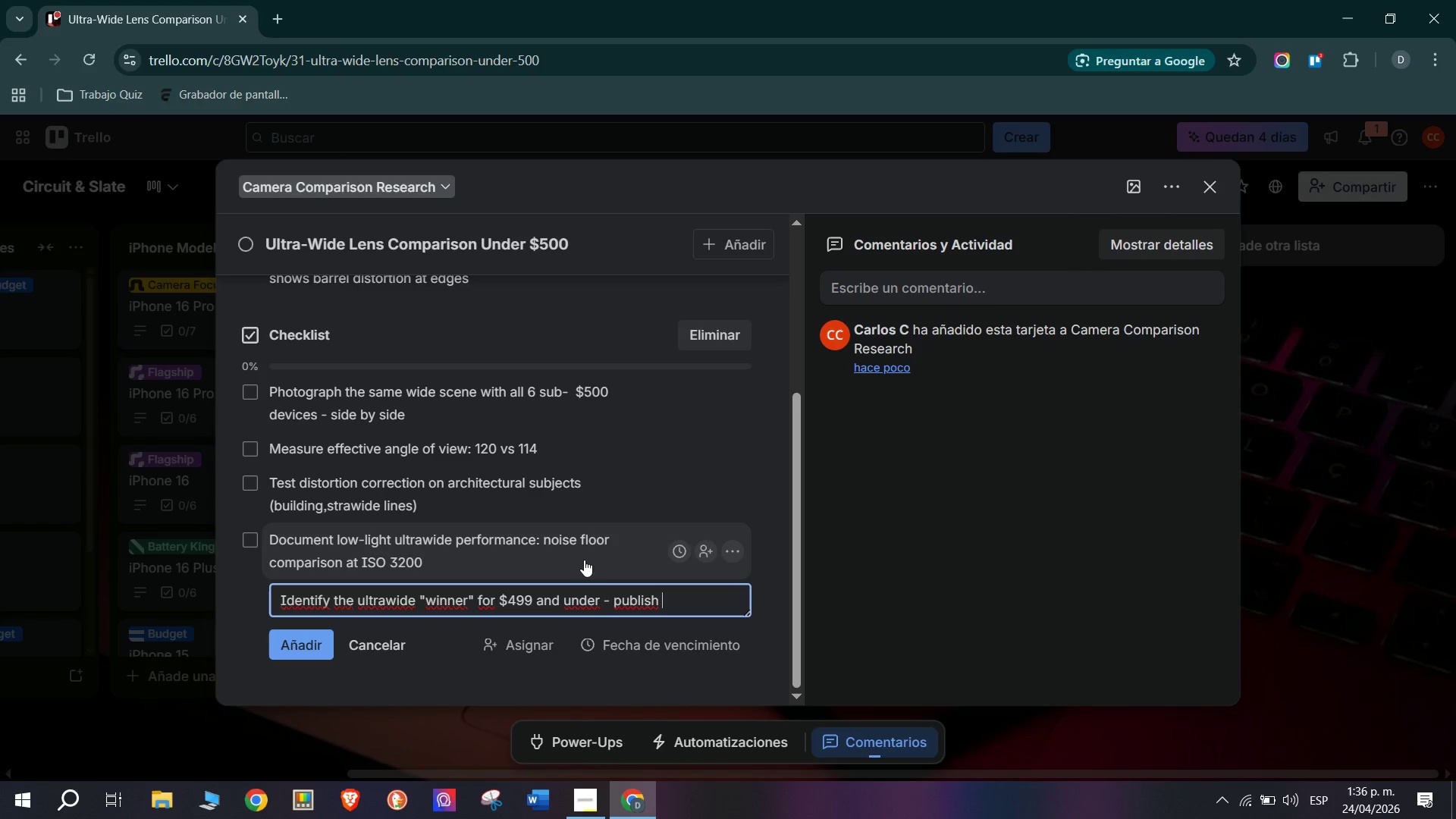 
wait(7.12)
 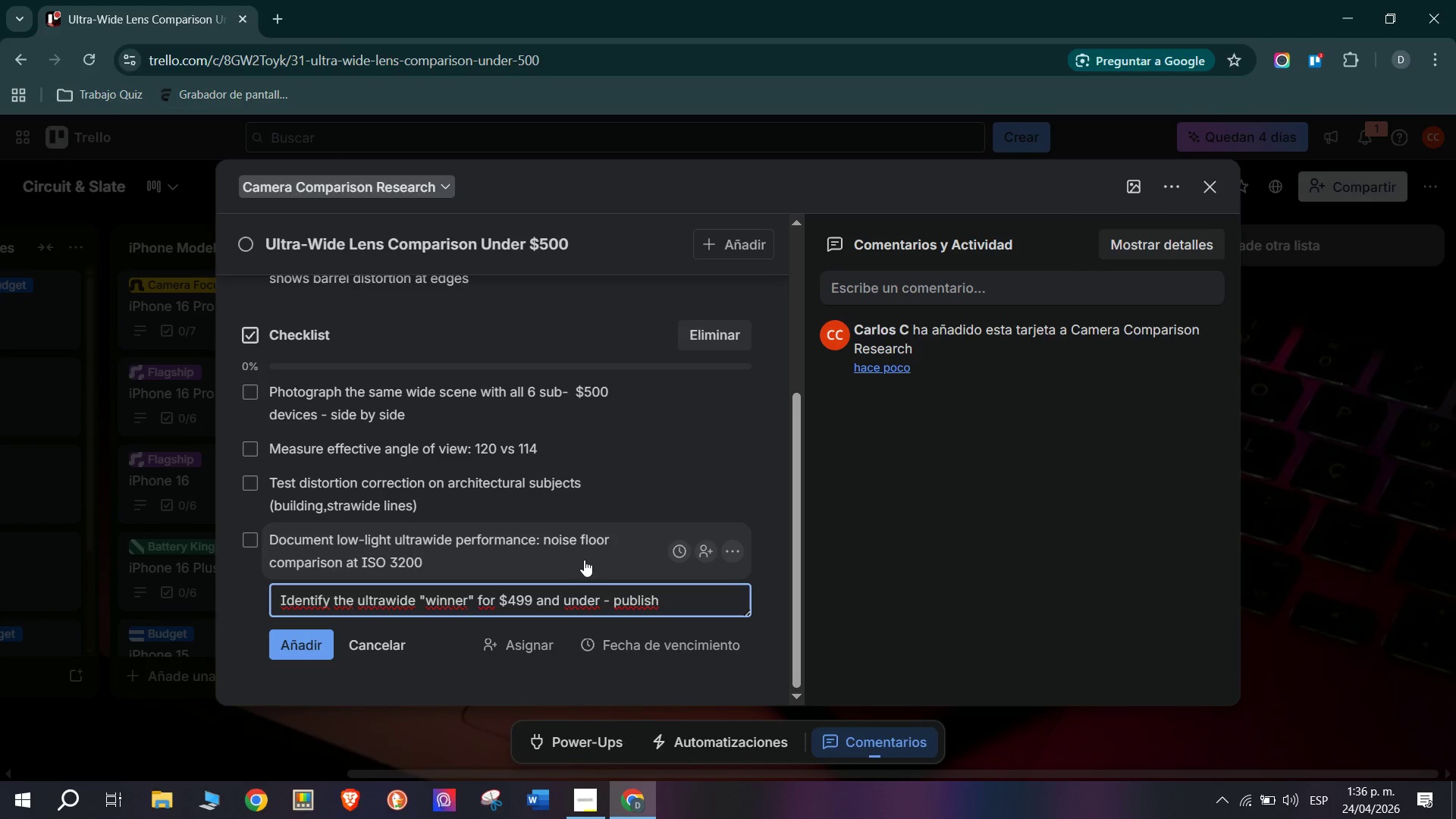 
type(internal verdict)
 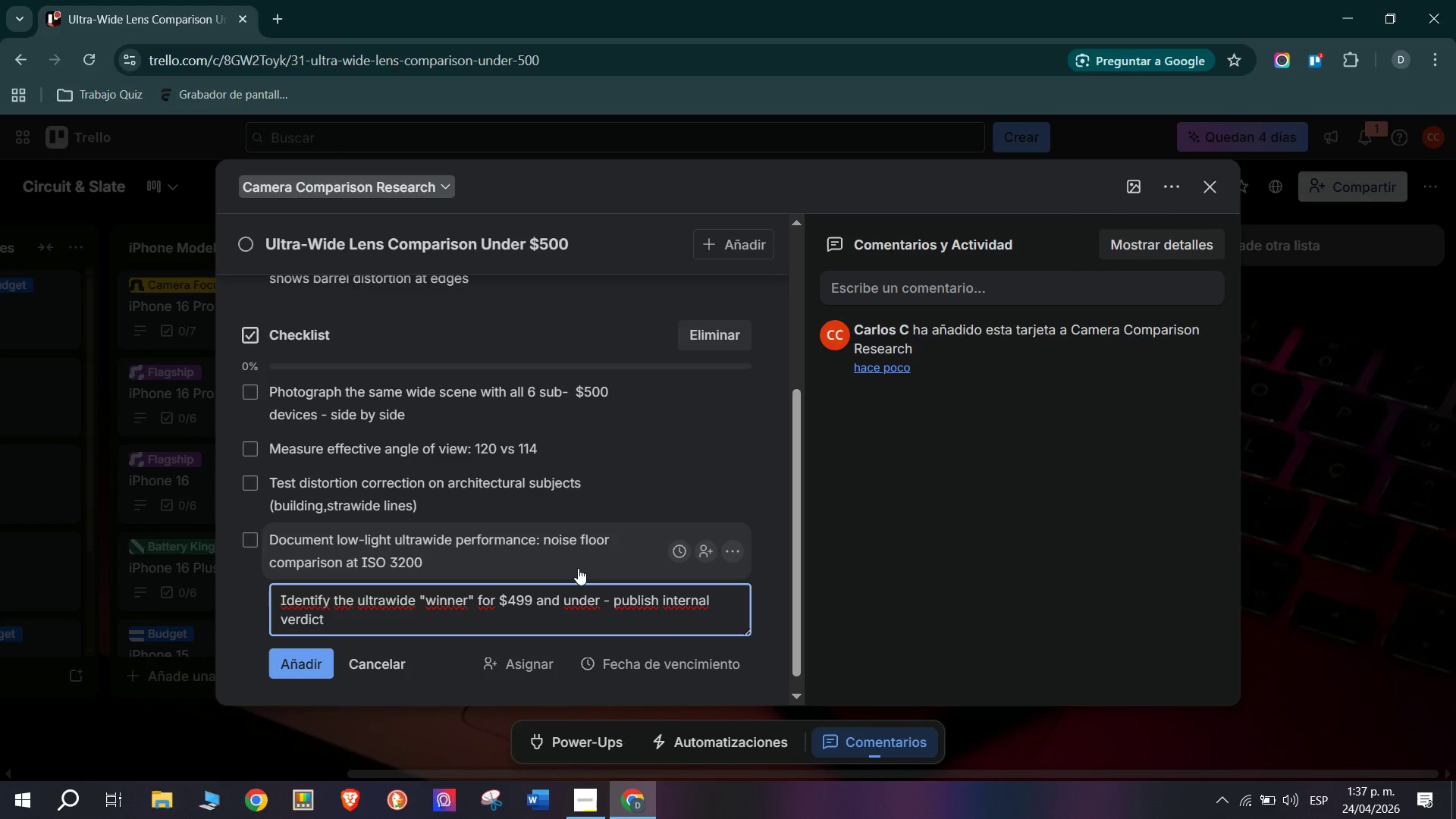 
key(Enter)
 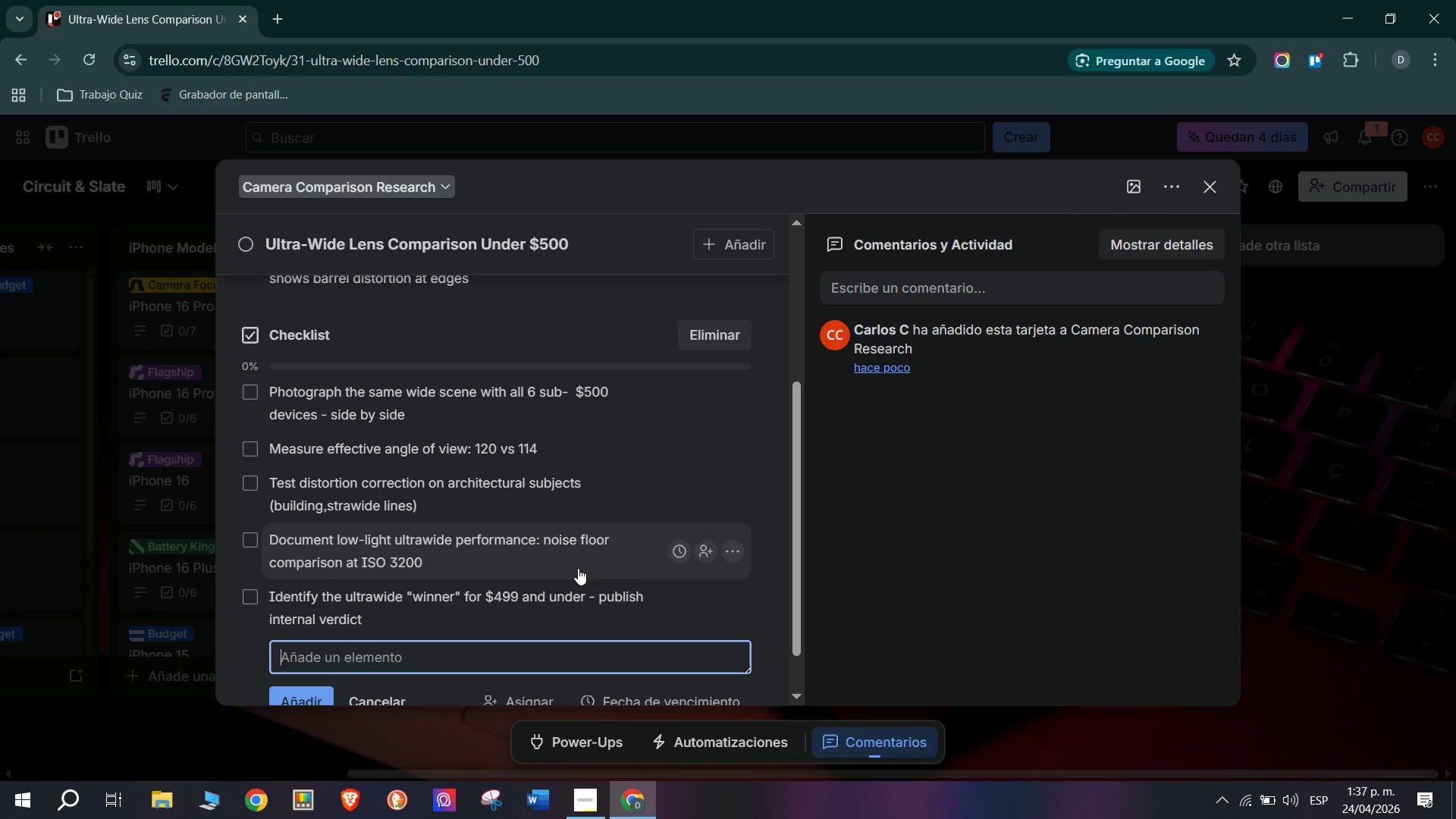 
type(Feed conclusions)
key(Backspace)
type( into Final Product Recommendations> )
 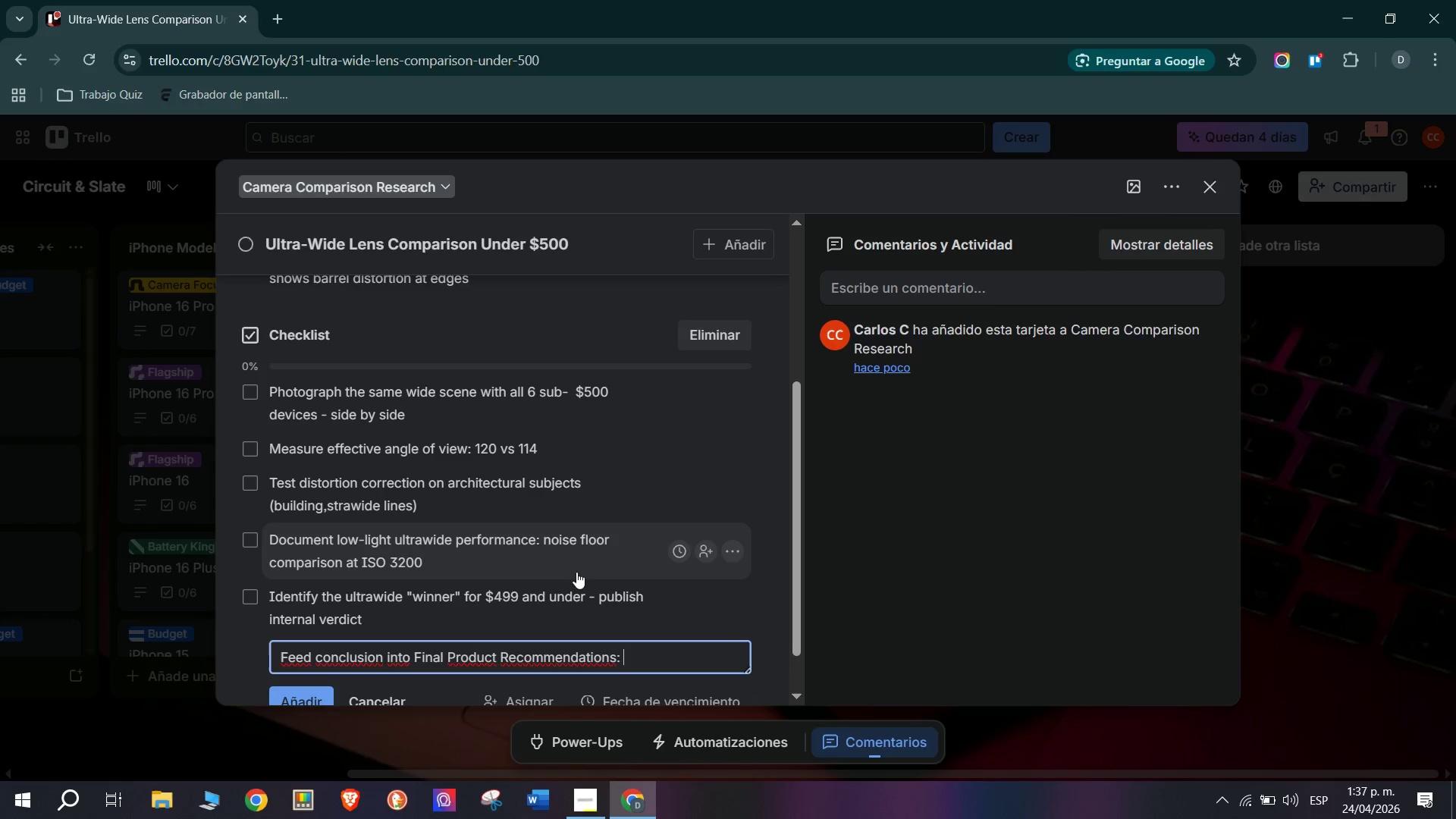 
type(Camera Pick under $ )
key(Backspace)
type(500)
 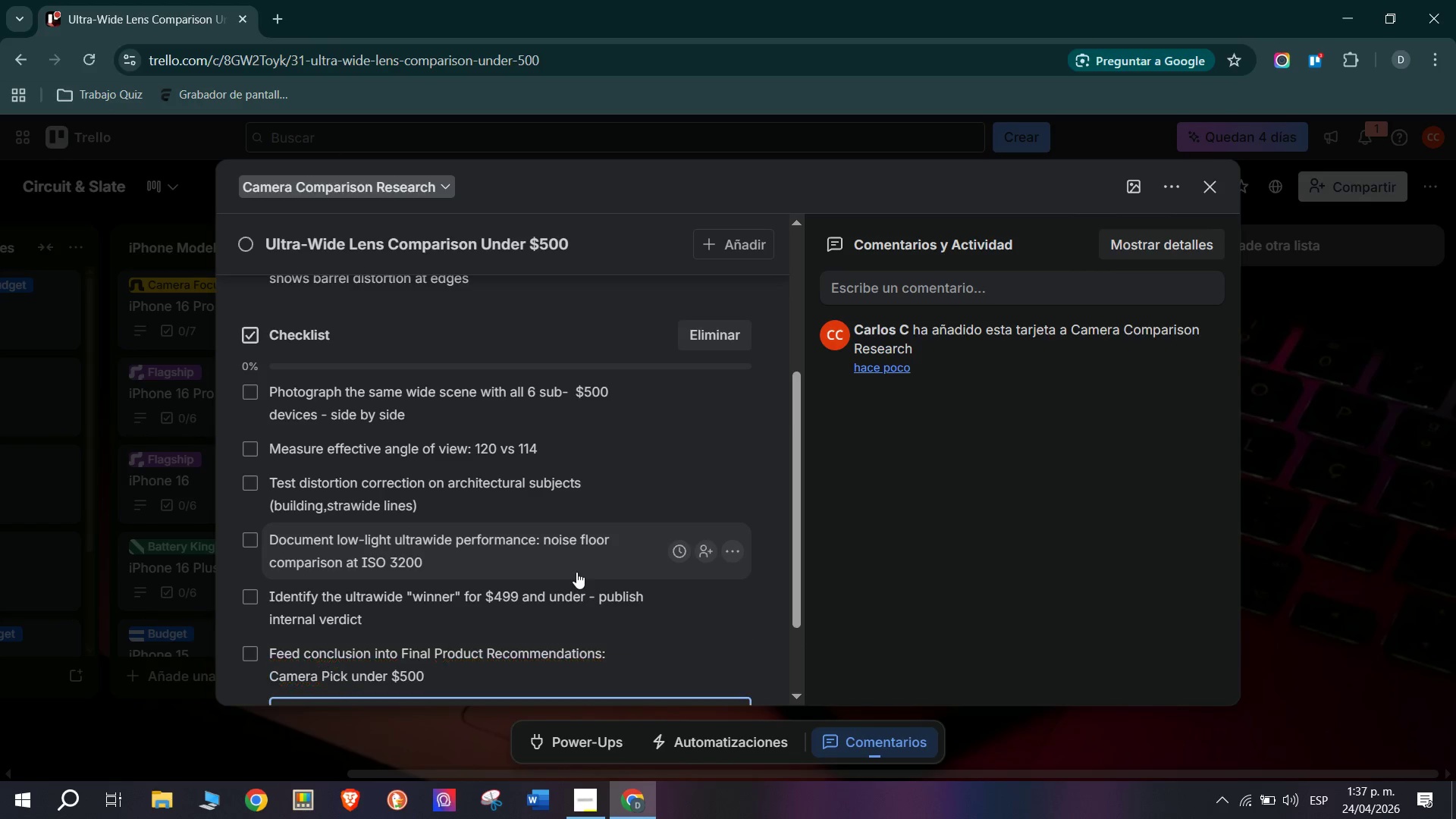 
 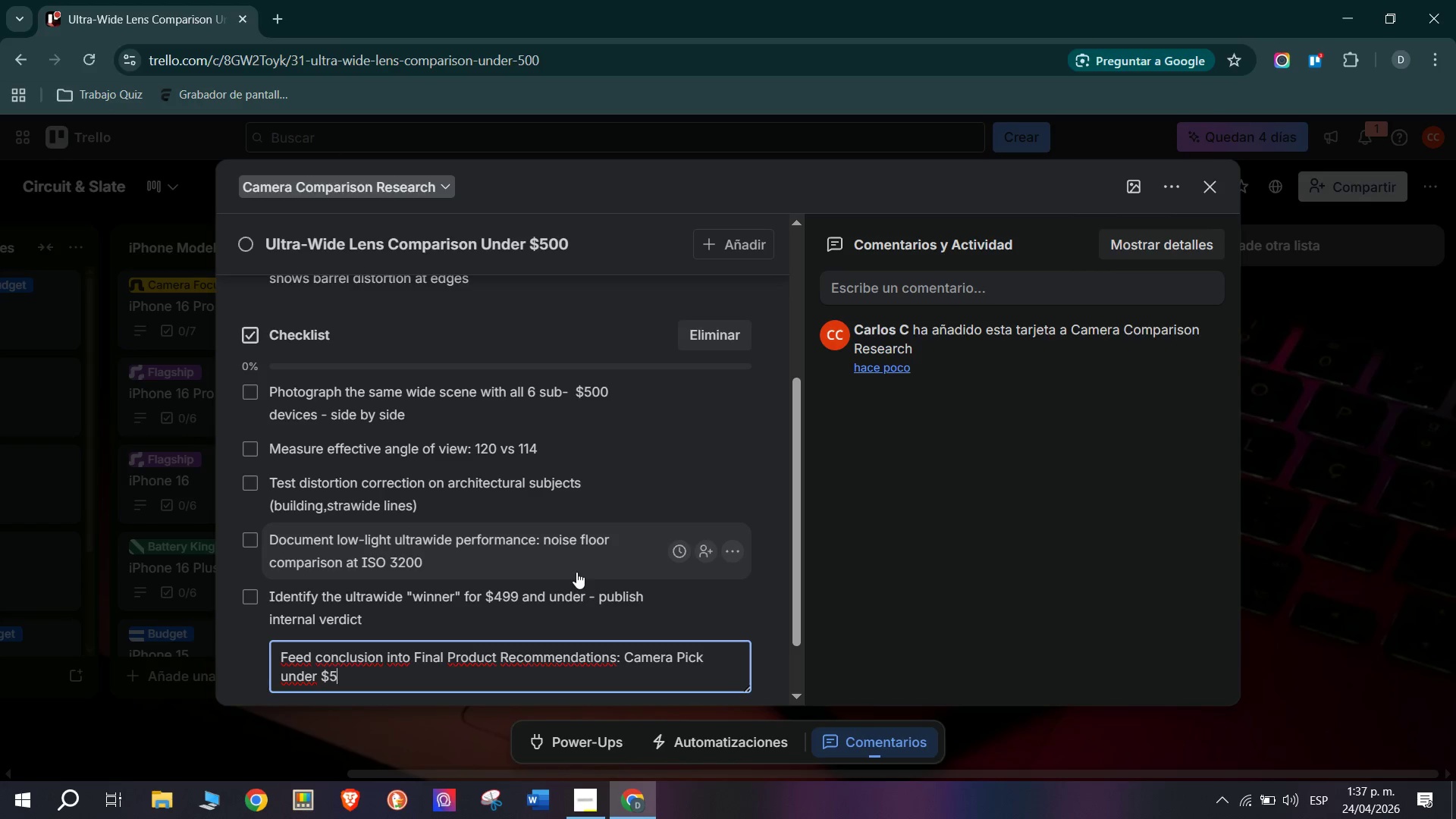 
key(Enter)
 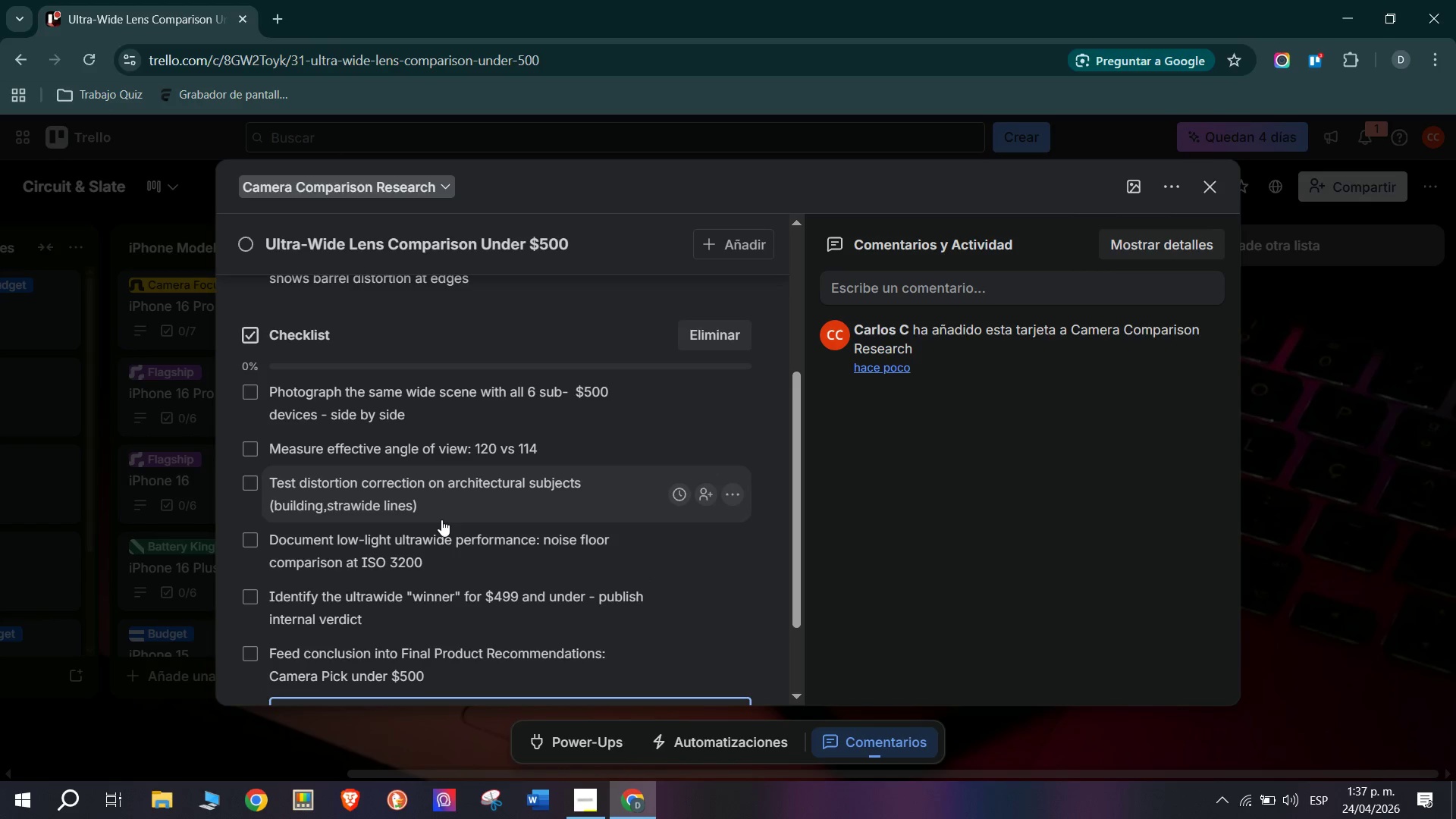 
scroll: coordinate [430, 435], scroll_direction: up, amount: 3.0
 